 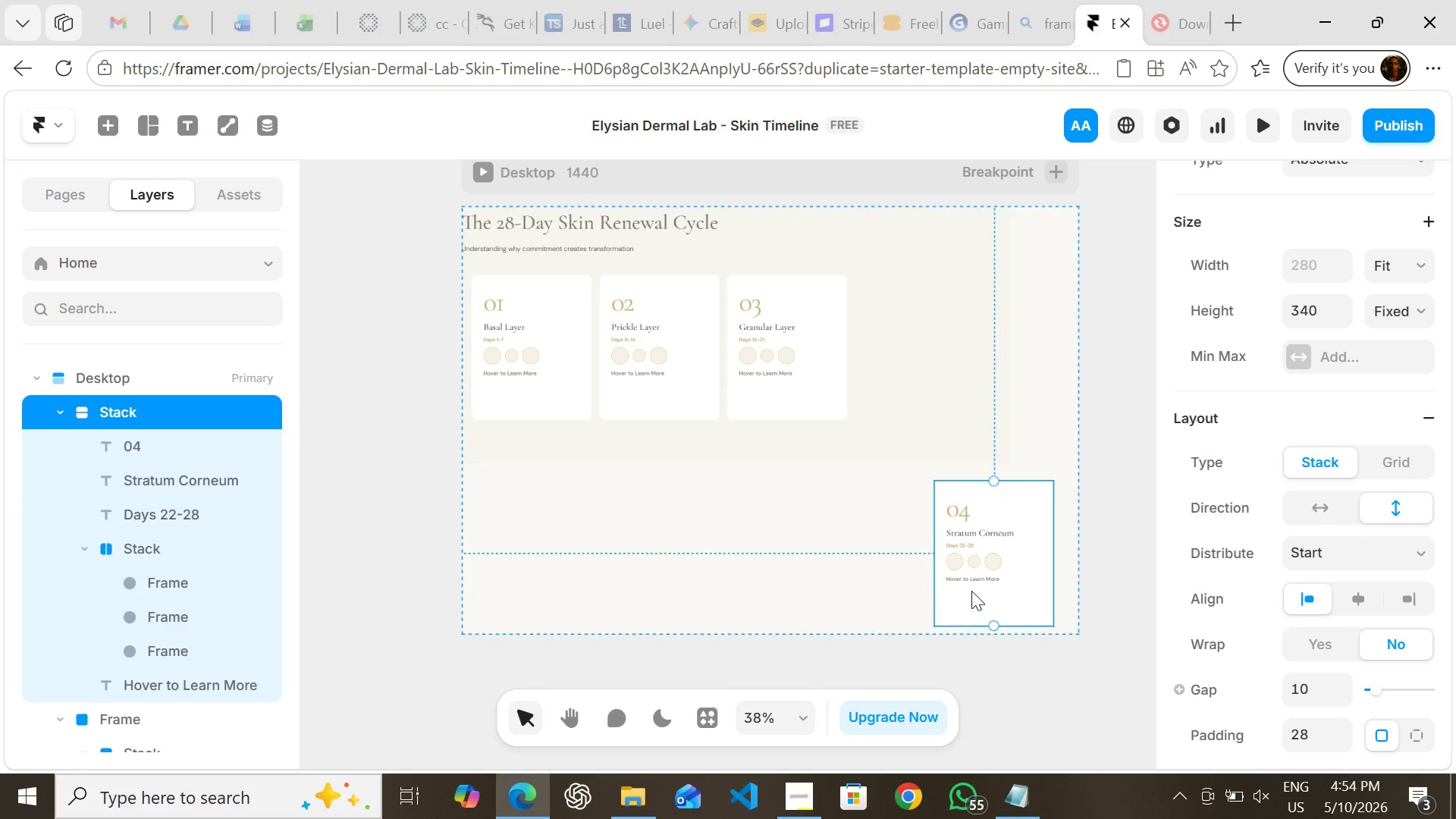 
left_click([799, 403])
 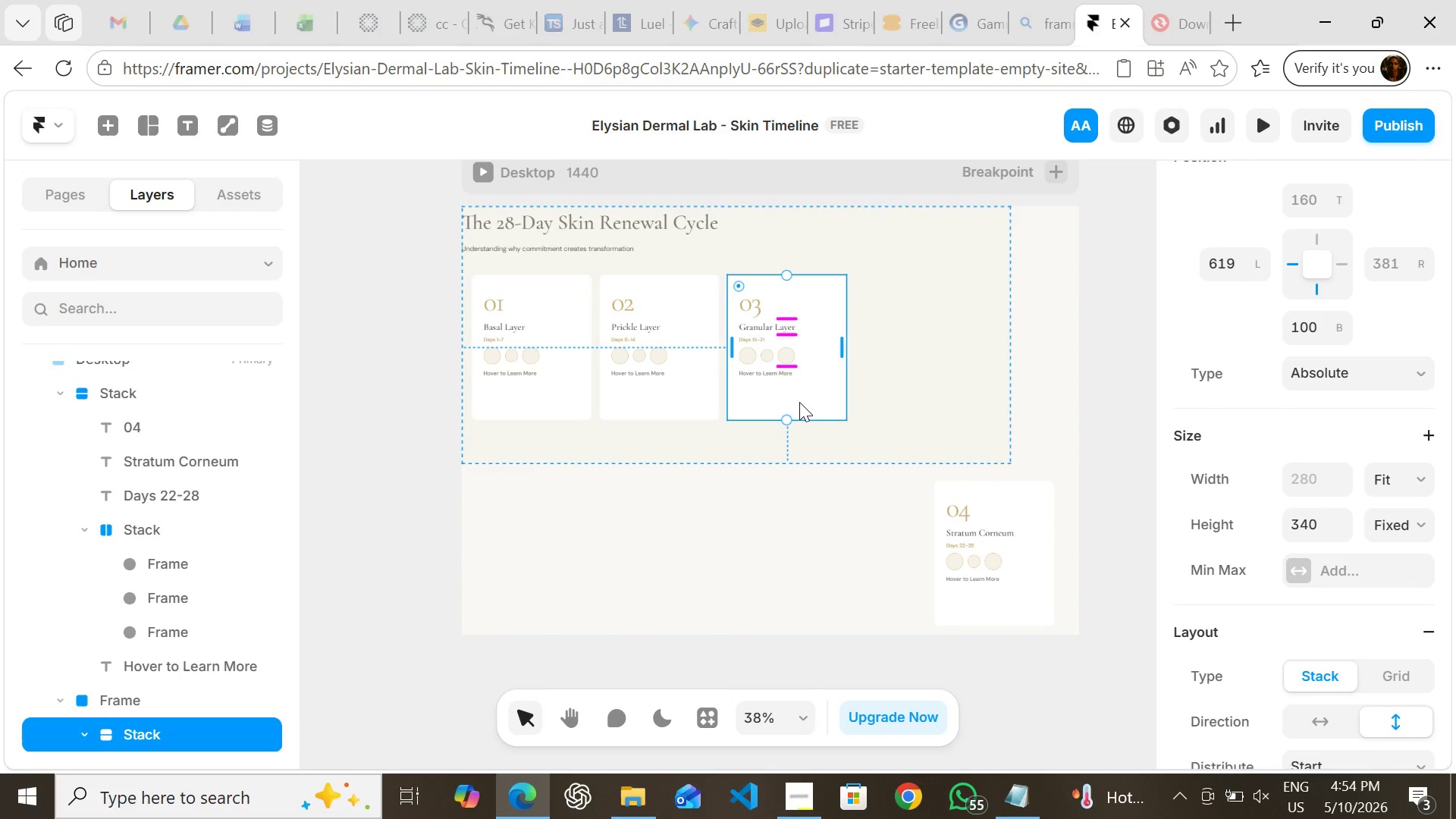 
left_click_drag(start_coordinate=[799, 402], to_coordinate=[852, 606])
 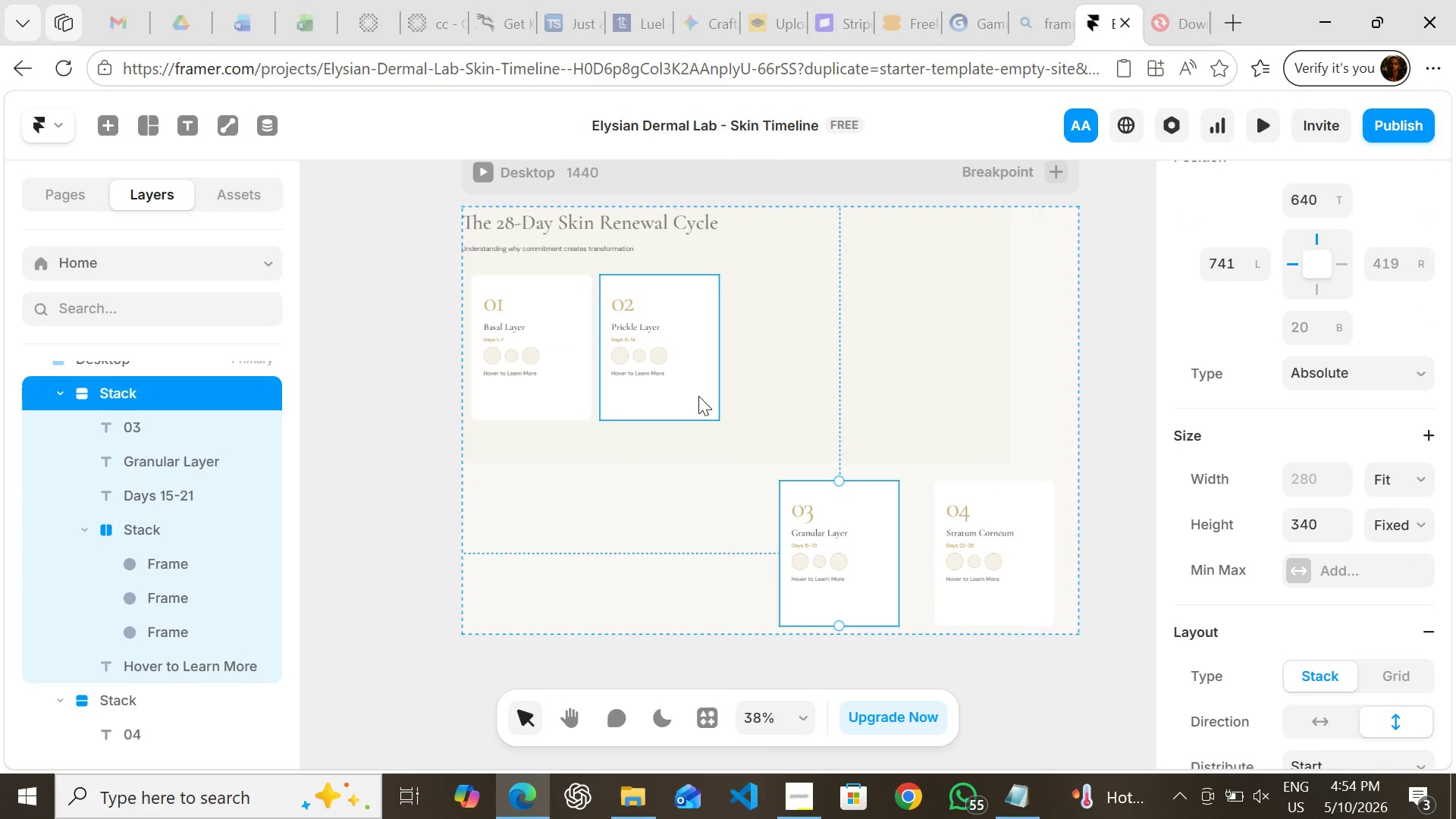 
left_click_drag(start_coordinate=[697, 396], to_coordinate=[737, 602])
 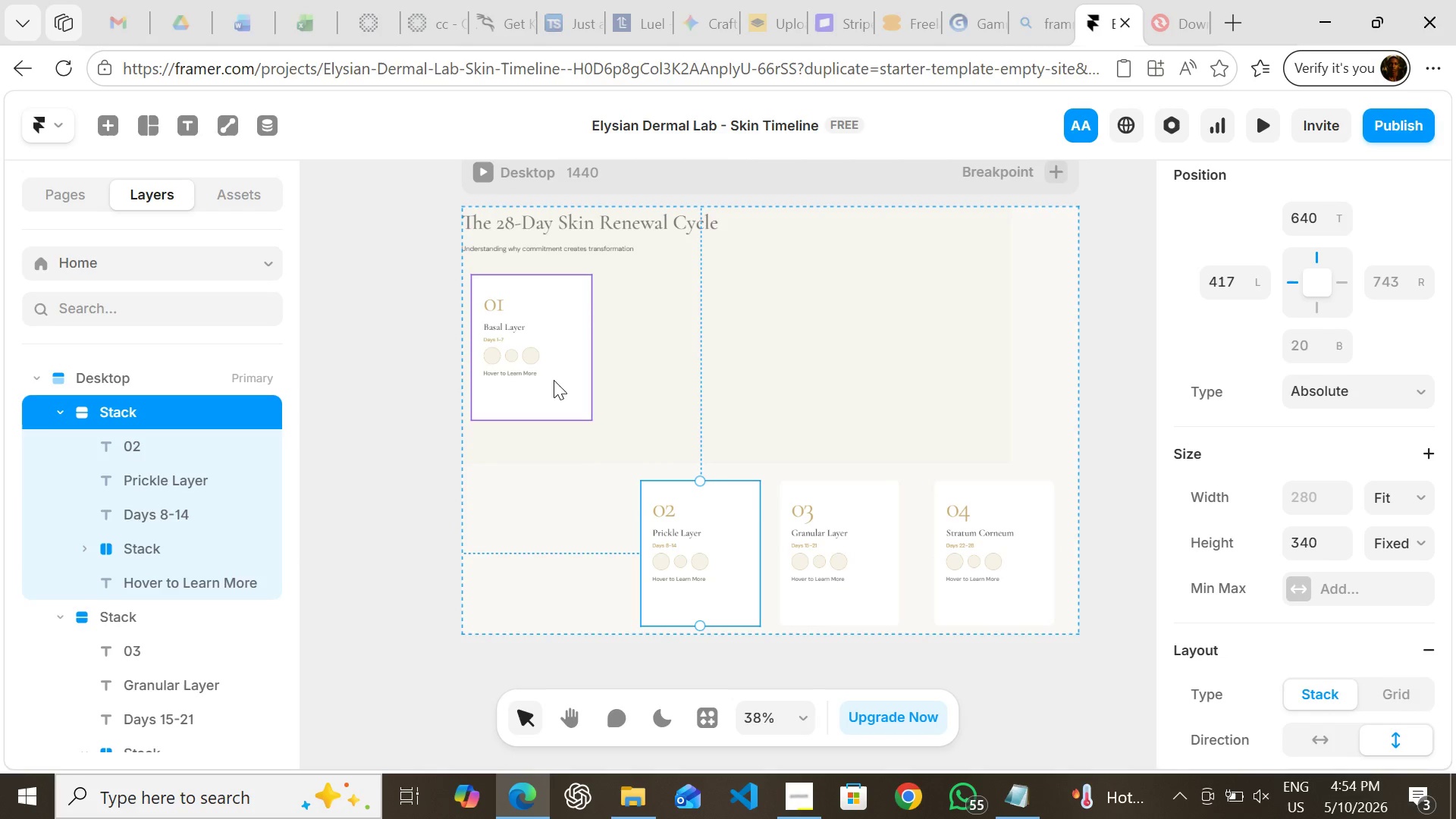 
left_click_drag(start_coordinate=[554, 380], to_coordinate=[577, 585])
 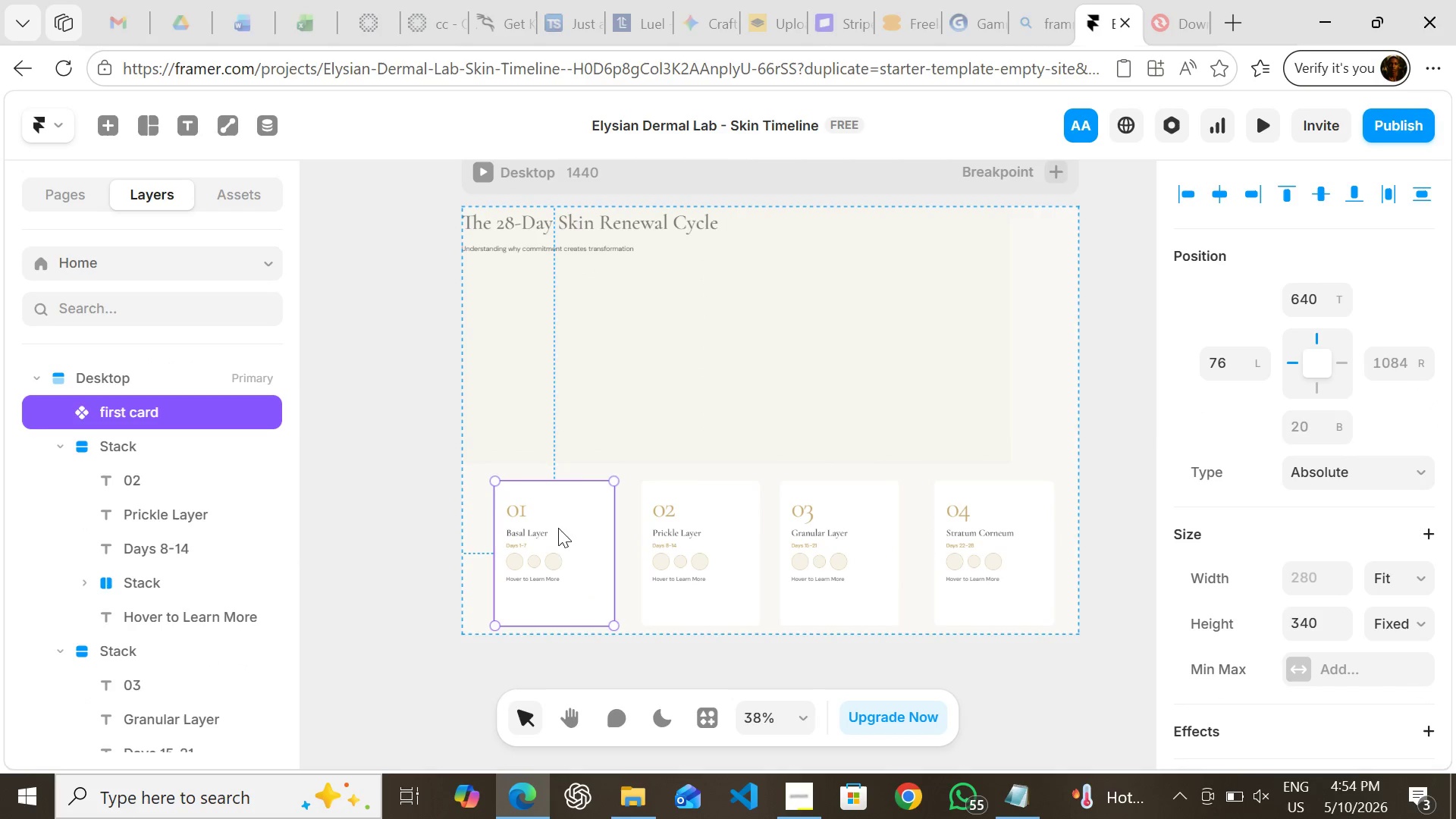 
left_click([395, 280])
 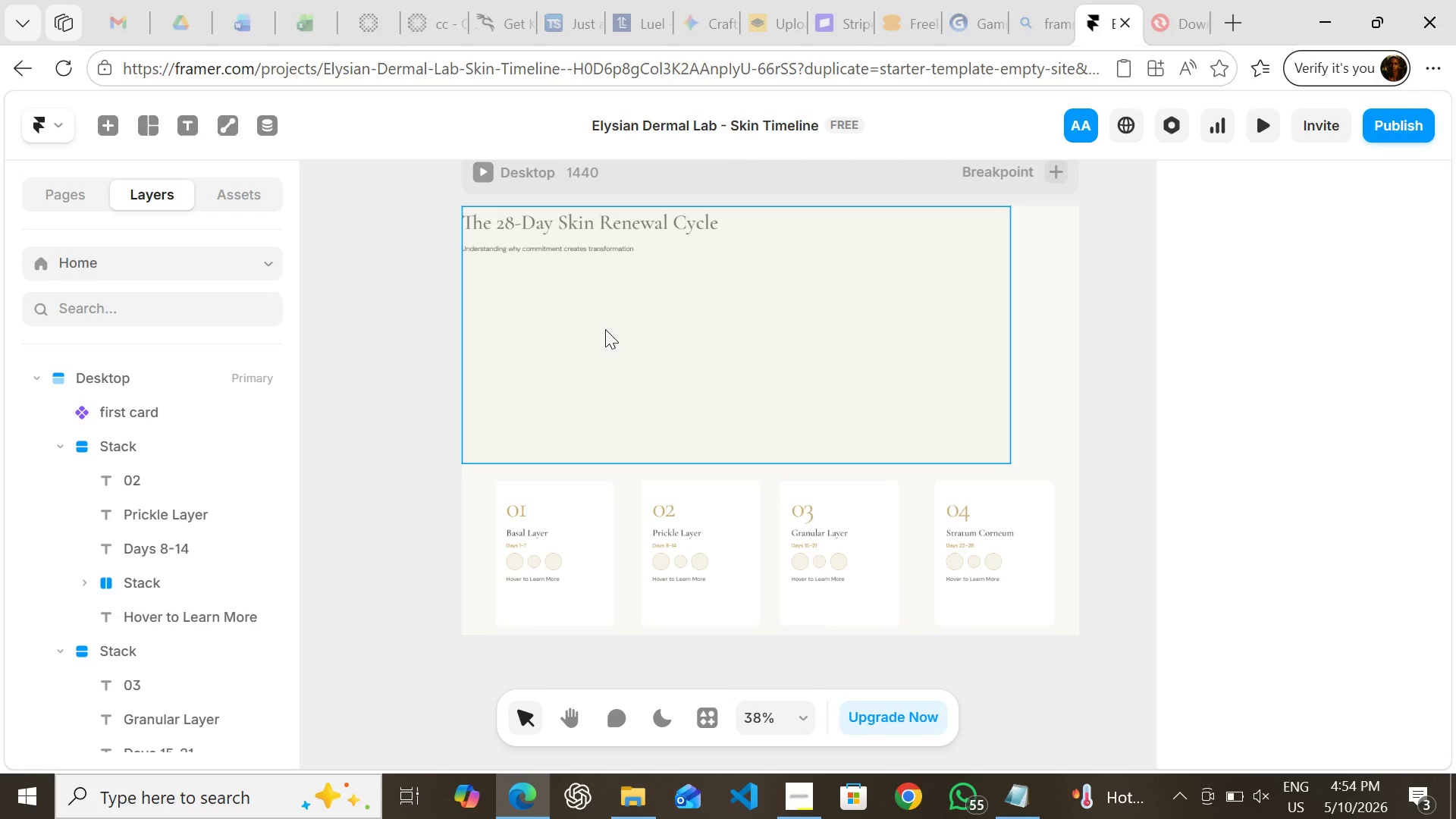 
left_click([605, 329])
 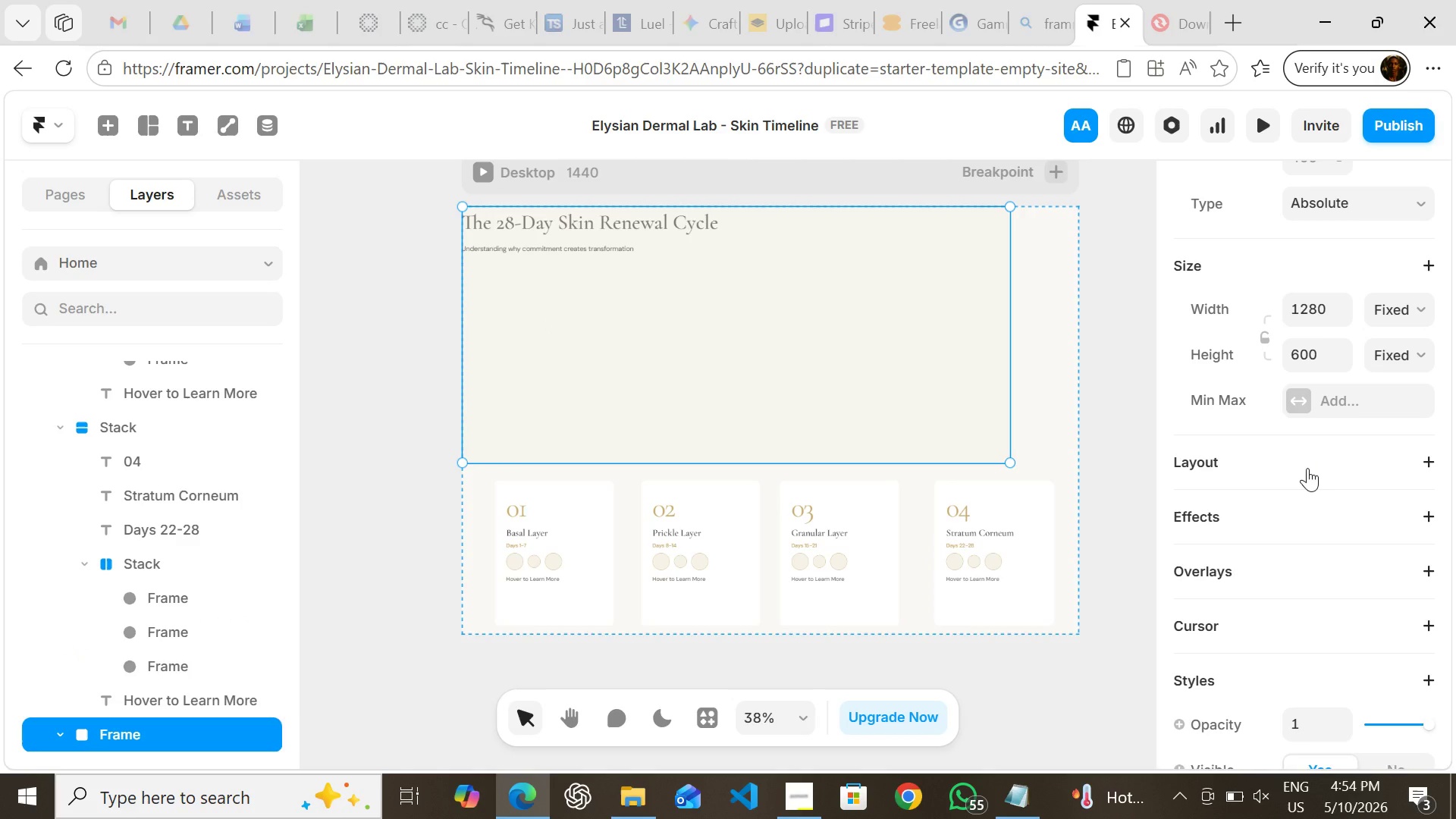 
left_click([1307, 468])
 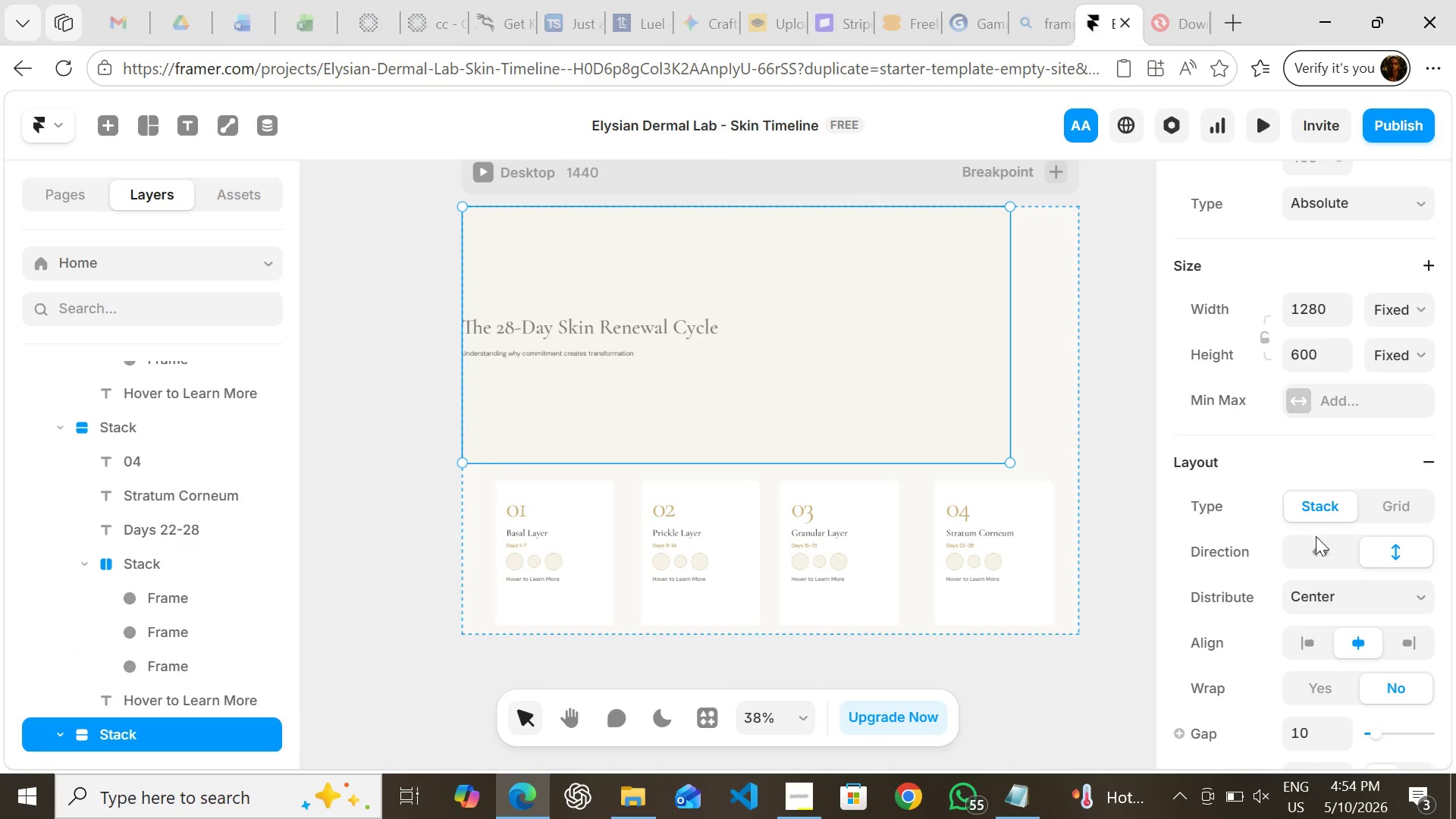 
left_click([1316, 553])
 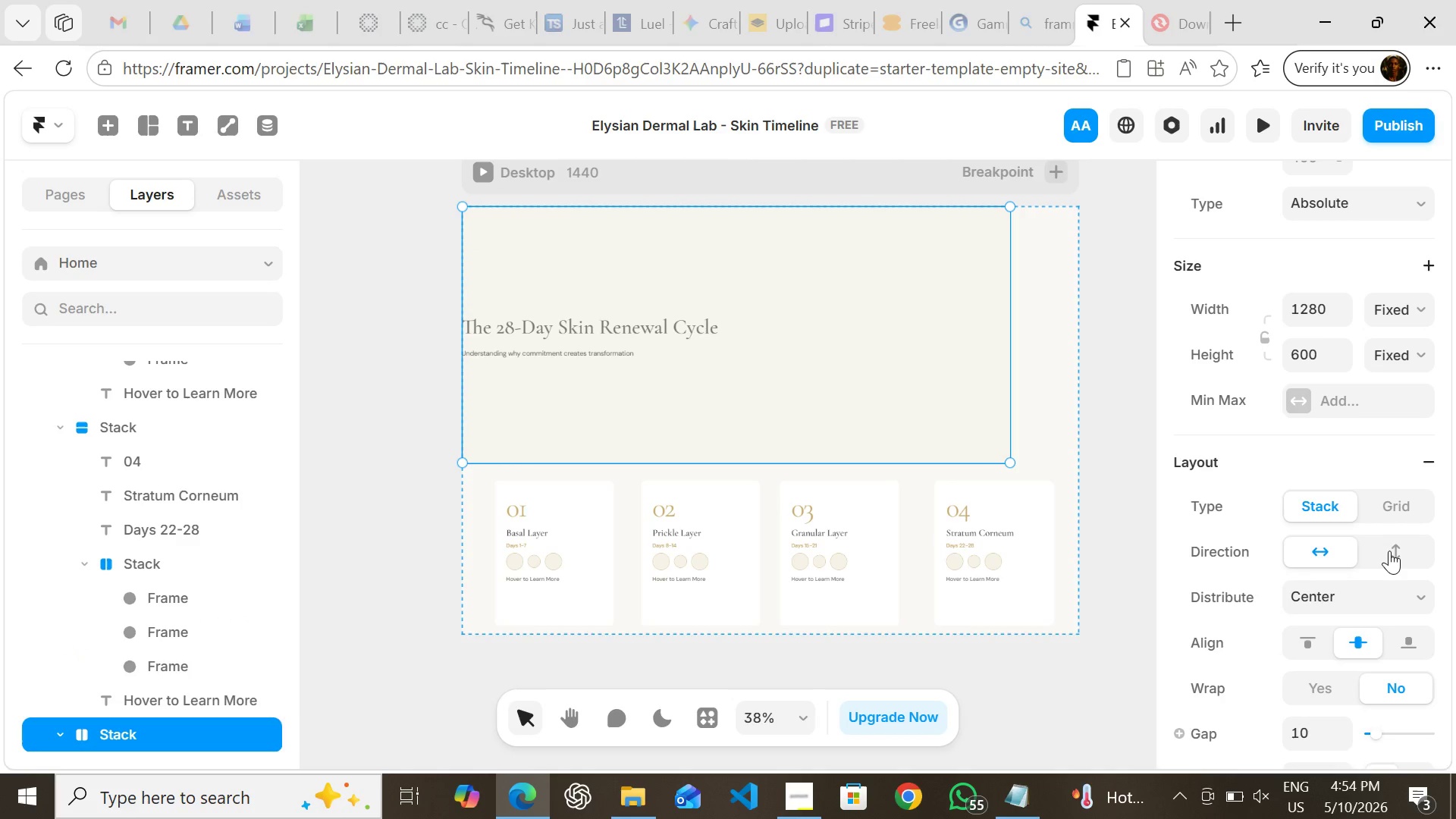 
left_click([1389, 551])
 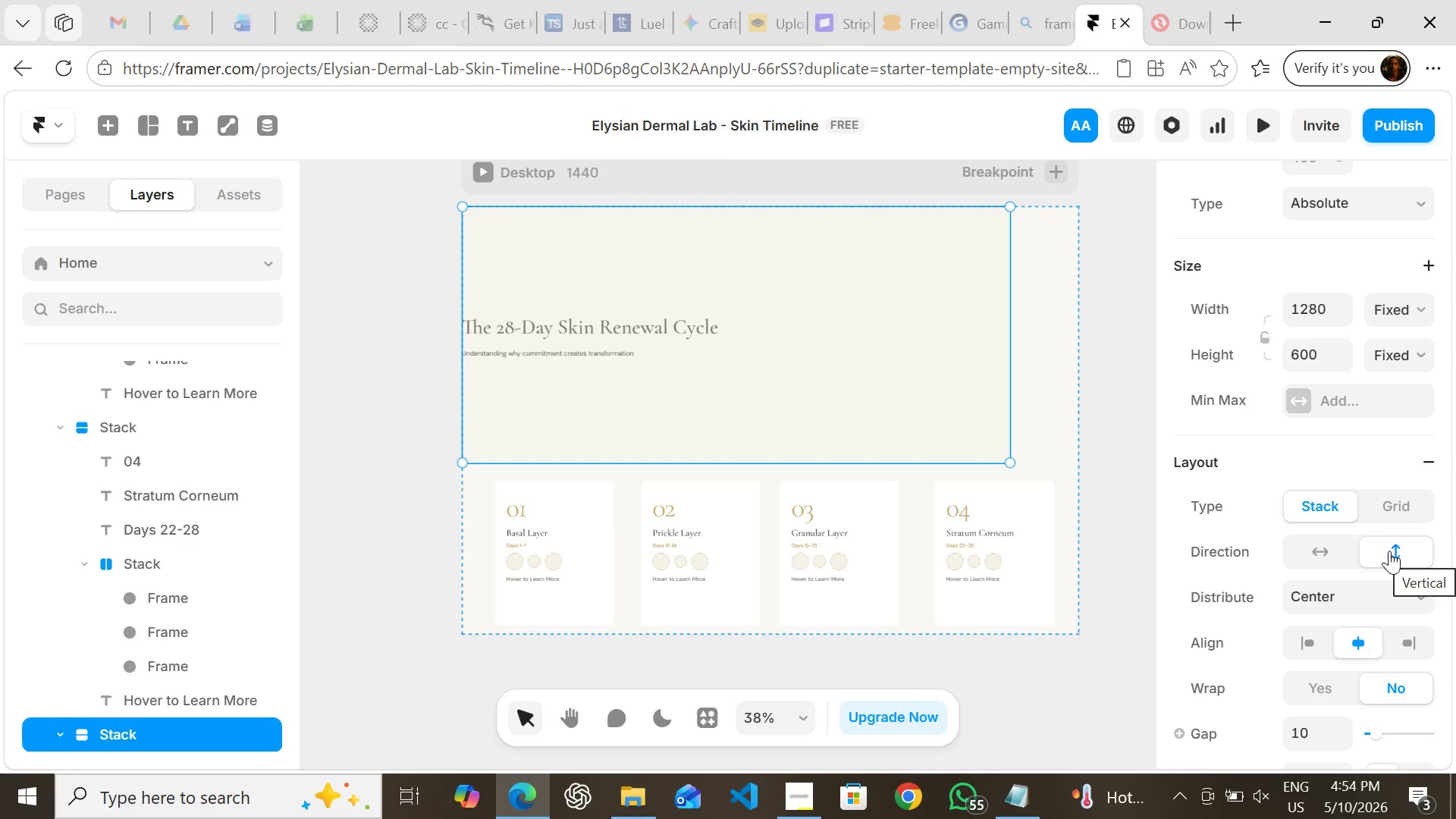 
left_click([1341, 597])
 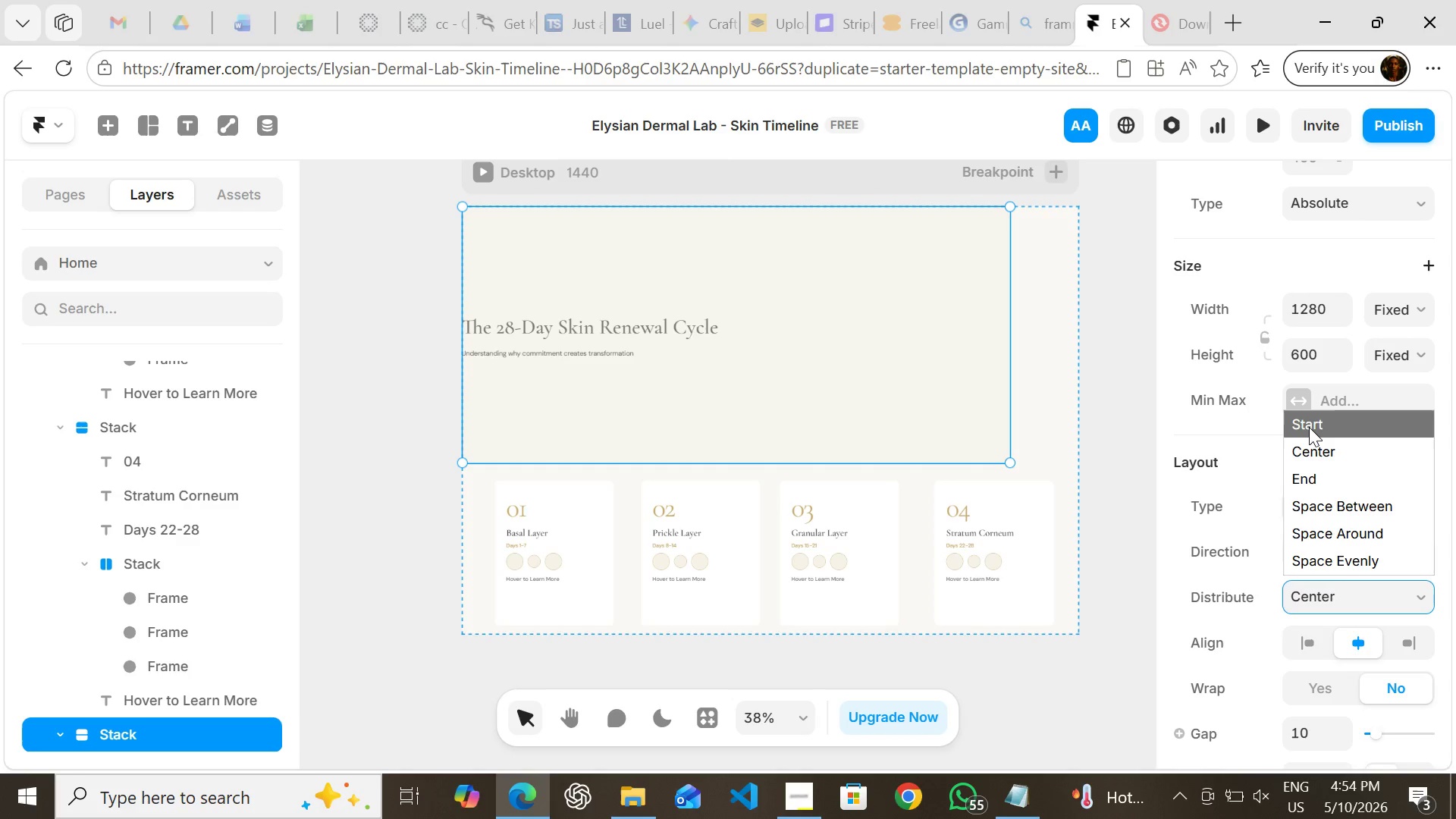 
left_click([1309, 425])
 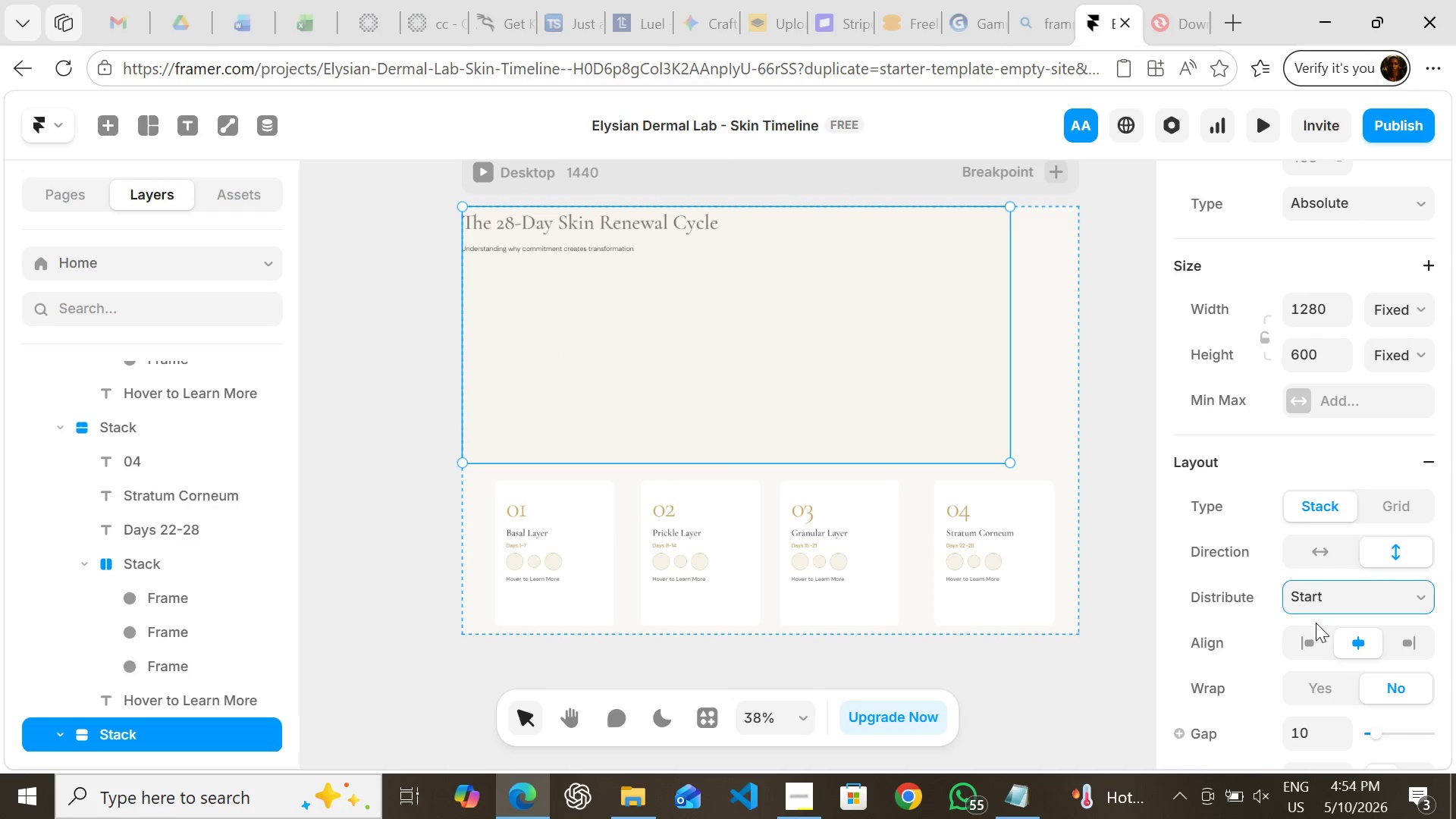 
left_click([1310, 633])
 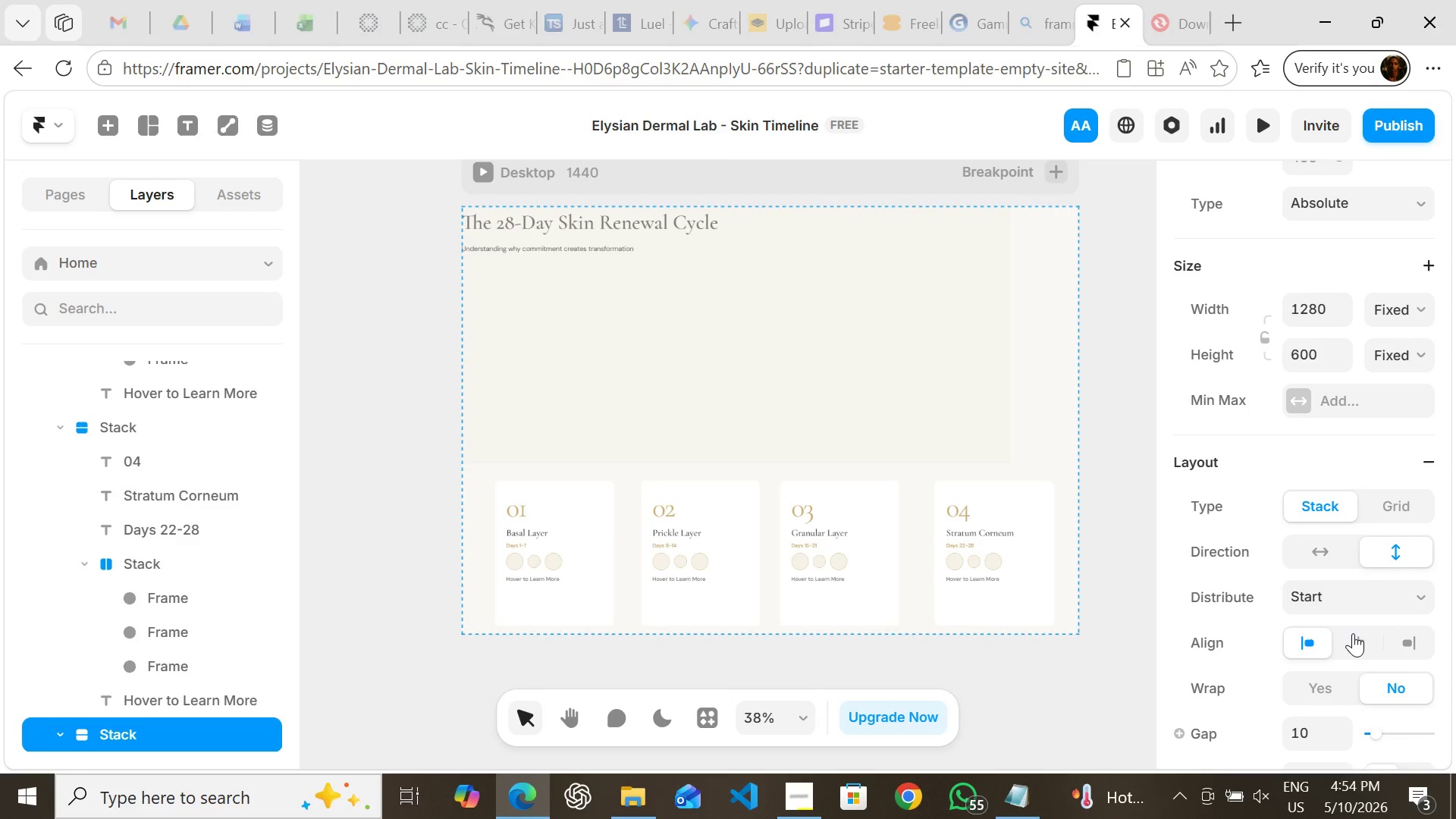 
left_click([1353, 633])
 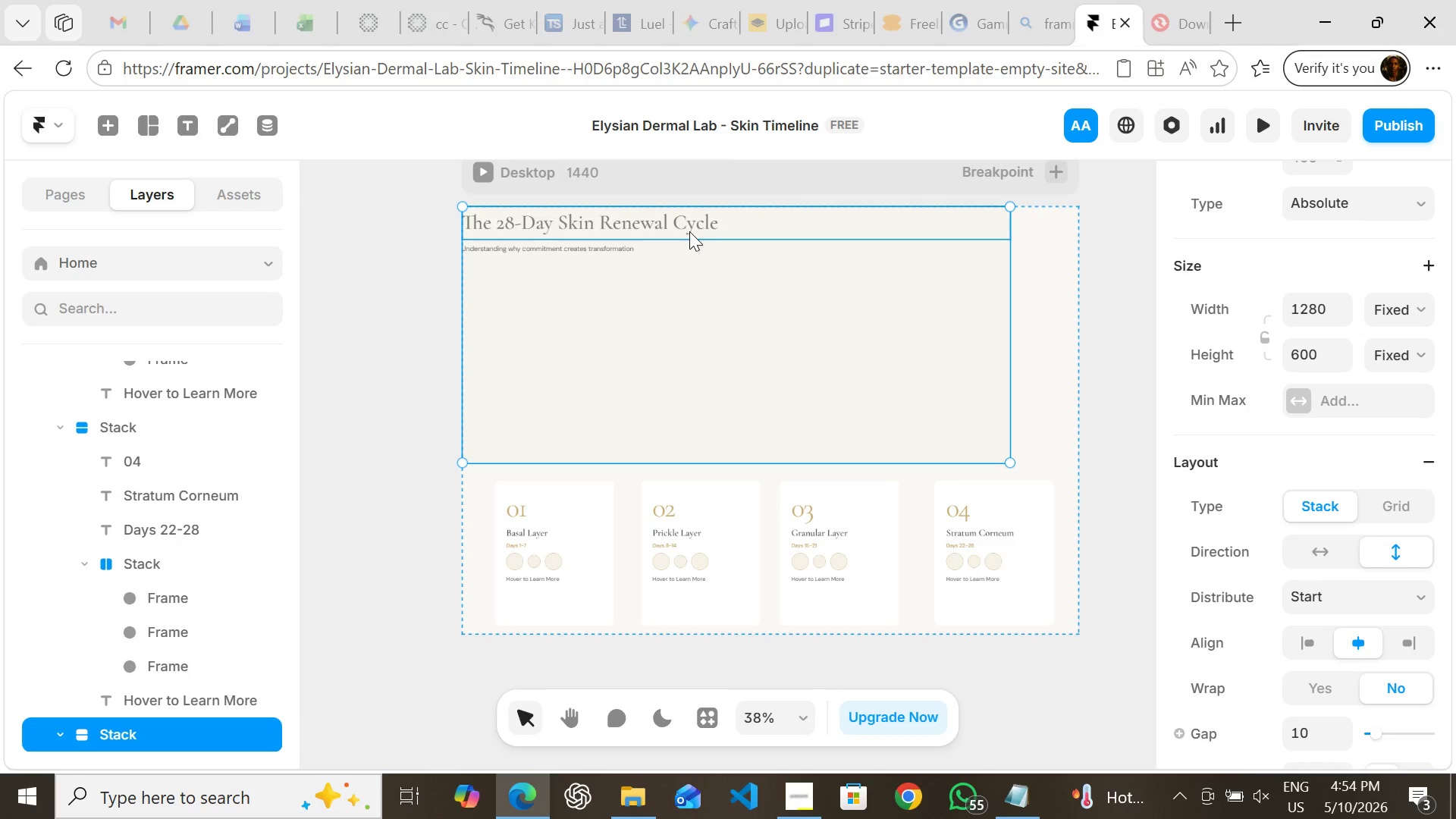 
left_click([745, 354])
 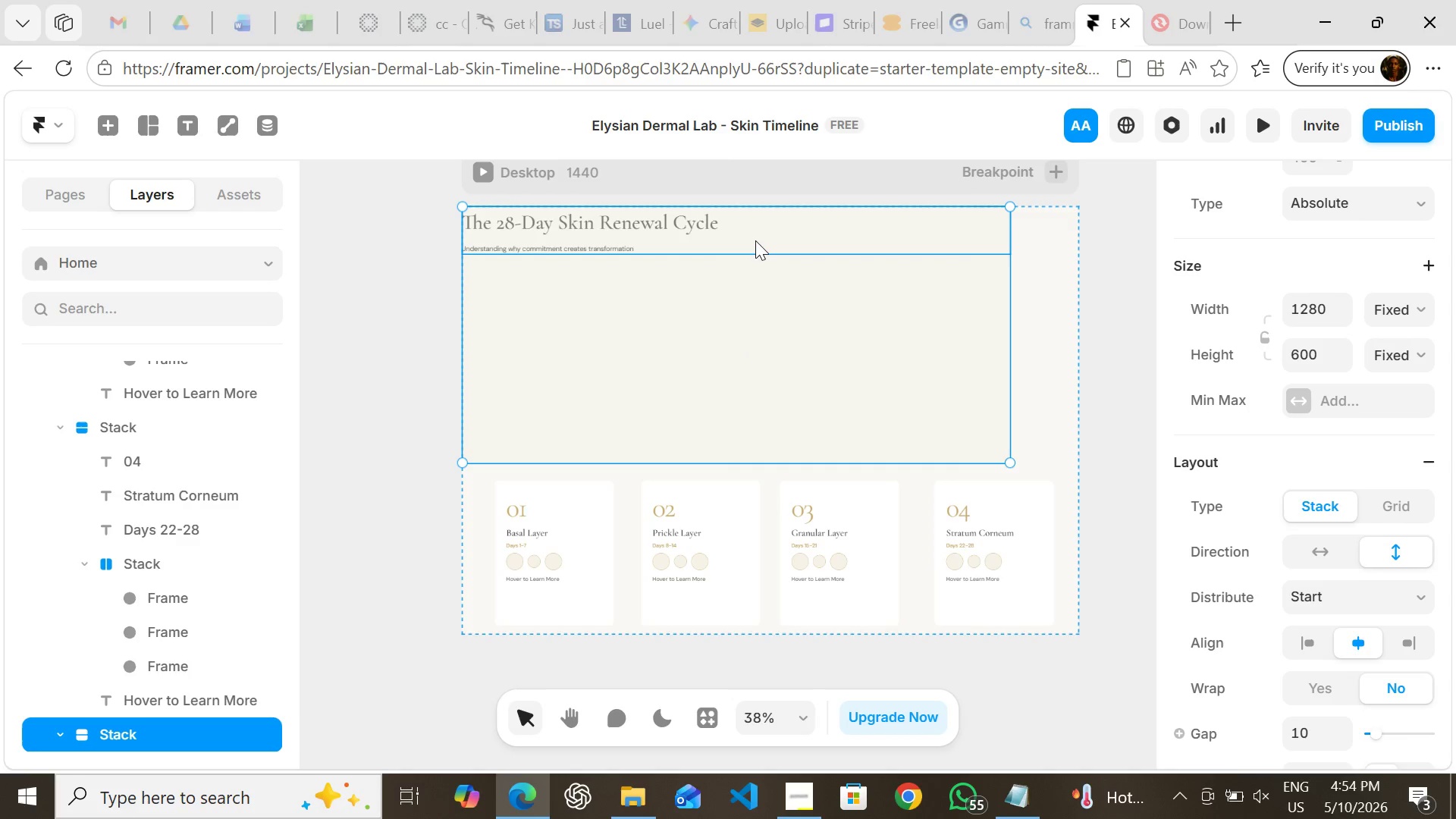 
left_click([755, 240])
 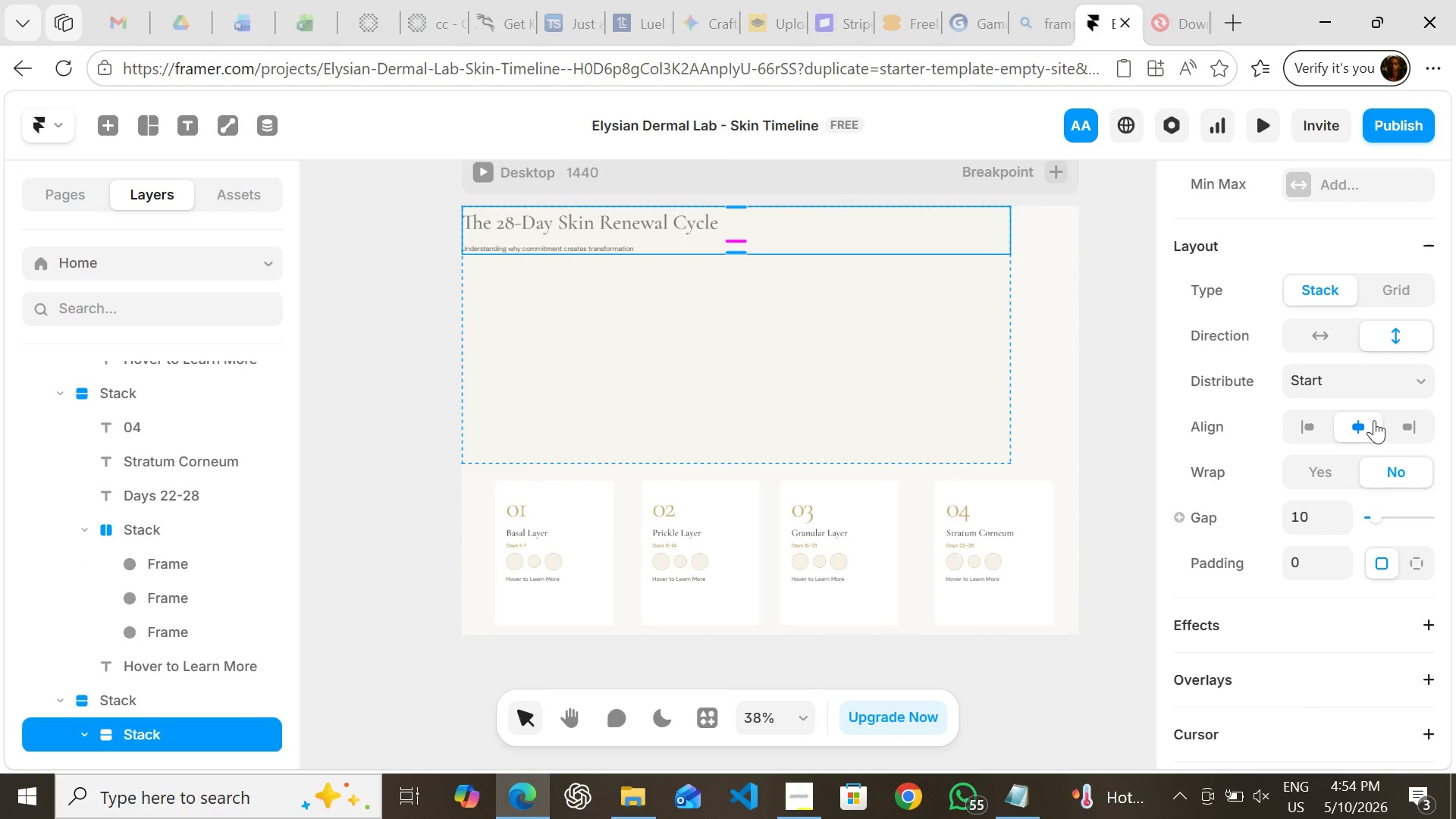 
left_click([1359, 423])
 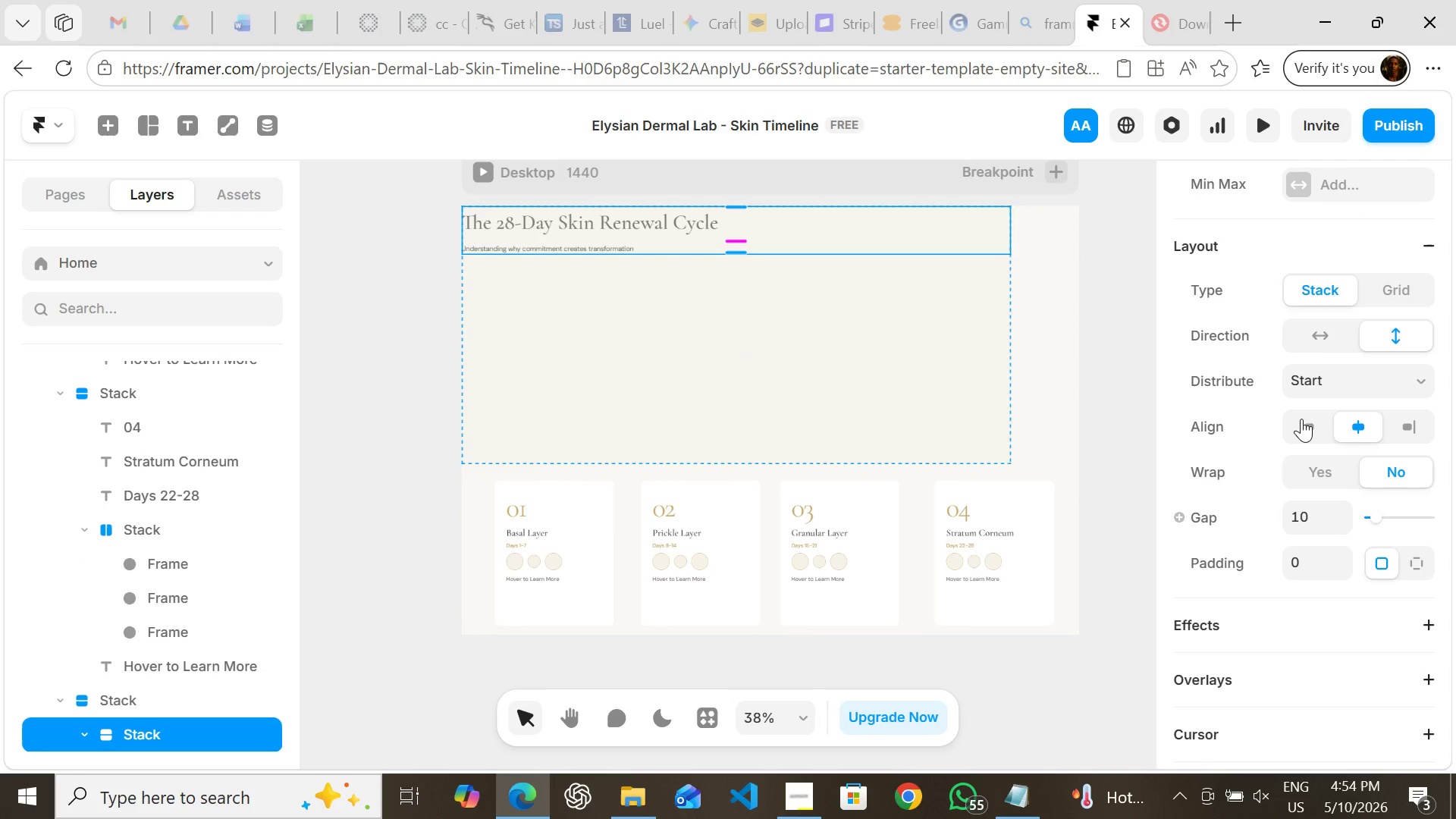 
left_click([1301, 419])
 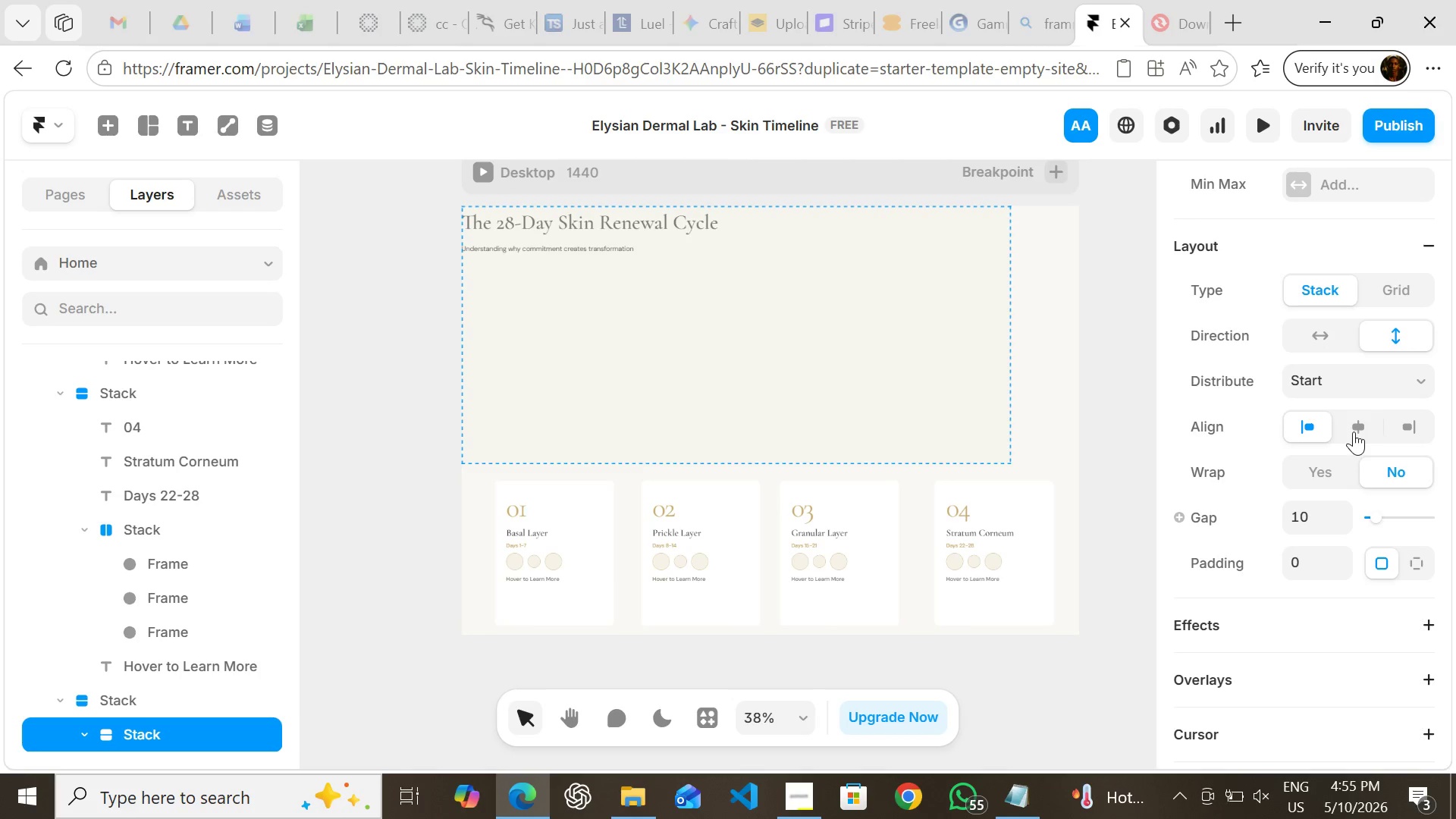 
left_click([1354, 431])
 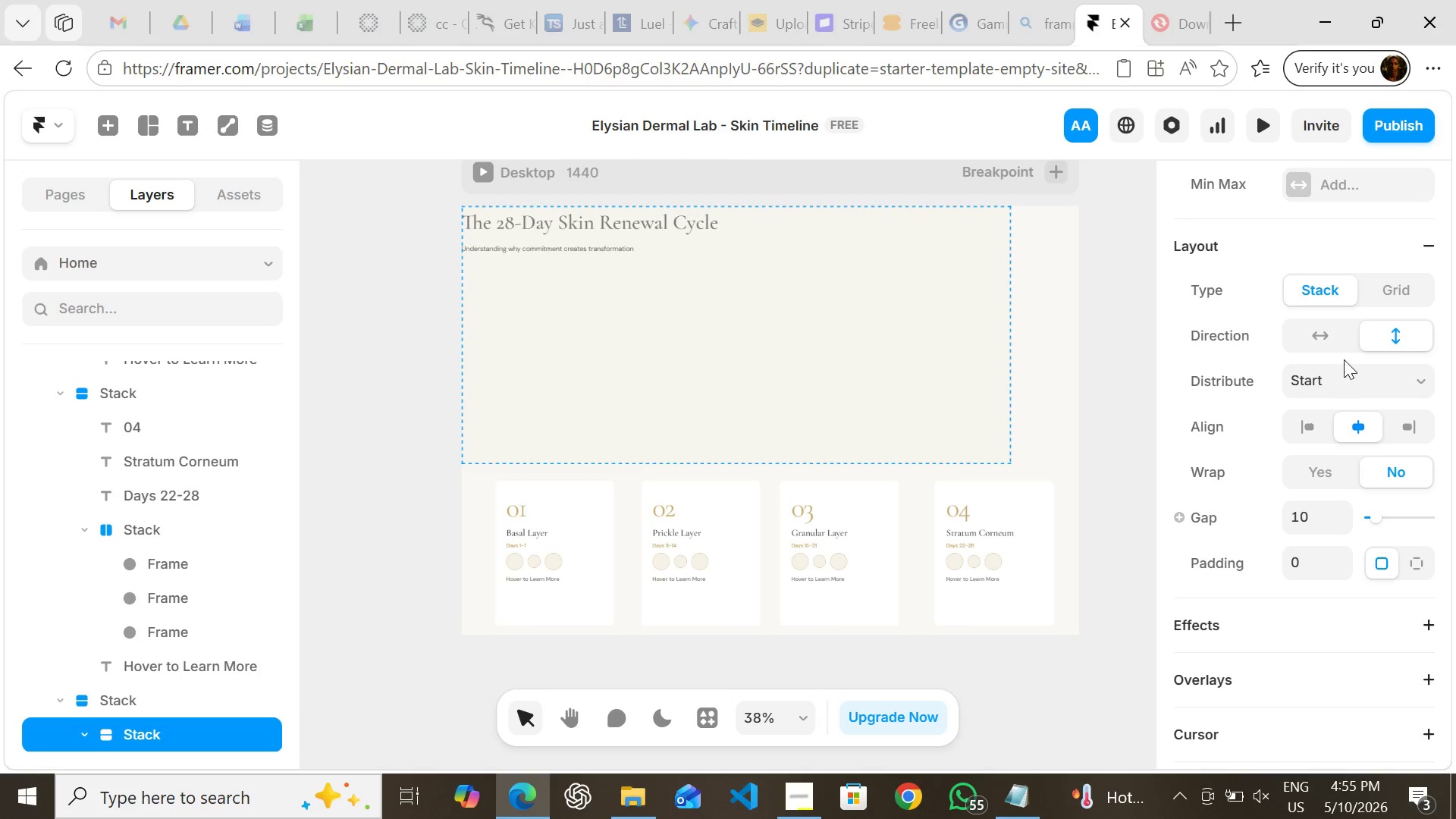 
left_click([1331, 322])
 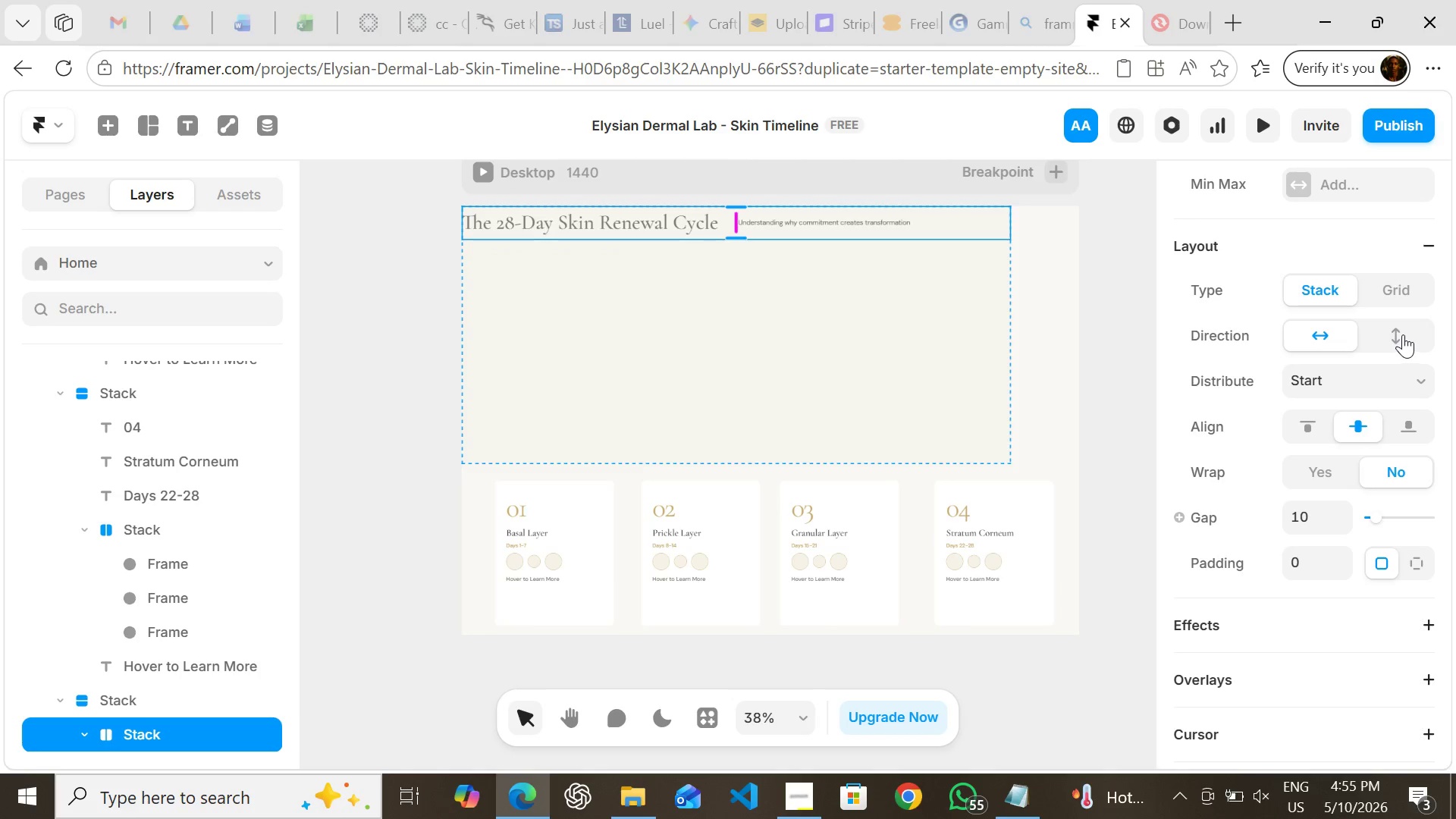 
left_click([1399, 333])
 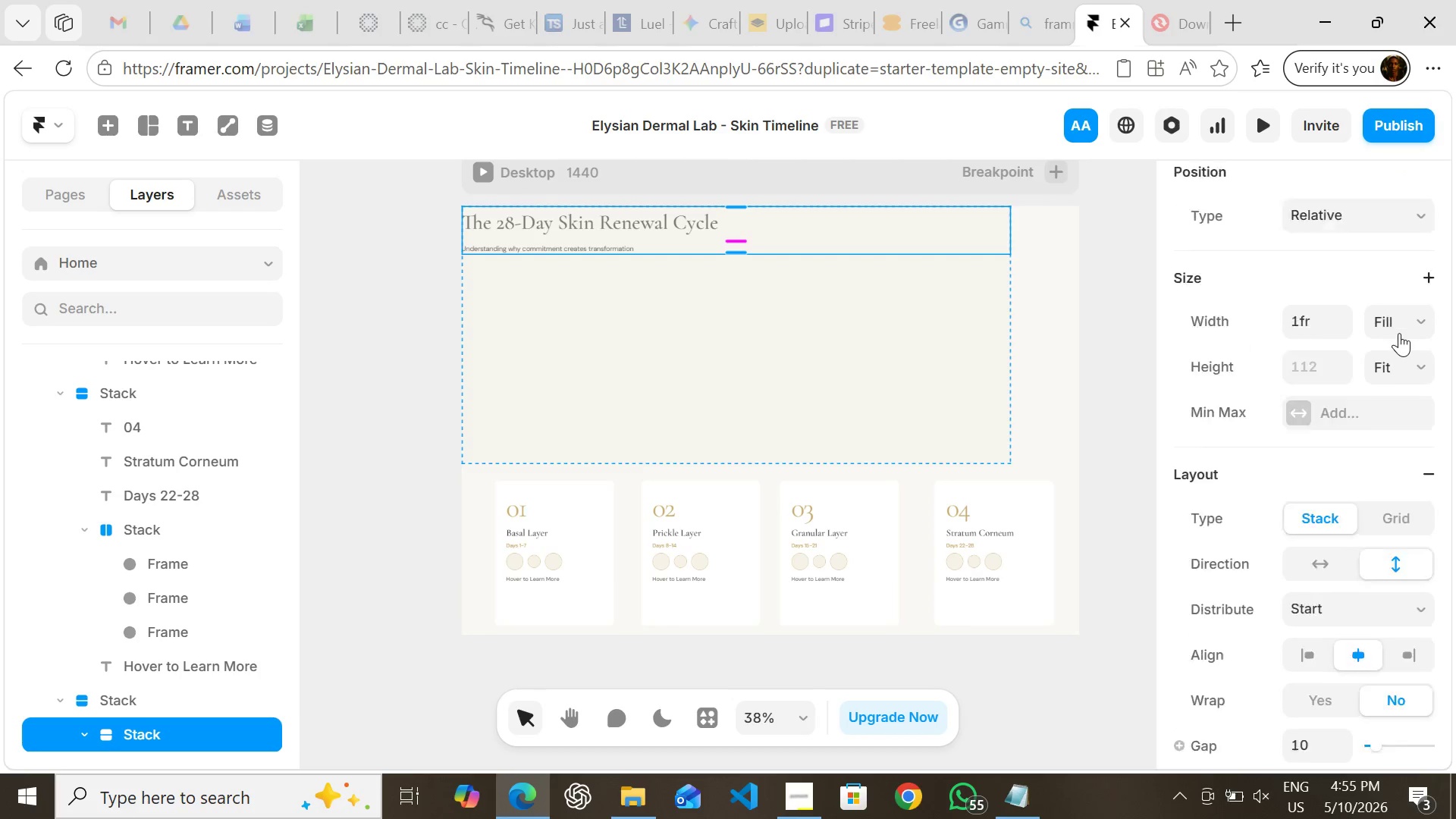 
wait(6.45)
 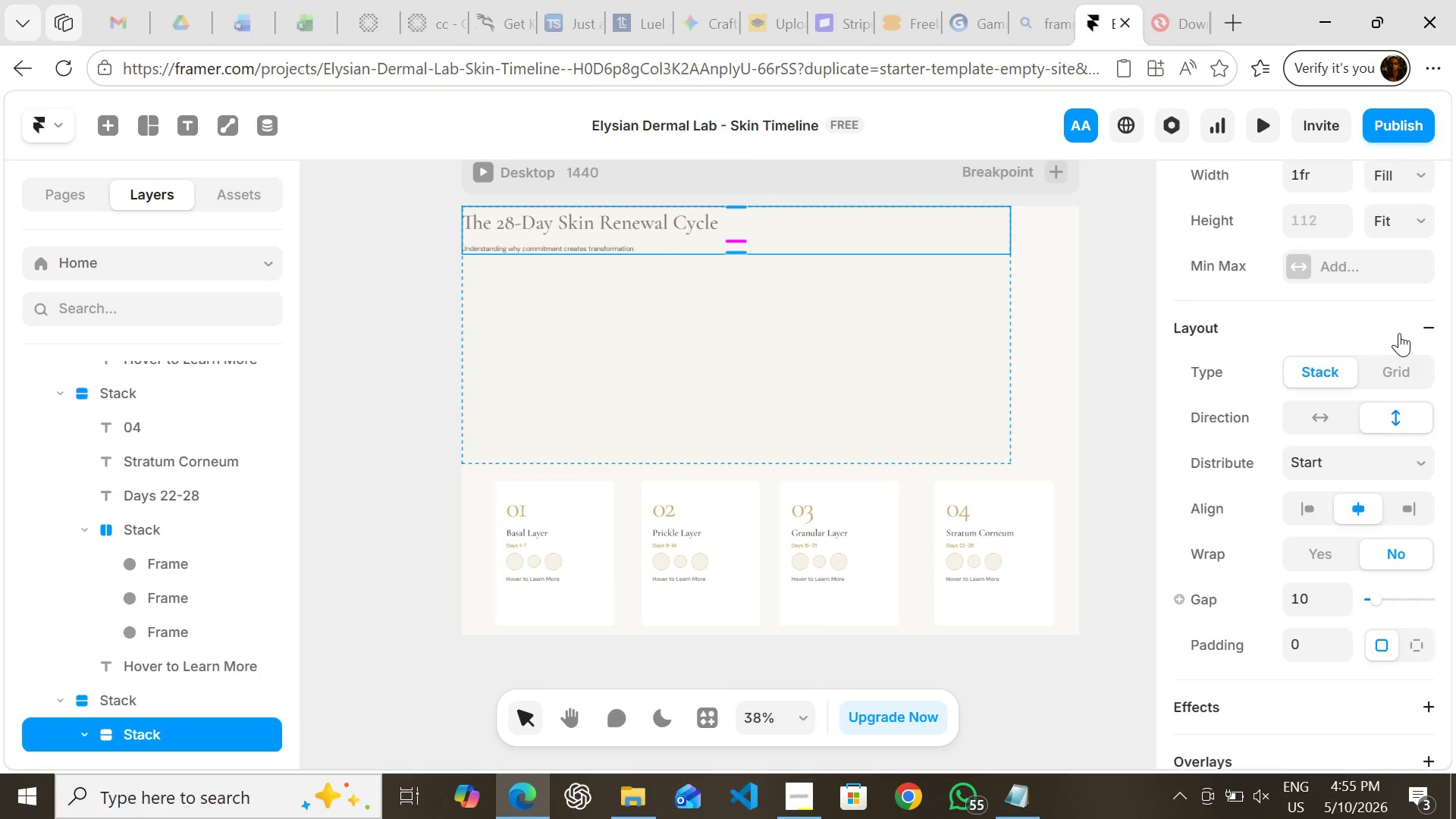 
left_click([1390, 371])
 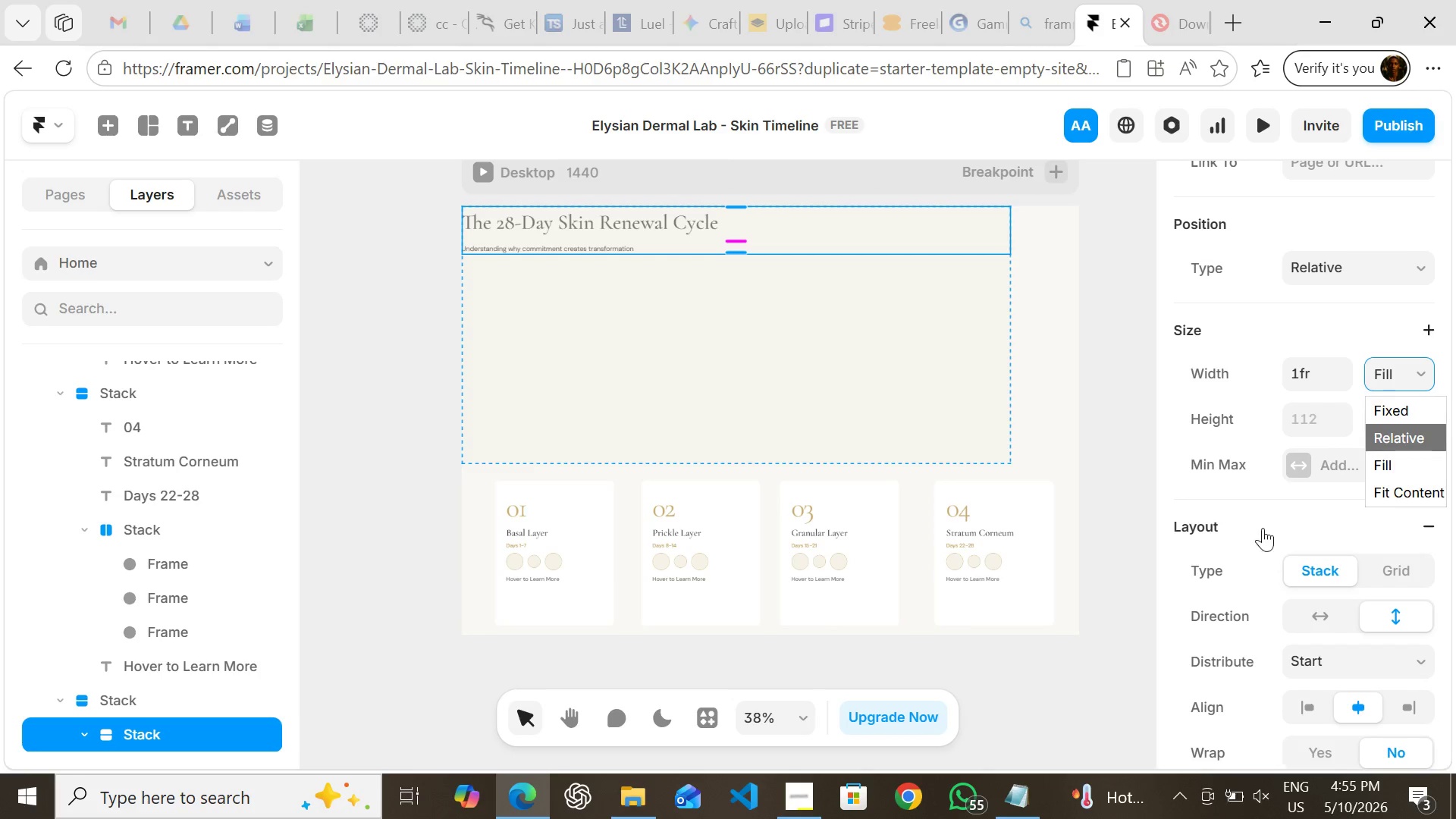 
left_click([1256, 571])
 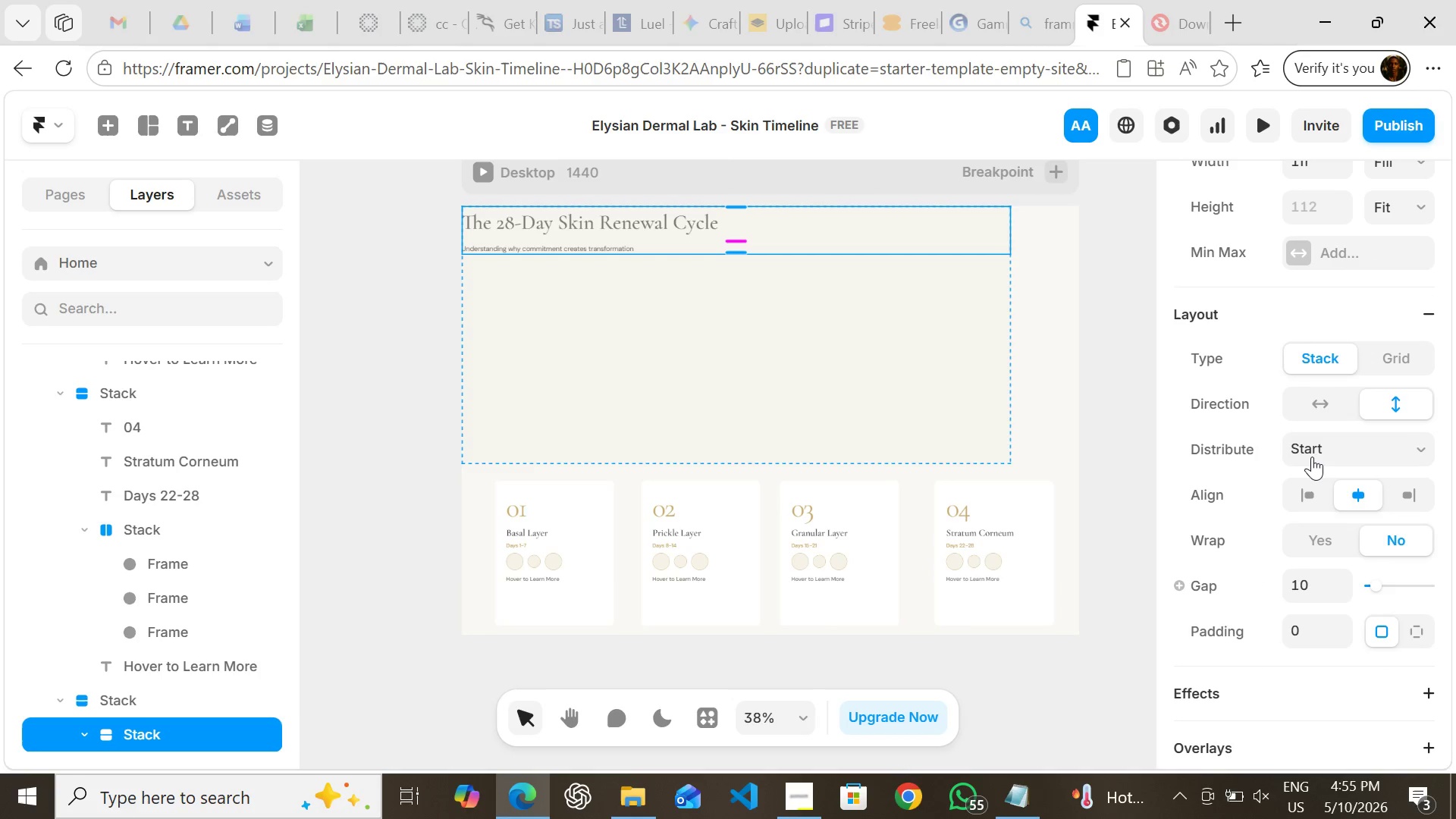 
left_click([1312, 450])
 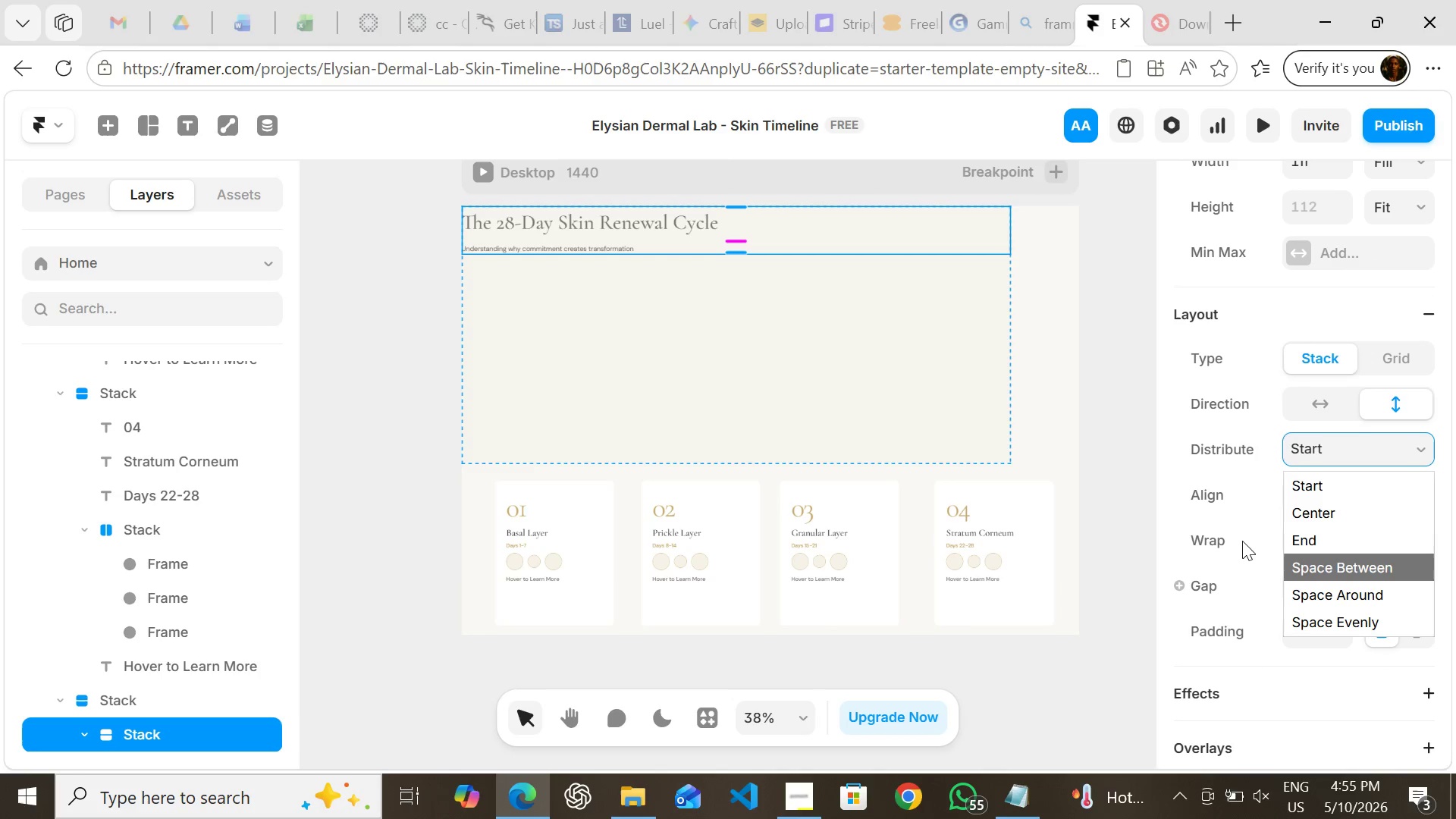 
left_click([1248, 527])
 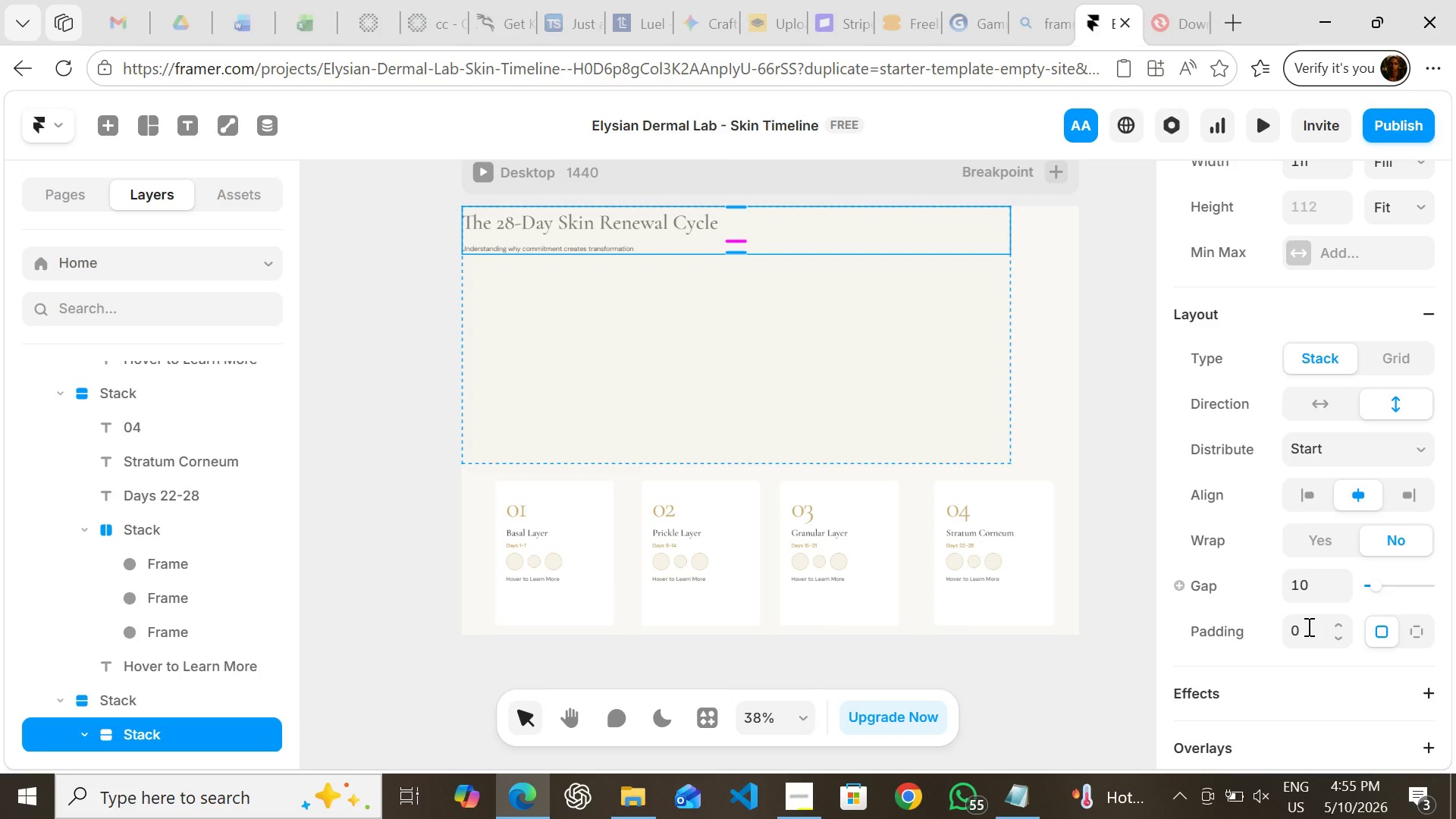 
left_click([1307, 625])
 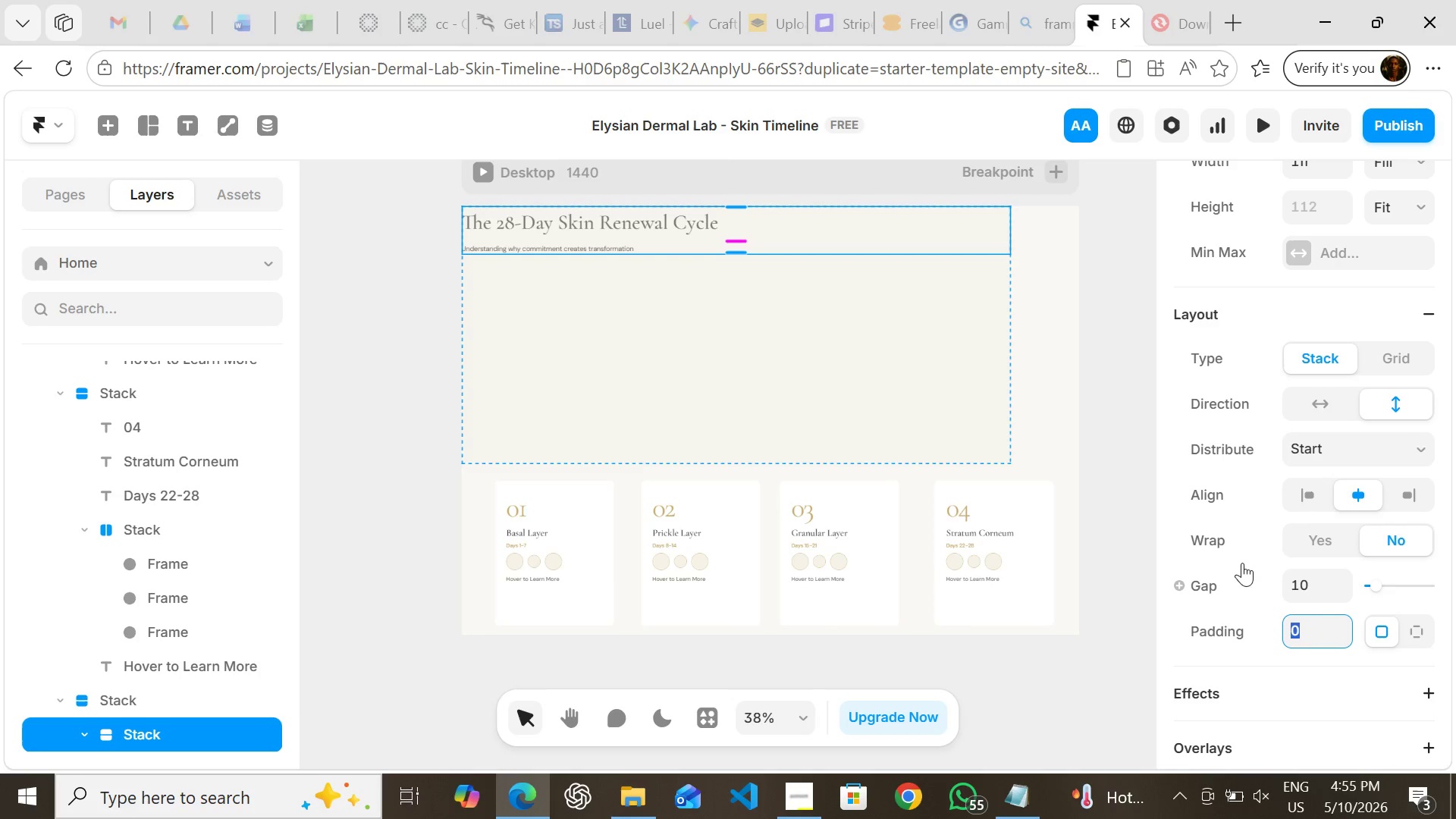 
left_click([1258, 566])
 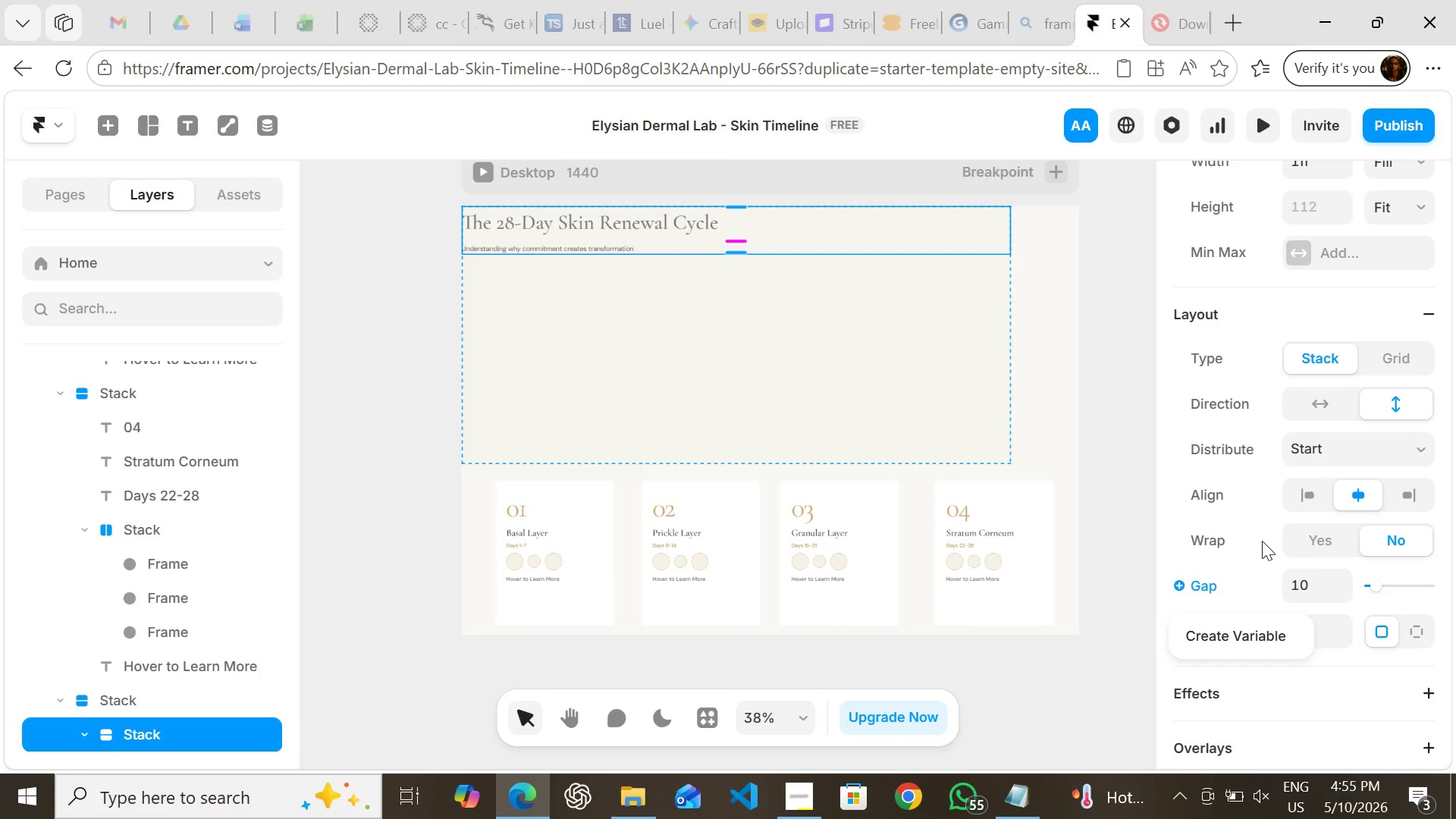 
left_click([1262, 541])
 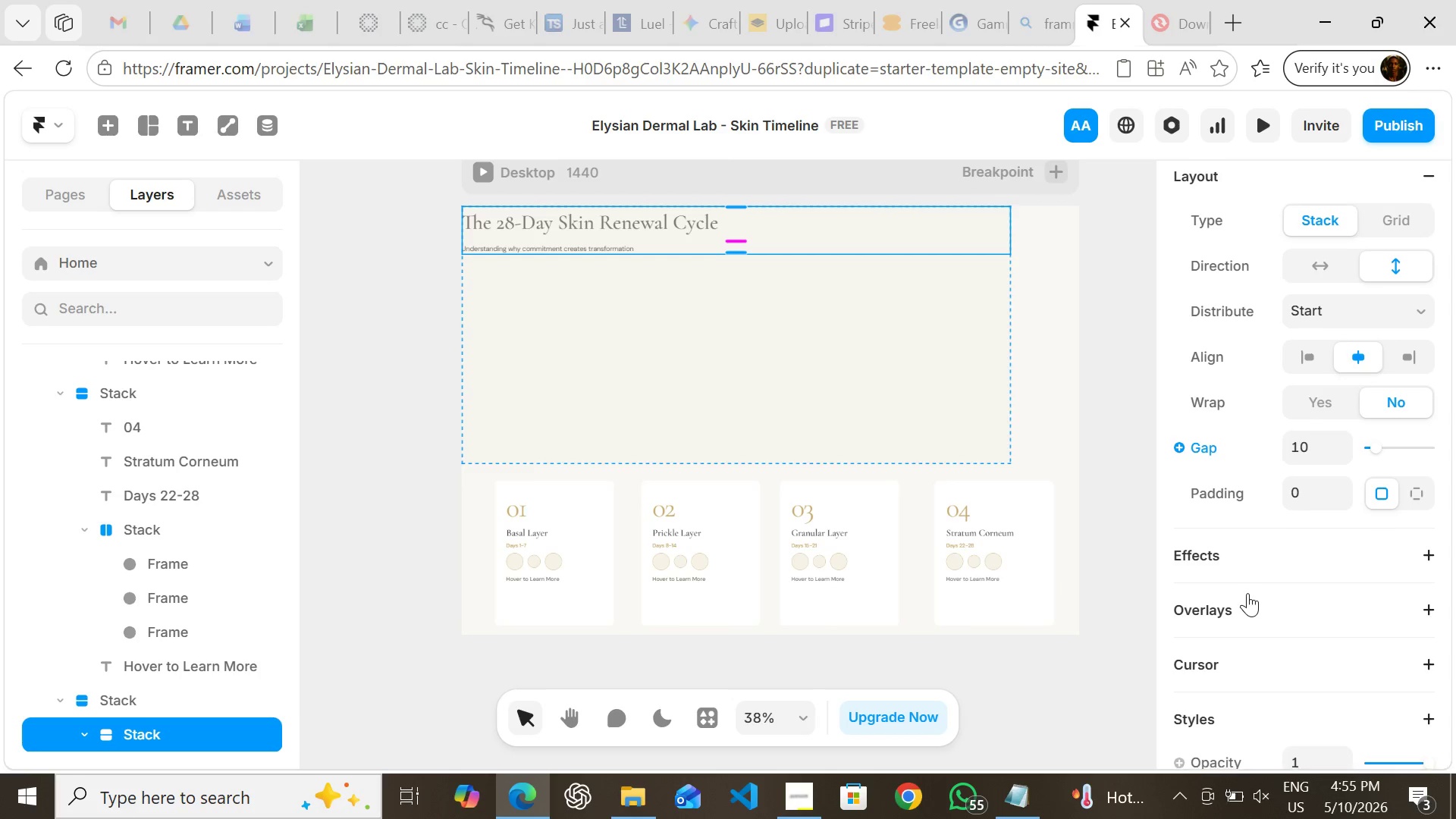 
wait(12.94)
 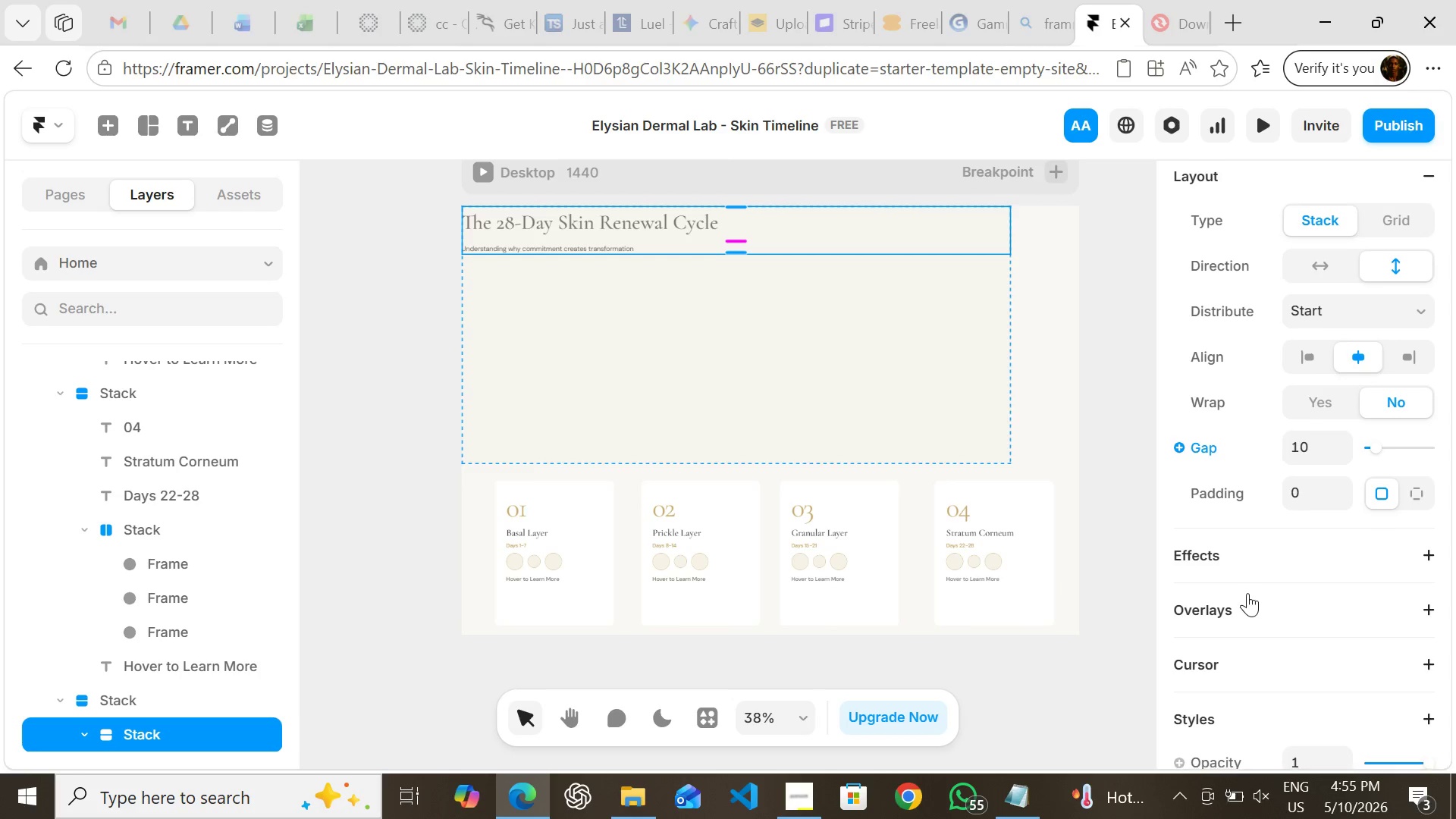 
left_click([438, 264])
 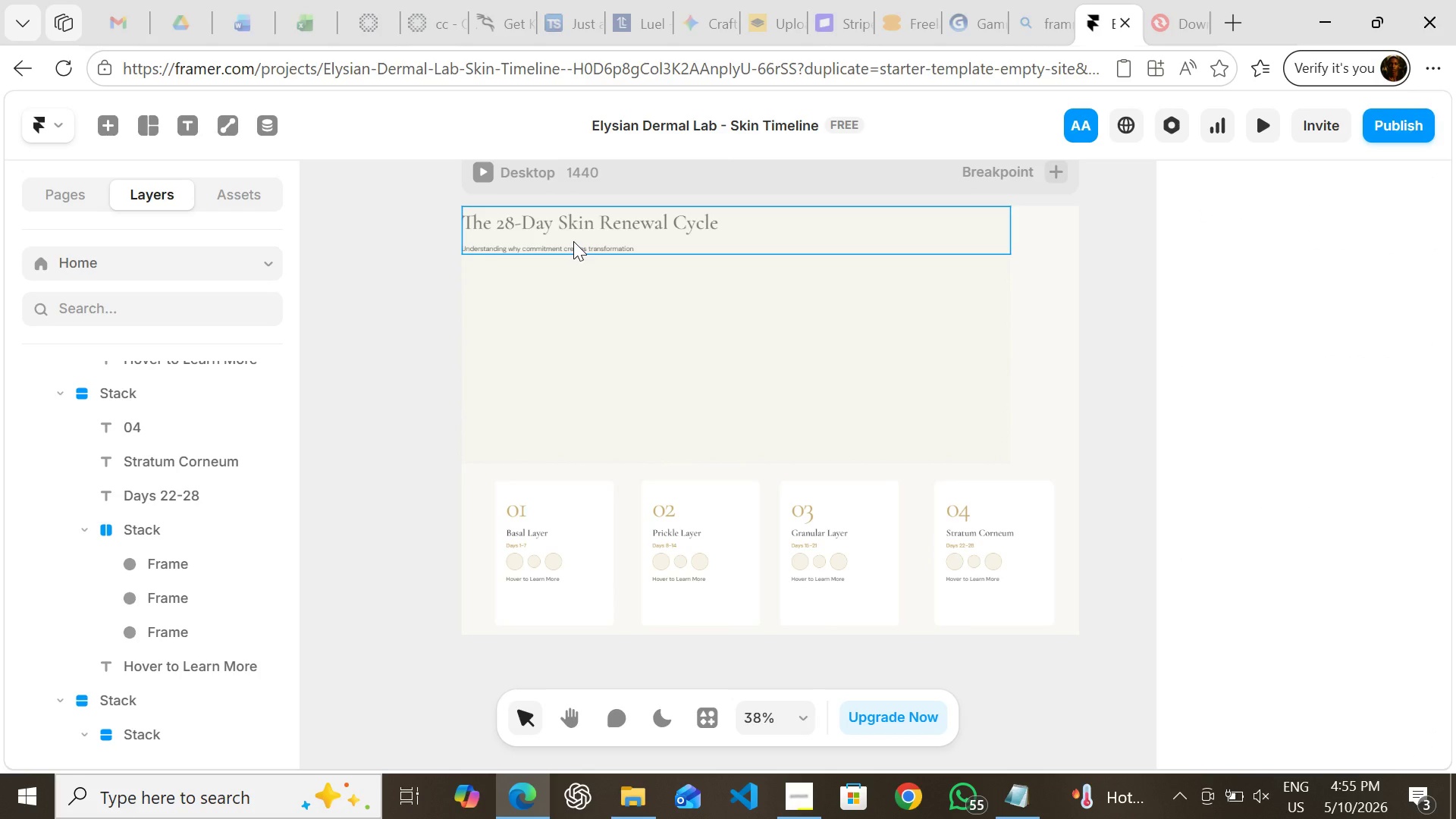 
left_click([573, 241])
 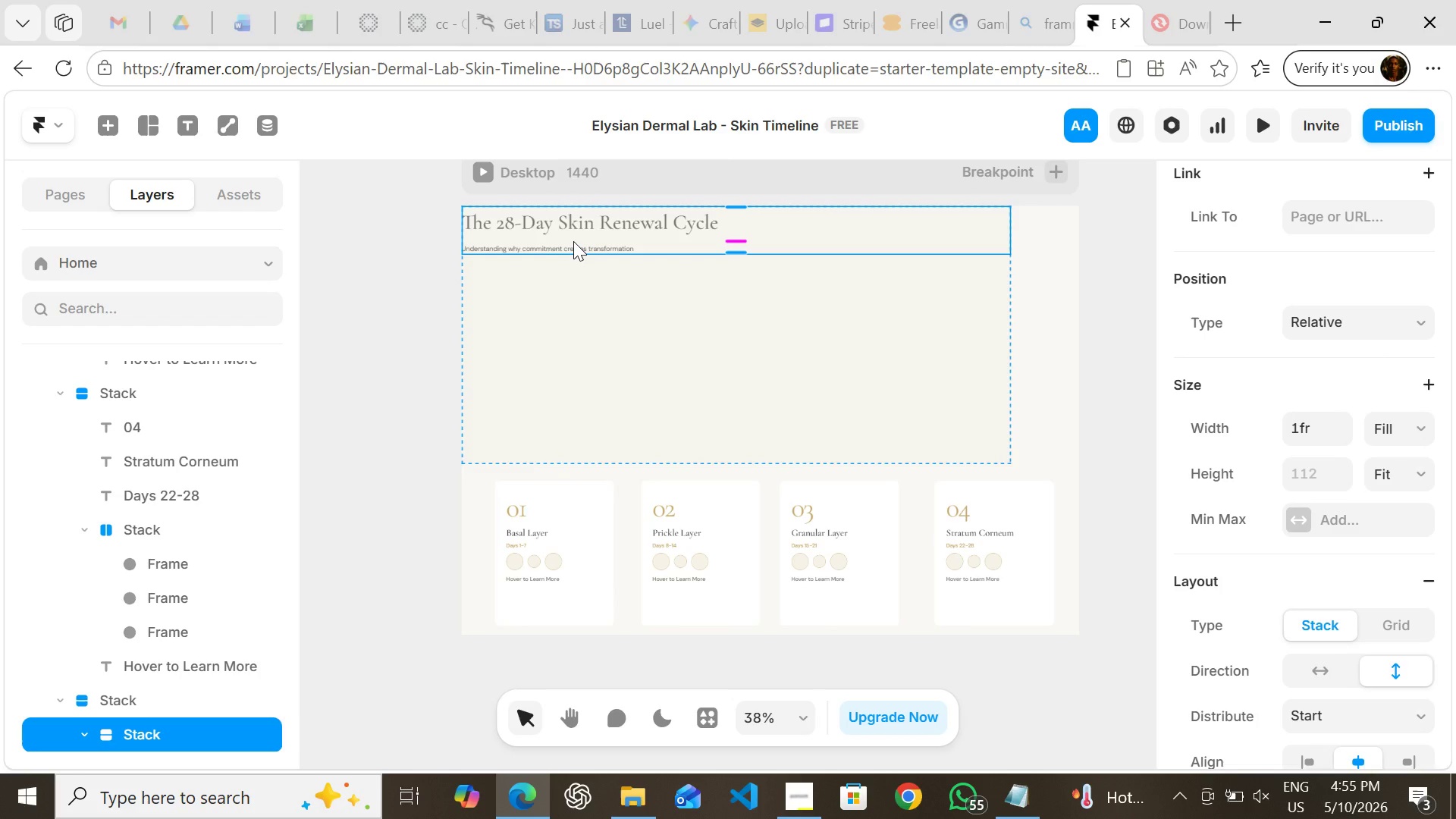 
left_click_drag(start_coordinate=[573, 241], to_coordinate=[674, 344])
 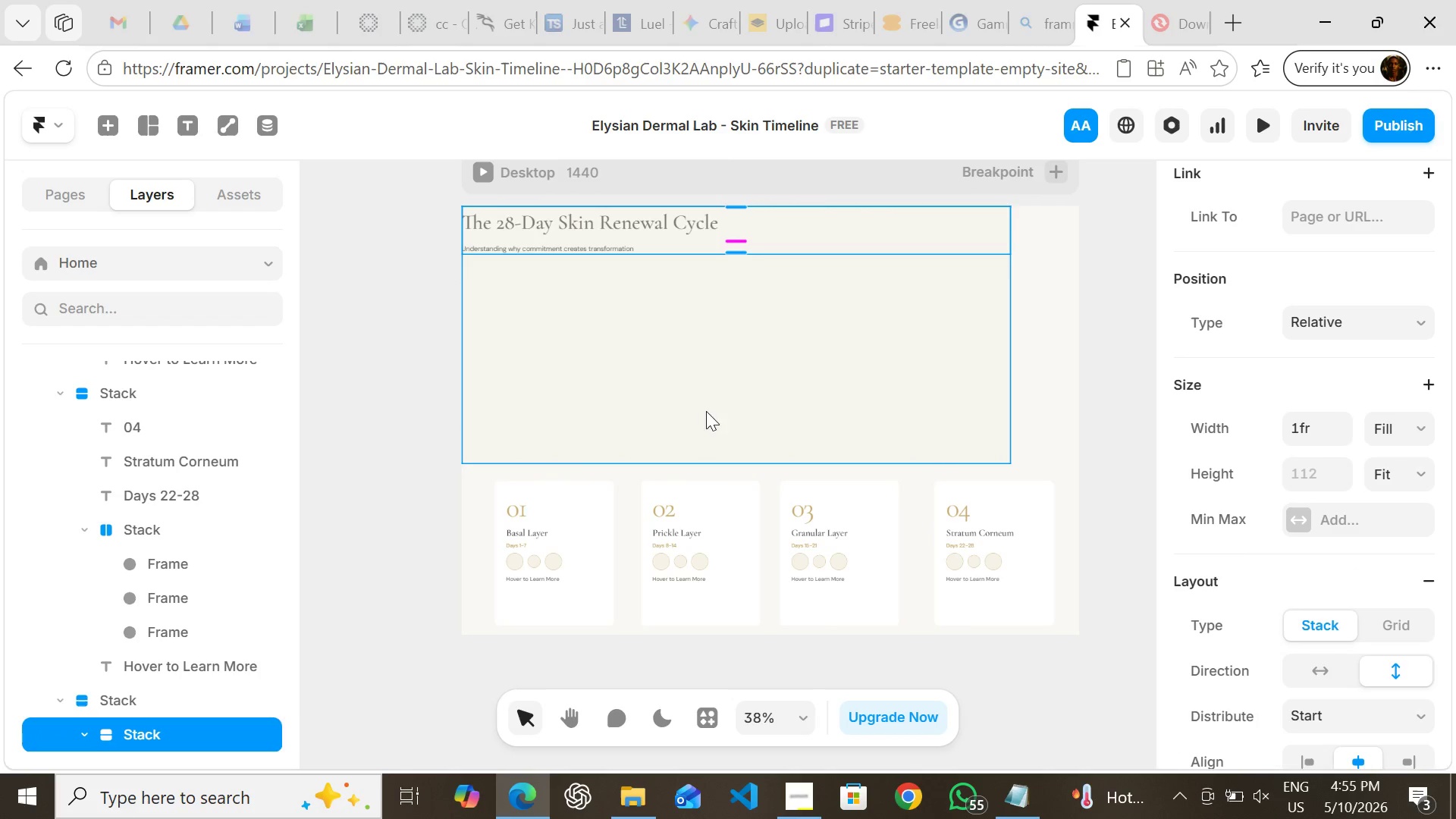 
left_click([447, 357])
 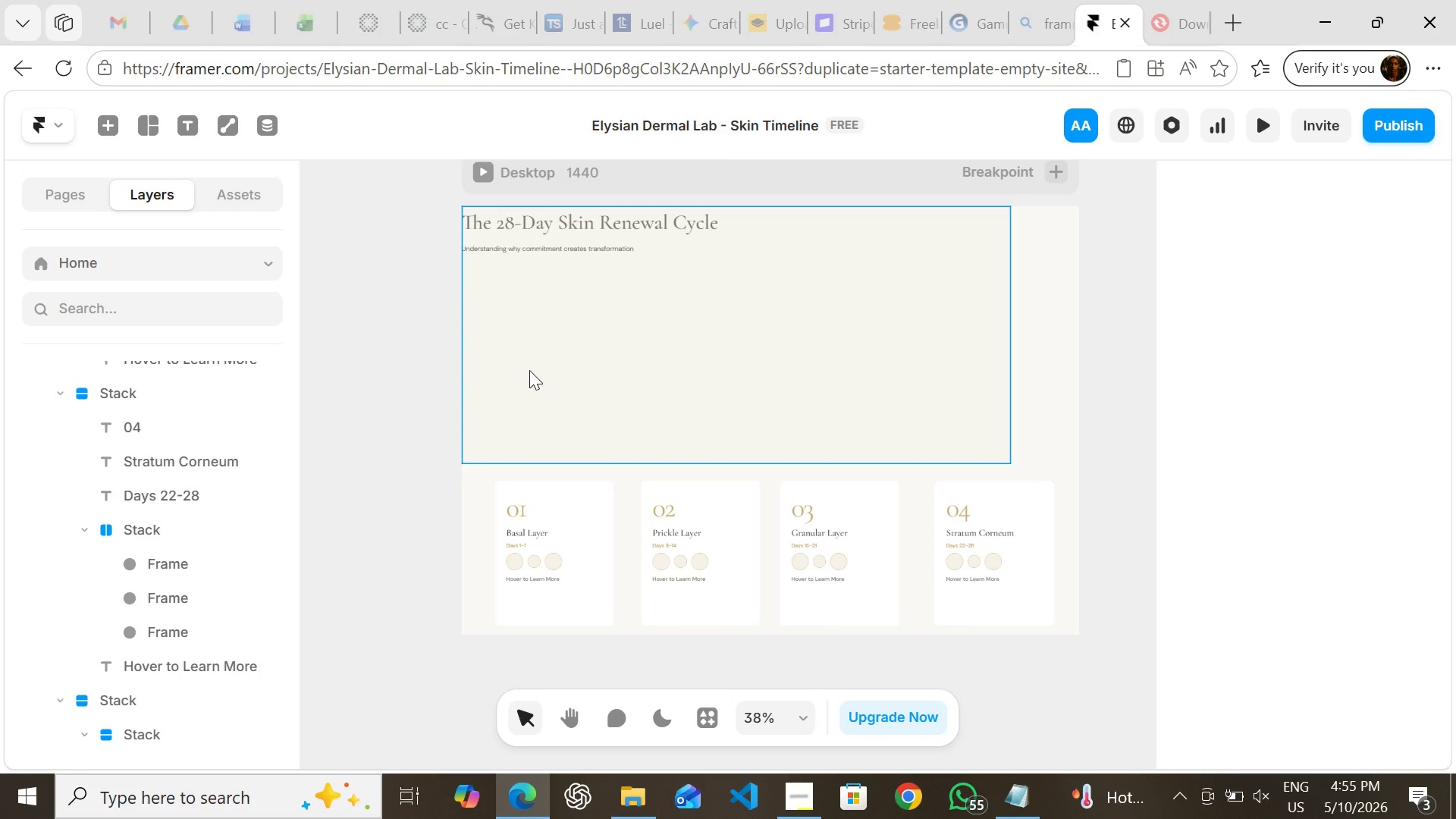 
left_click([529, 370])
 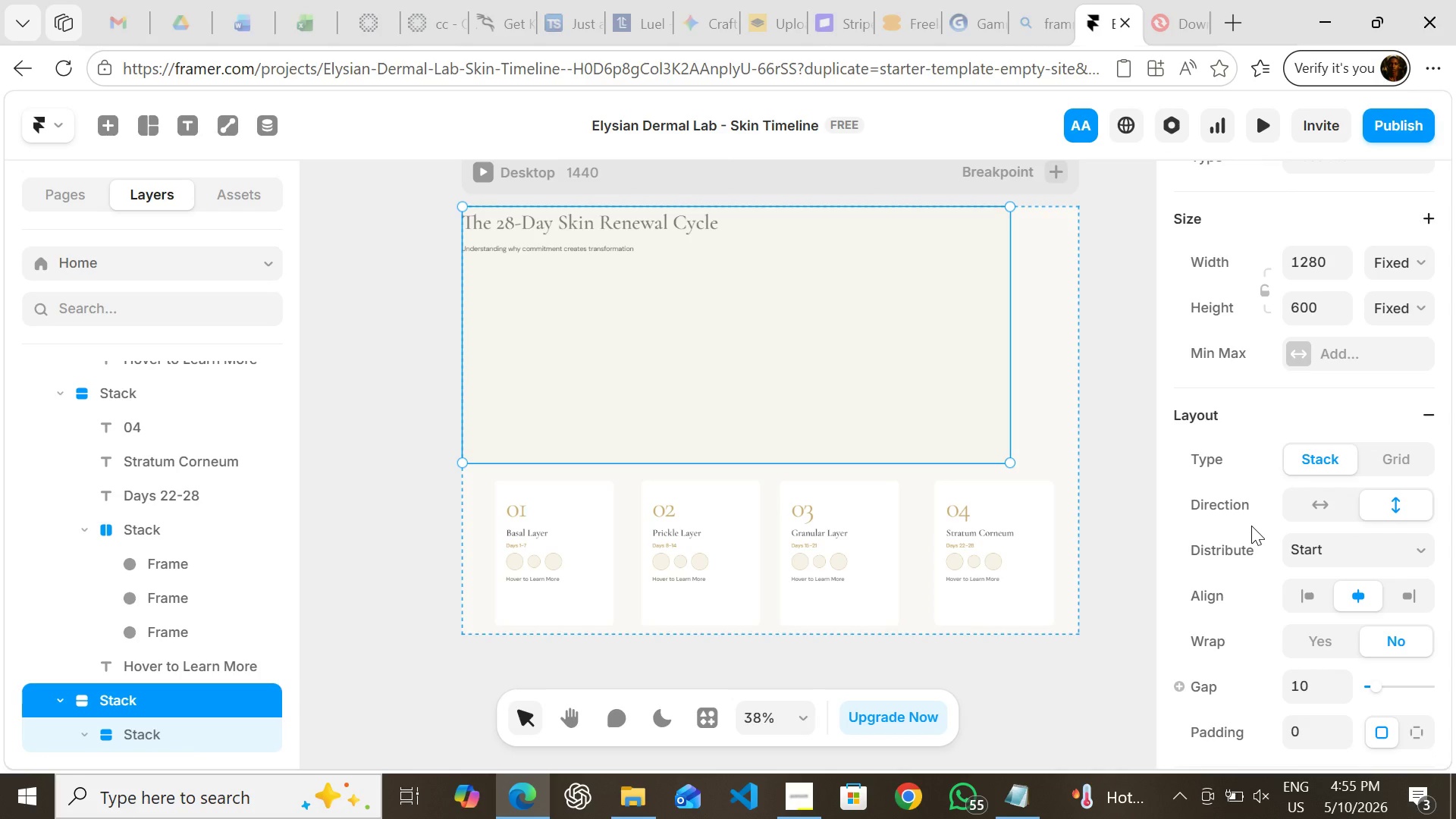 
wait(6.2)
 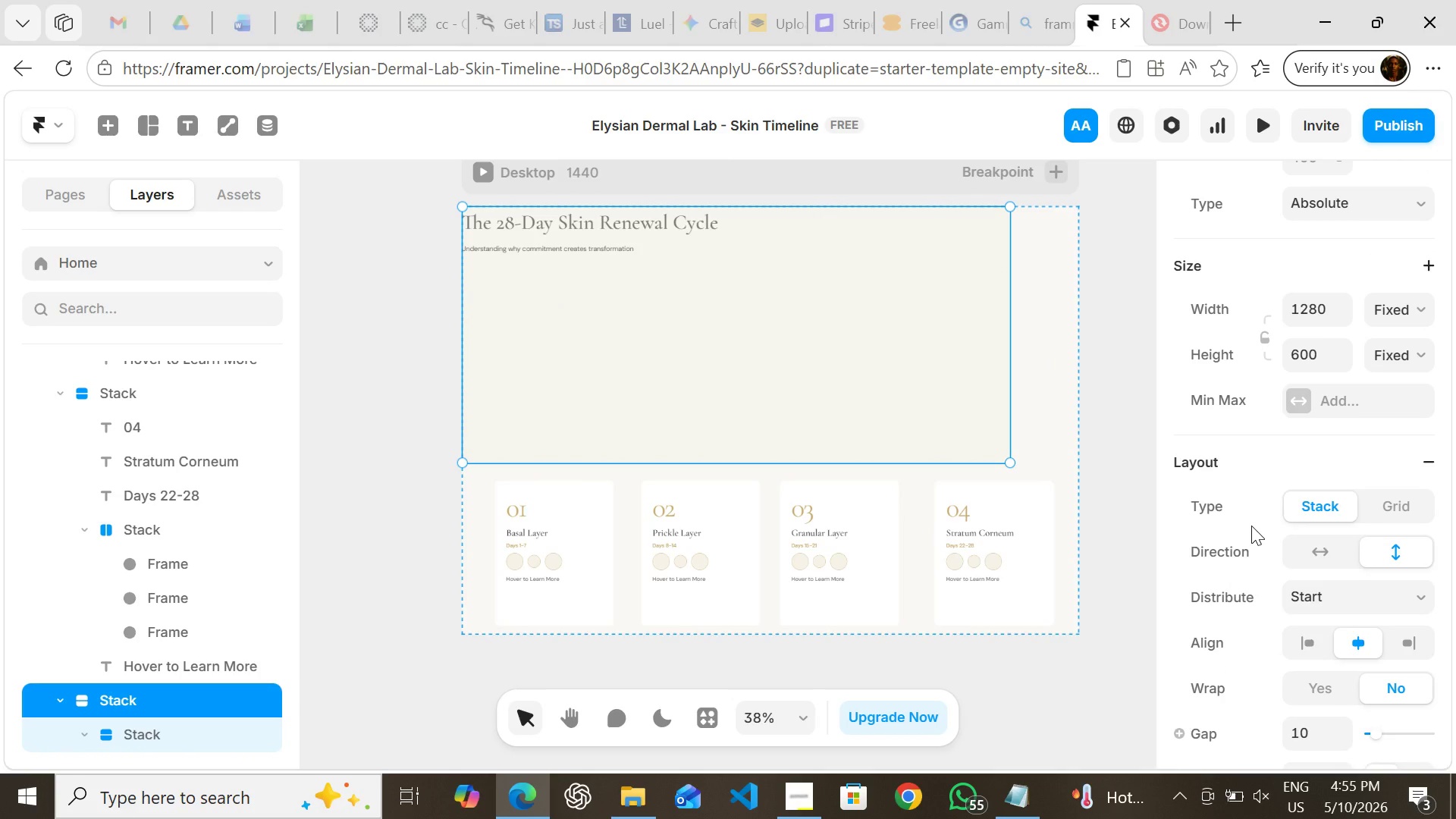 
key(Control+Z)
 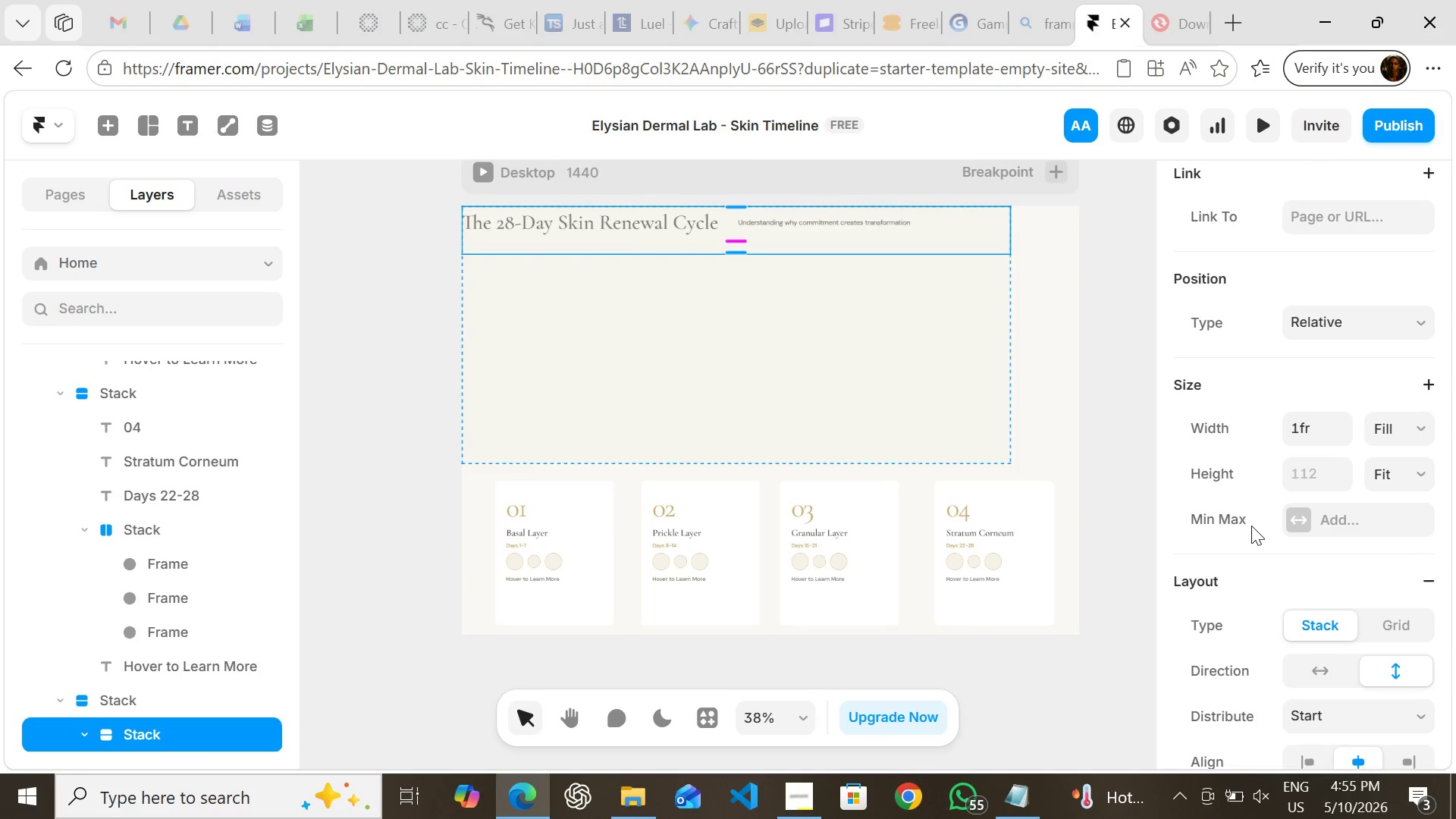 
key(Control+Z)
 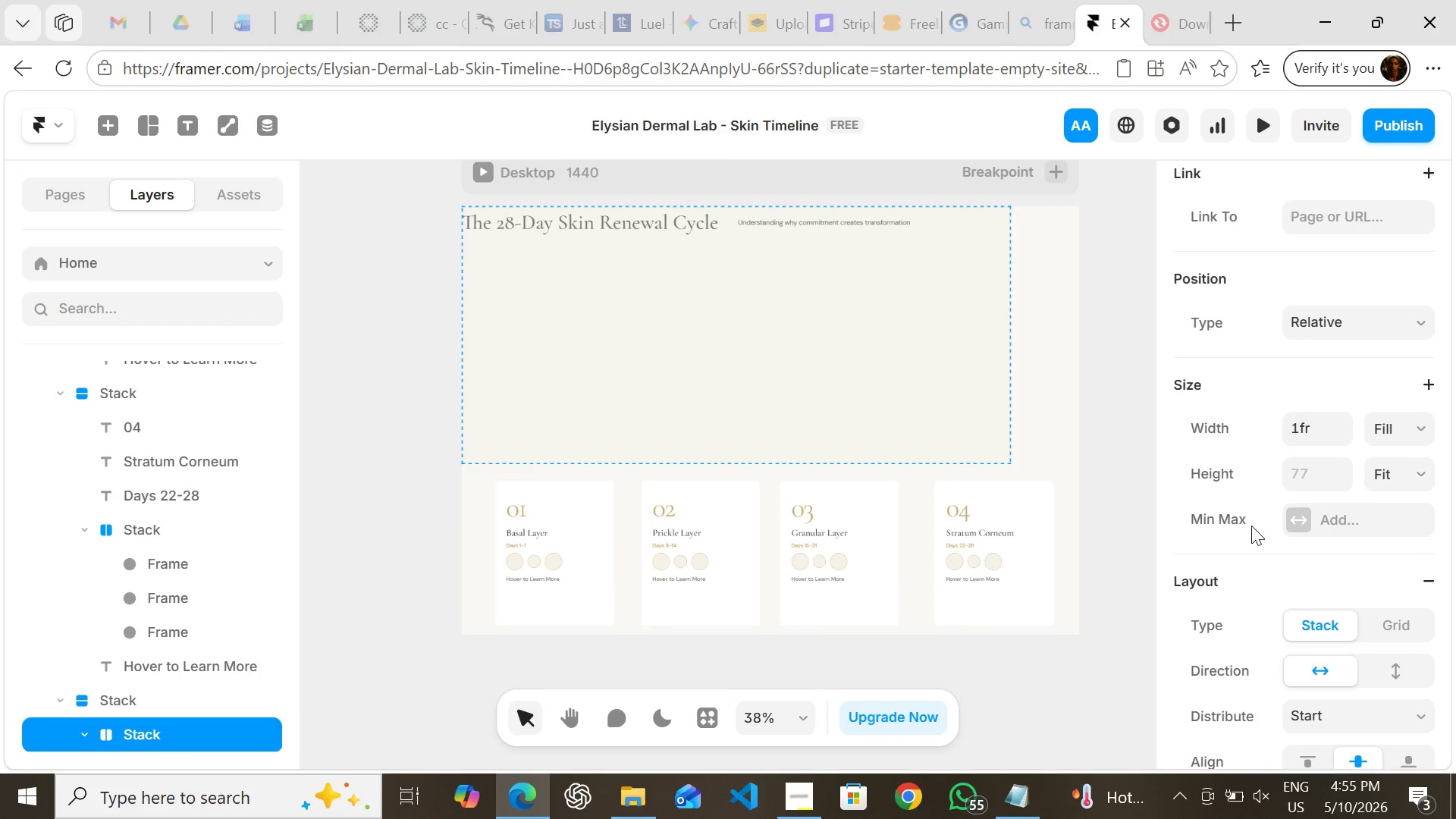 
key(Control+Z)
 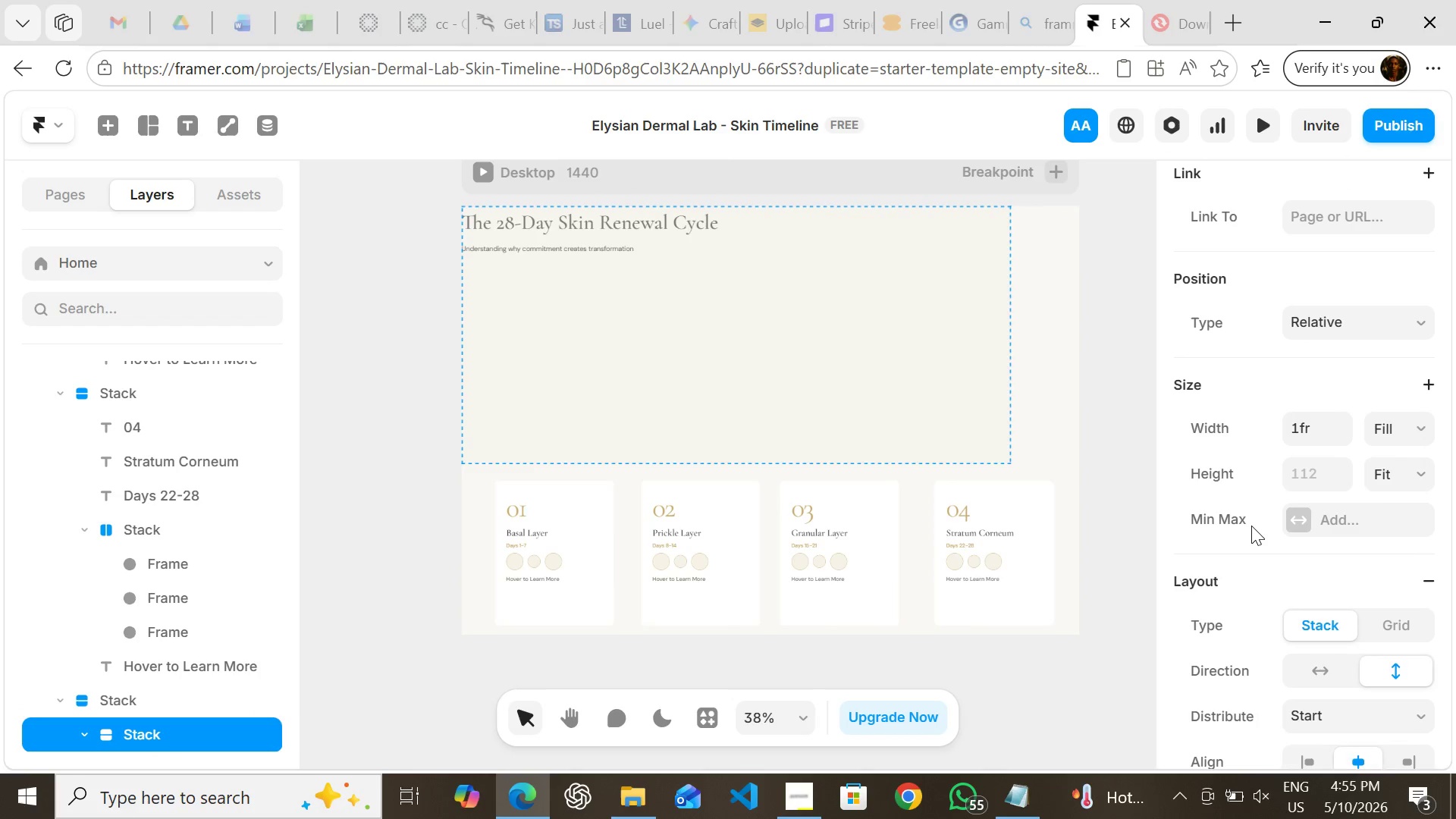 
key(Control+Z)
 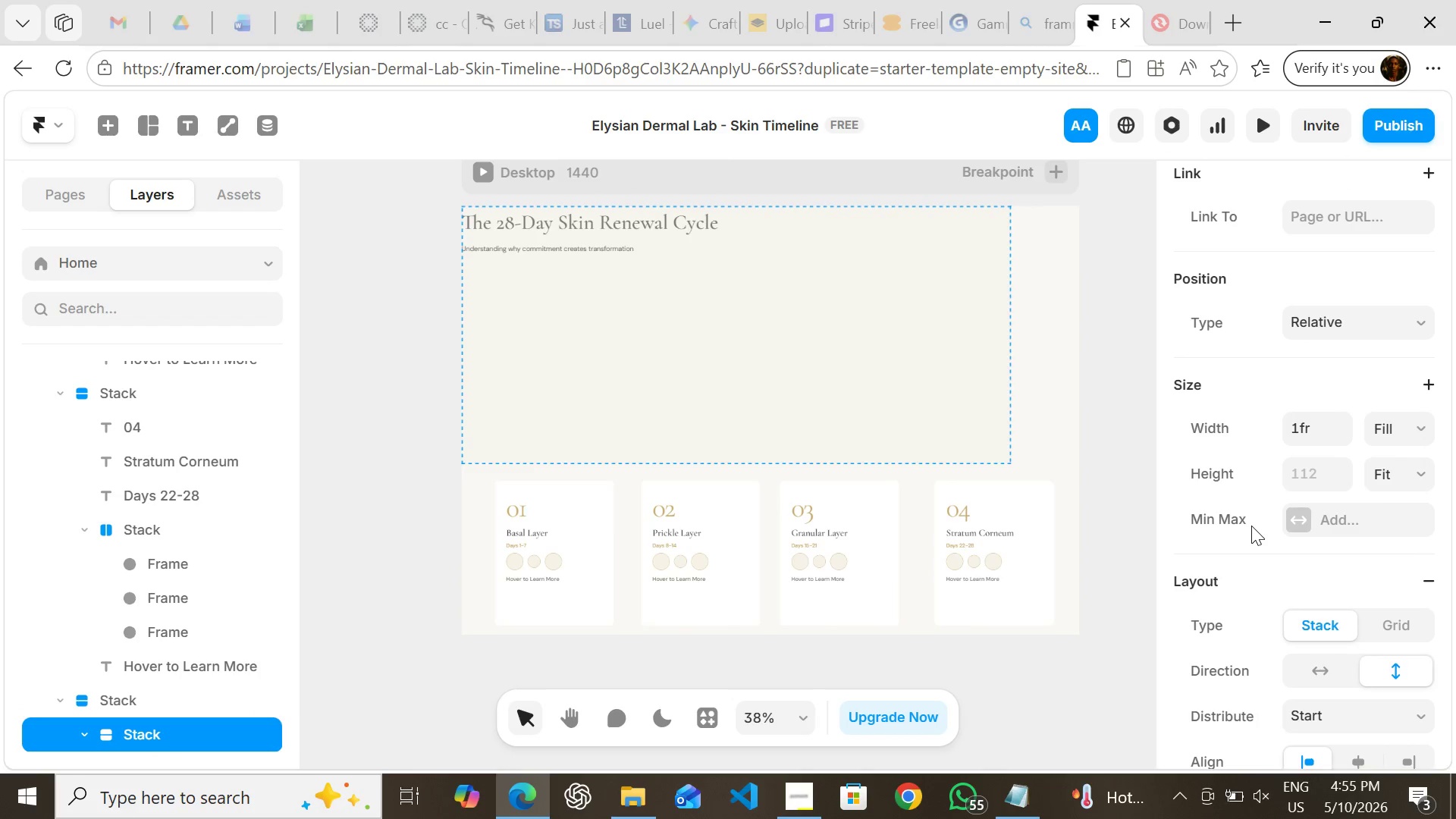 
key(Control+Z)
 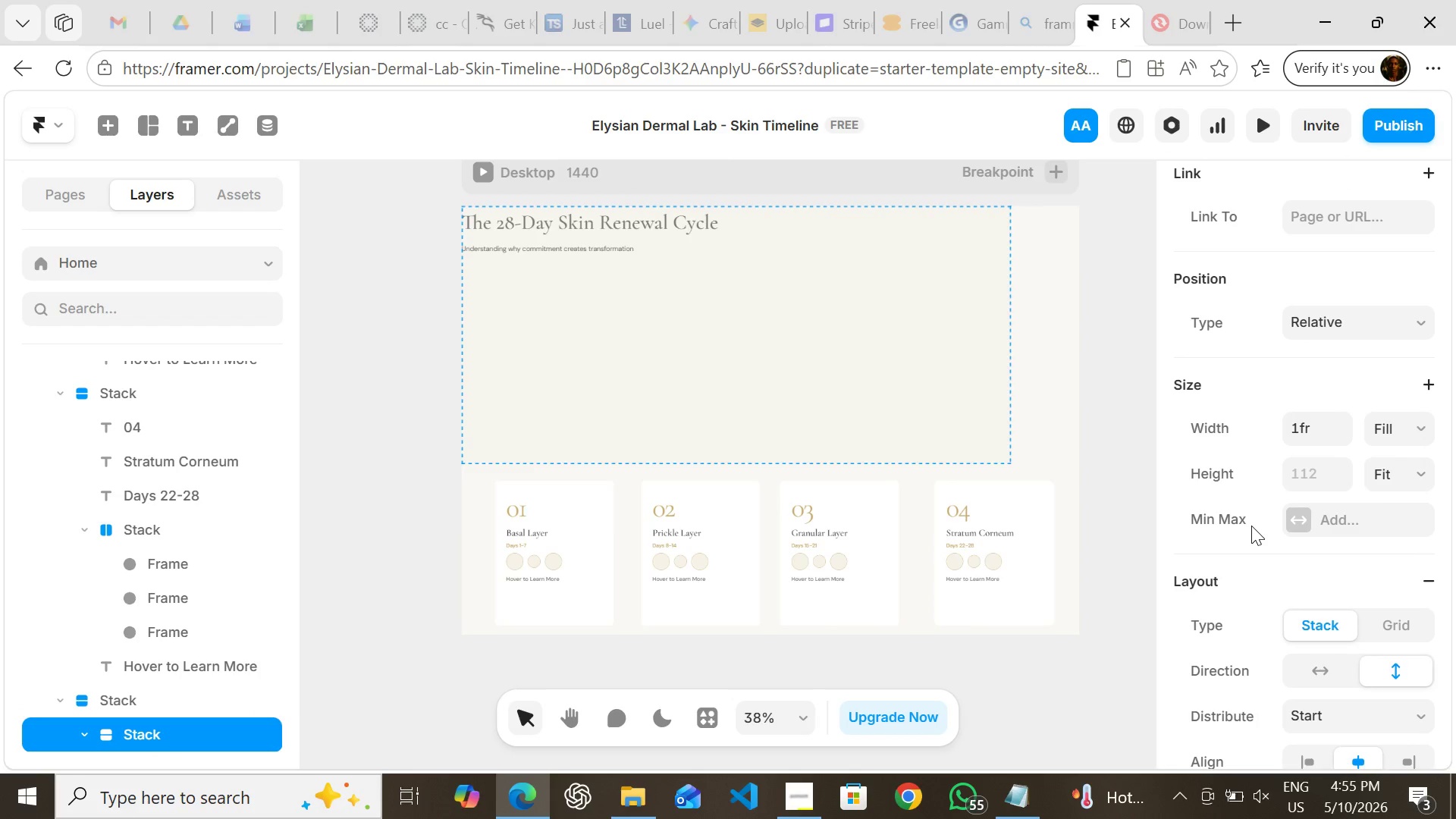 
key(Control+Z)
 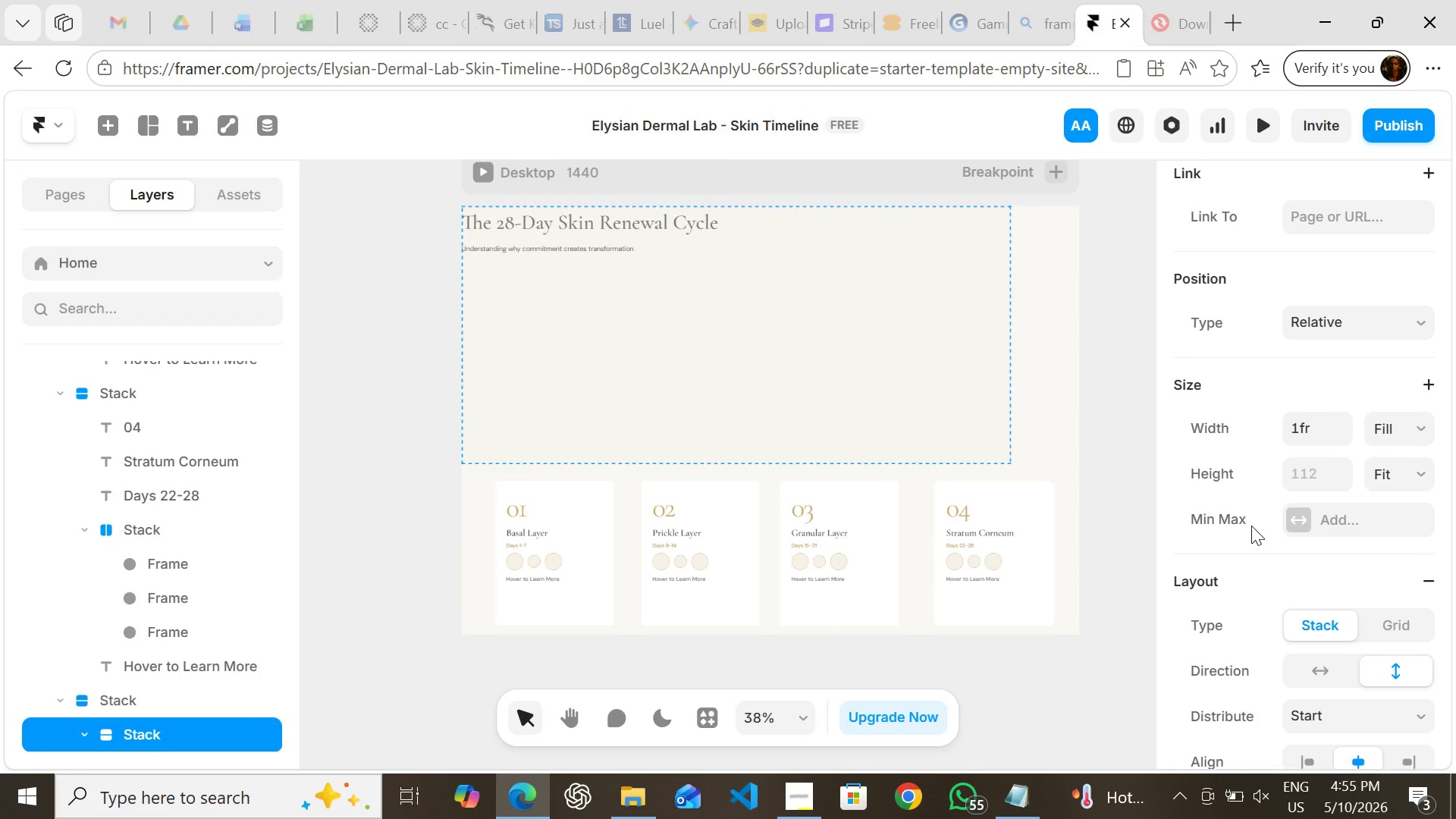 
key(Control+Z)
 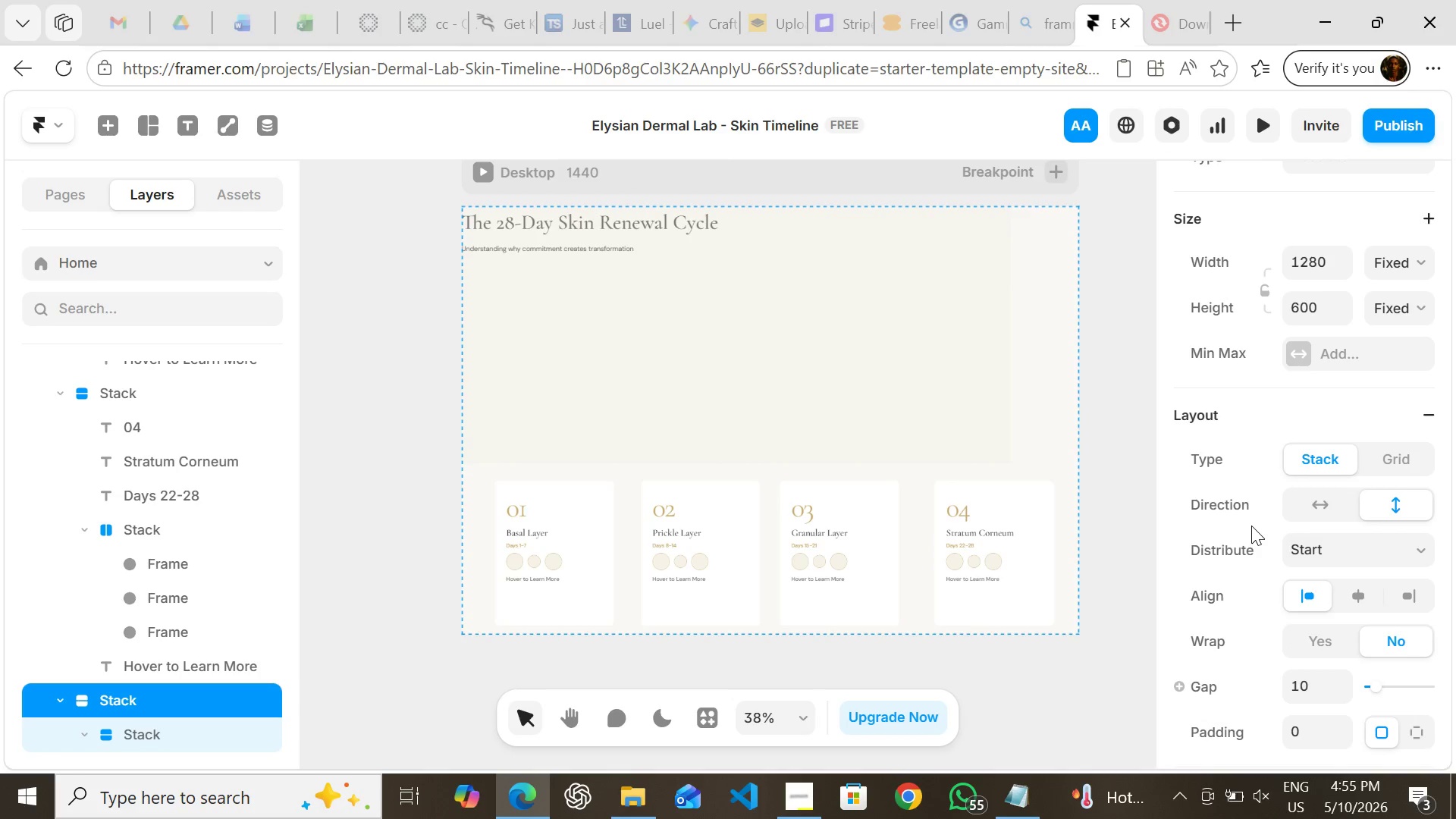 
key(Control+Z)
 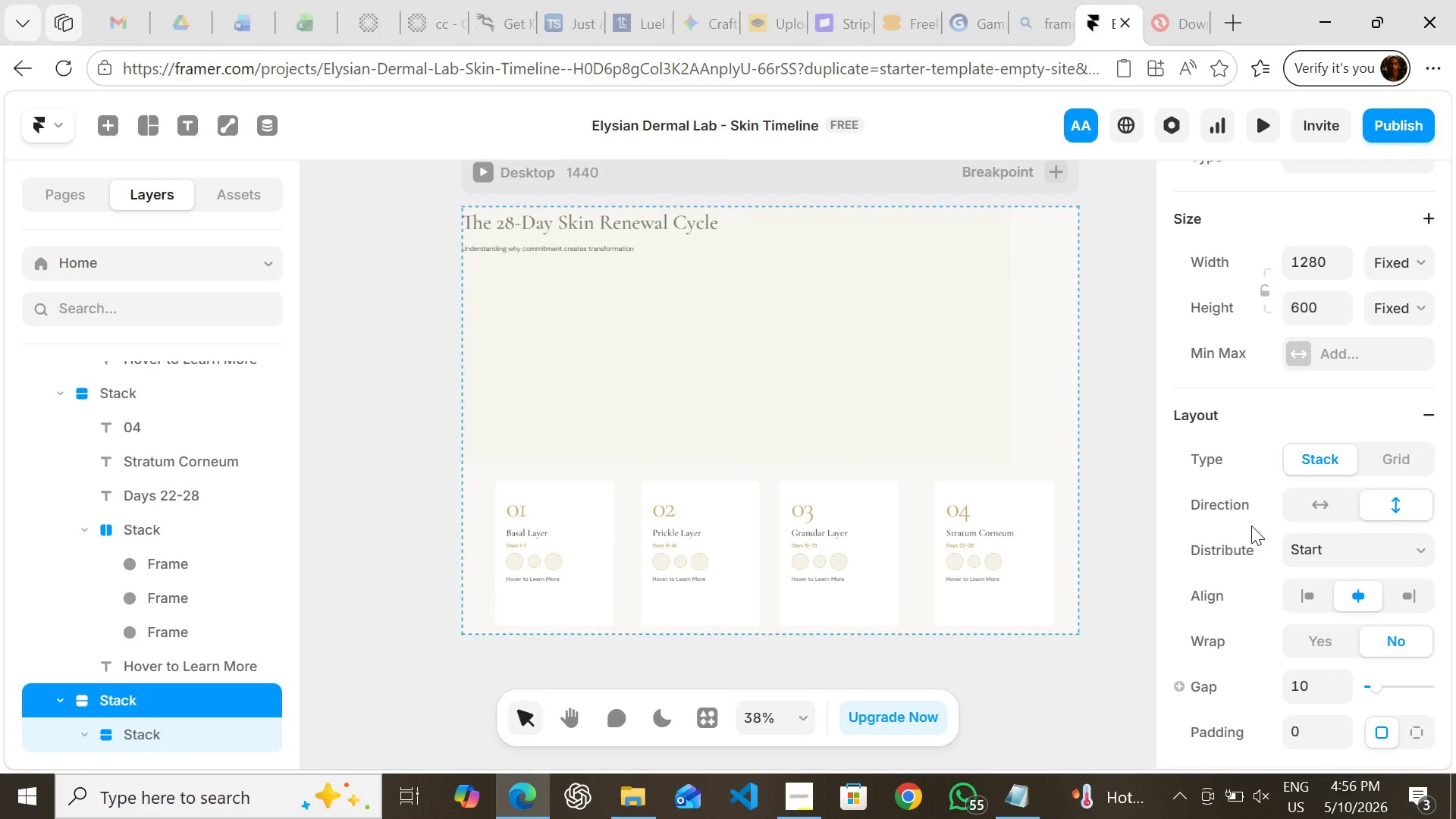 
key(Control+Z)
 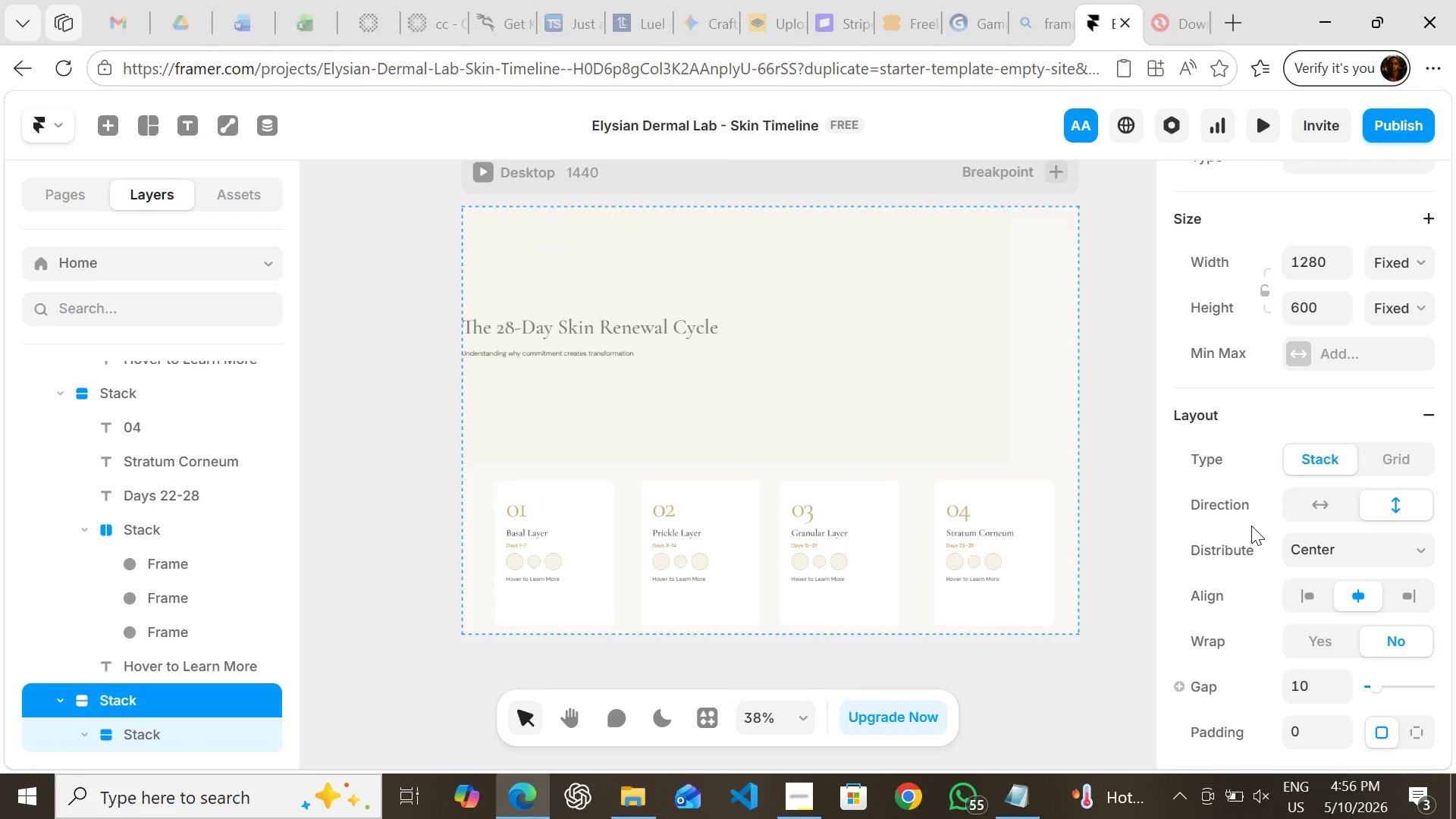 
key(Control+Z)
 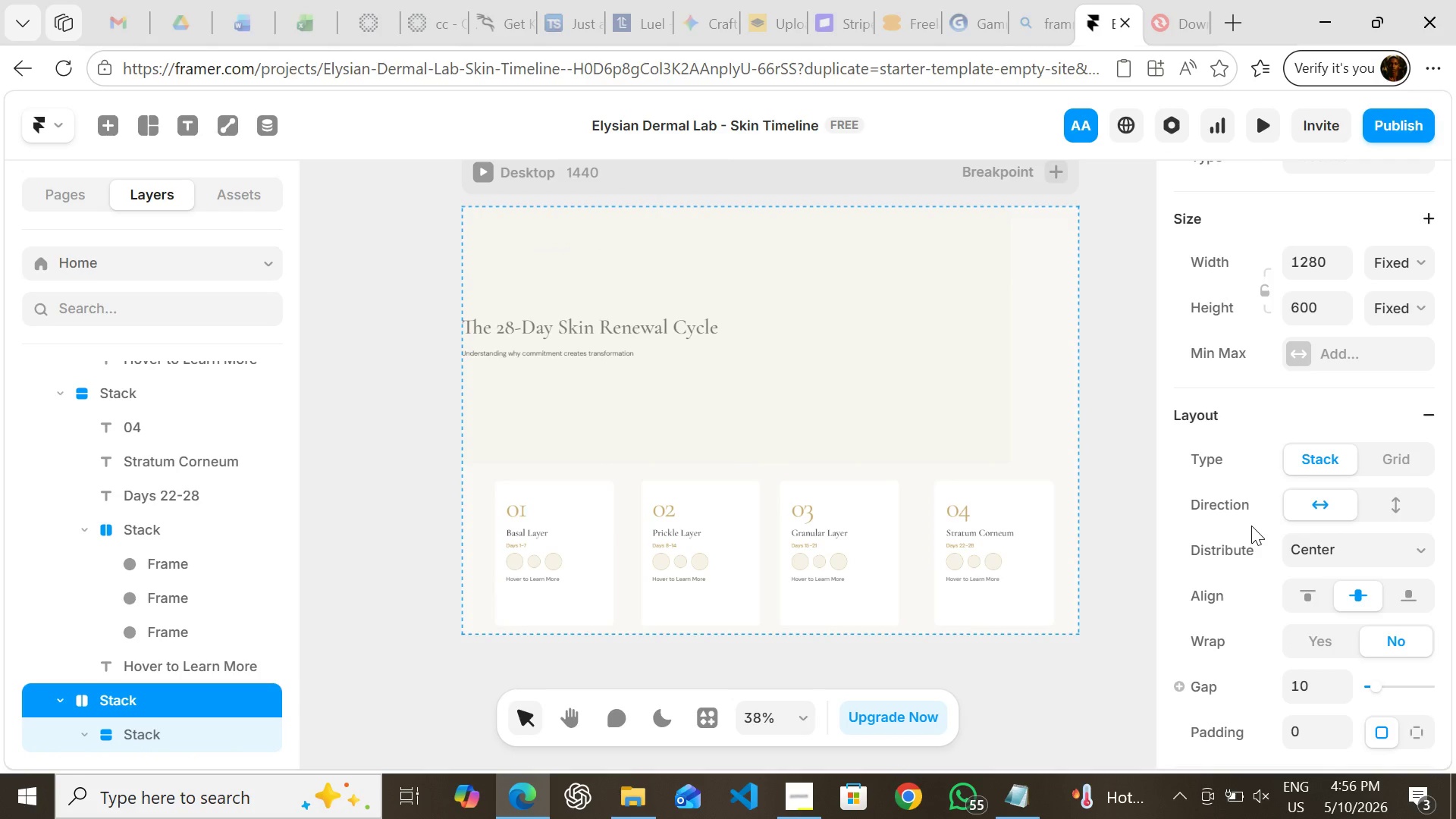 
key(Control+Z)
 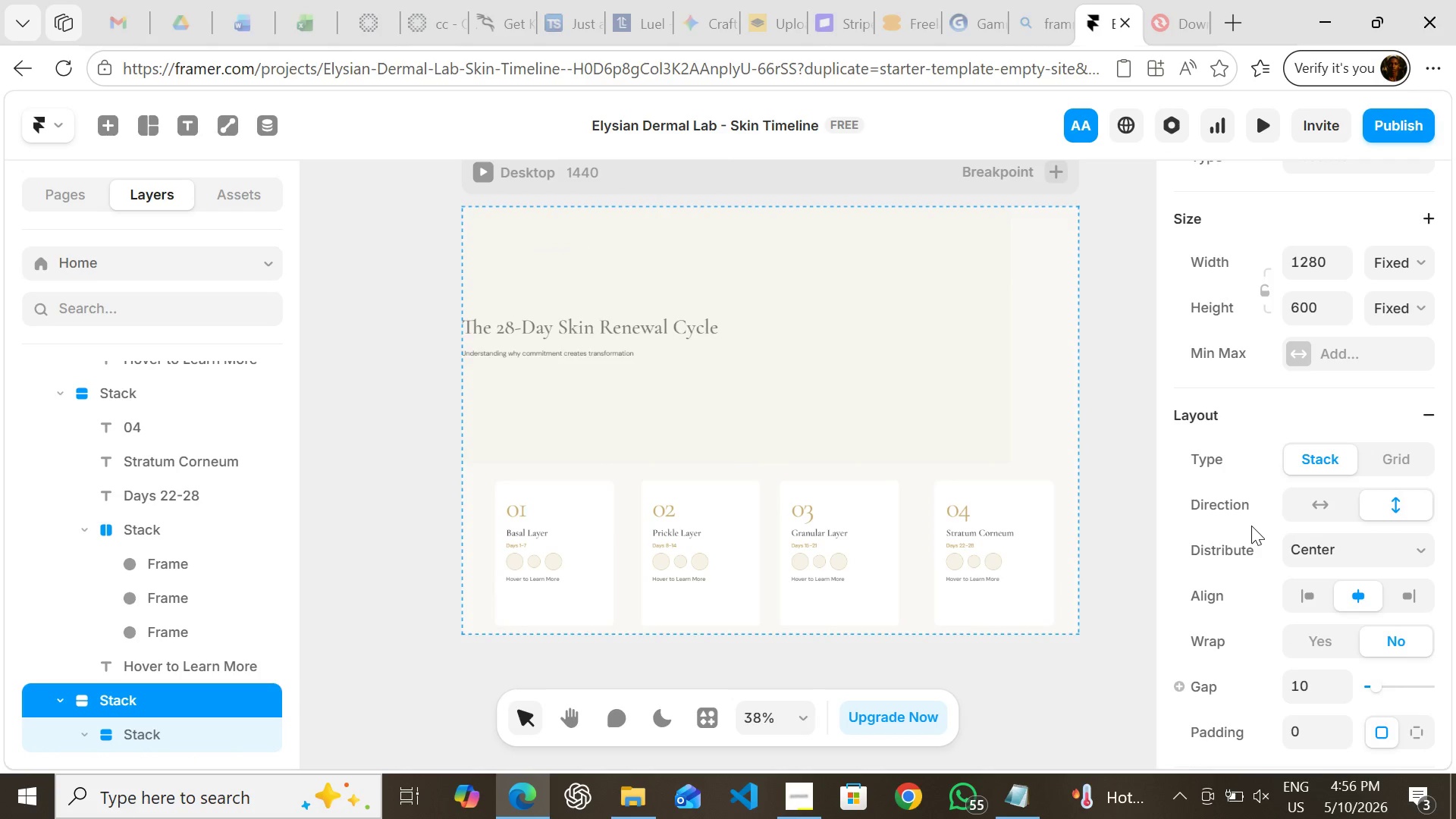 
key(Control+Z)
 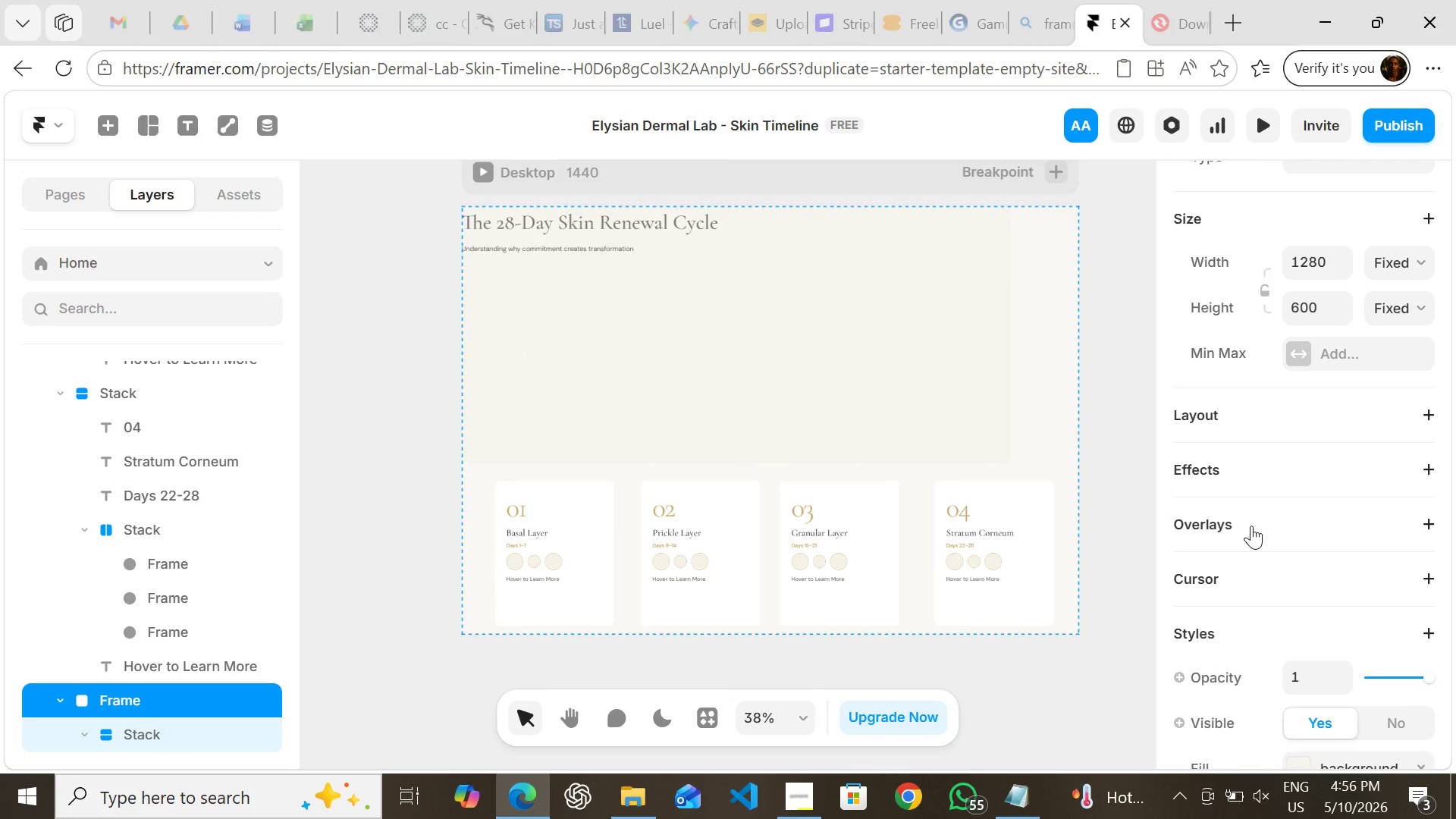 
key(Control+Z)
 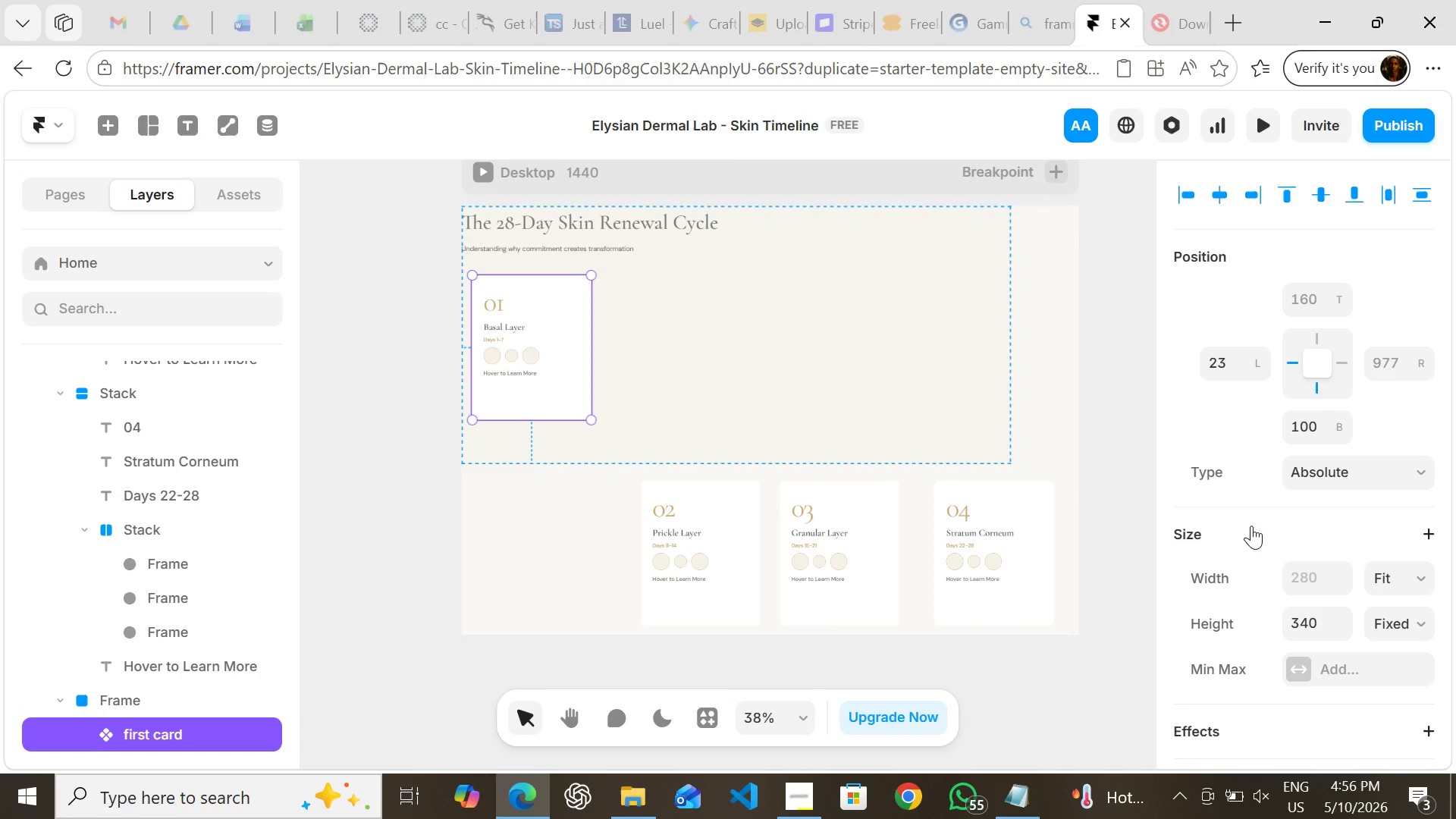 
key(Control+Shift+Z)
 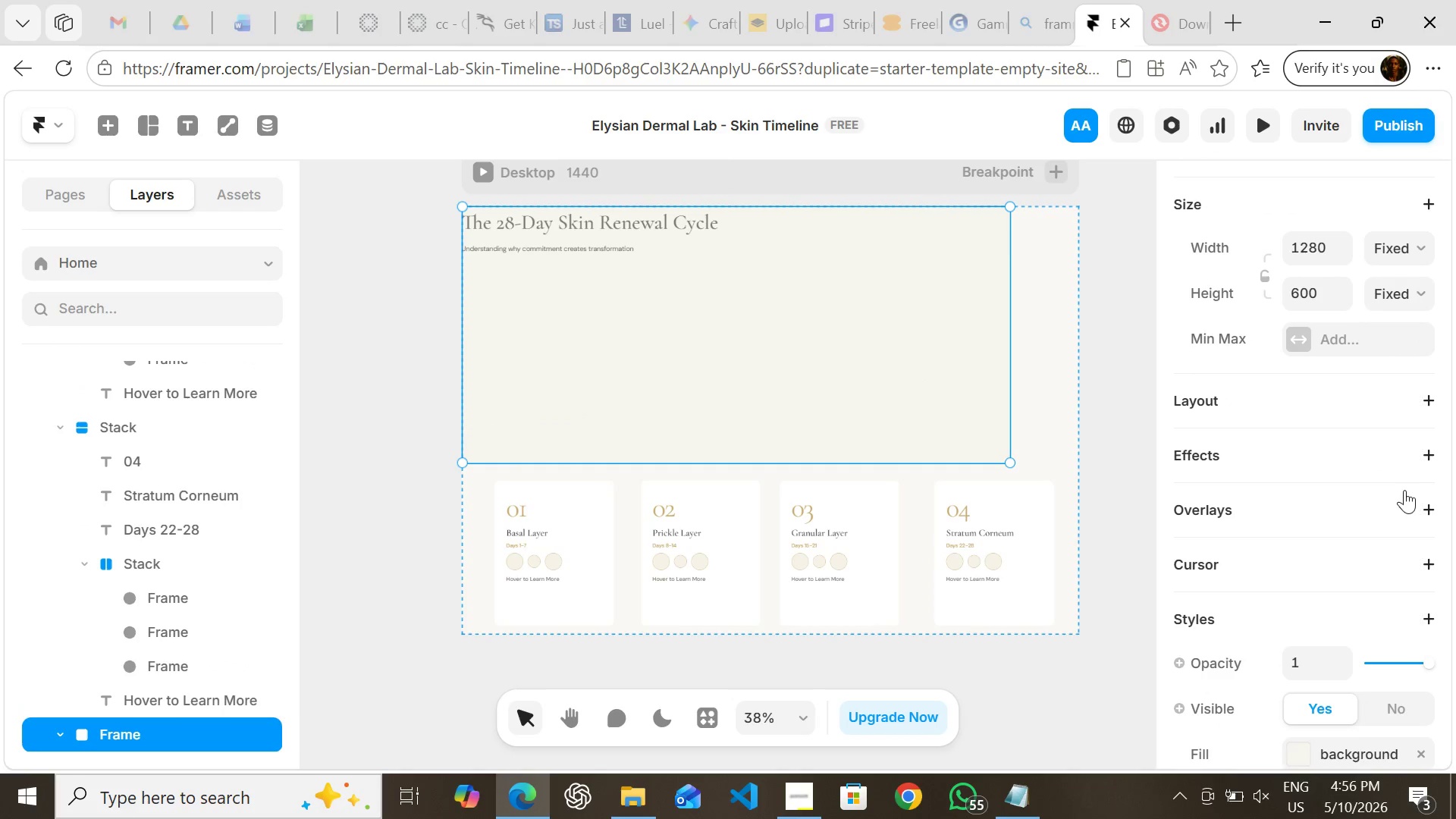 
left_click([1391, 403])
 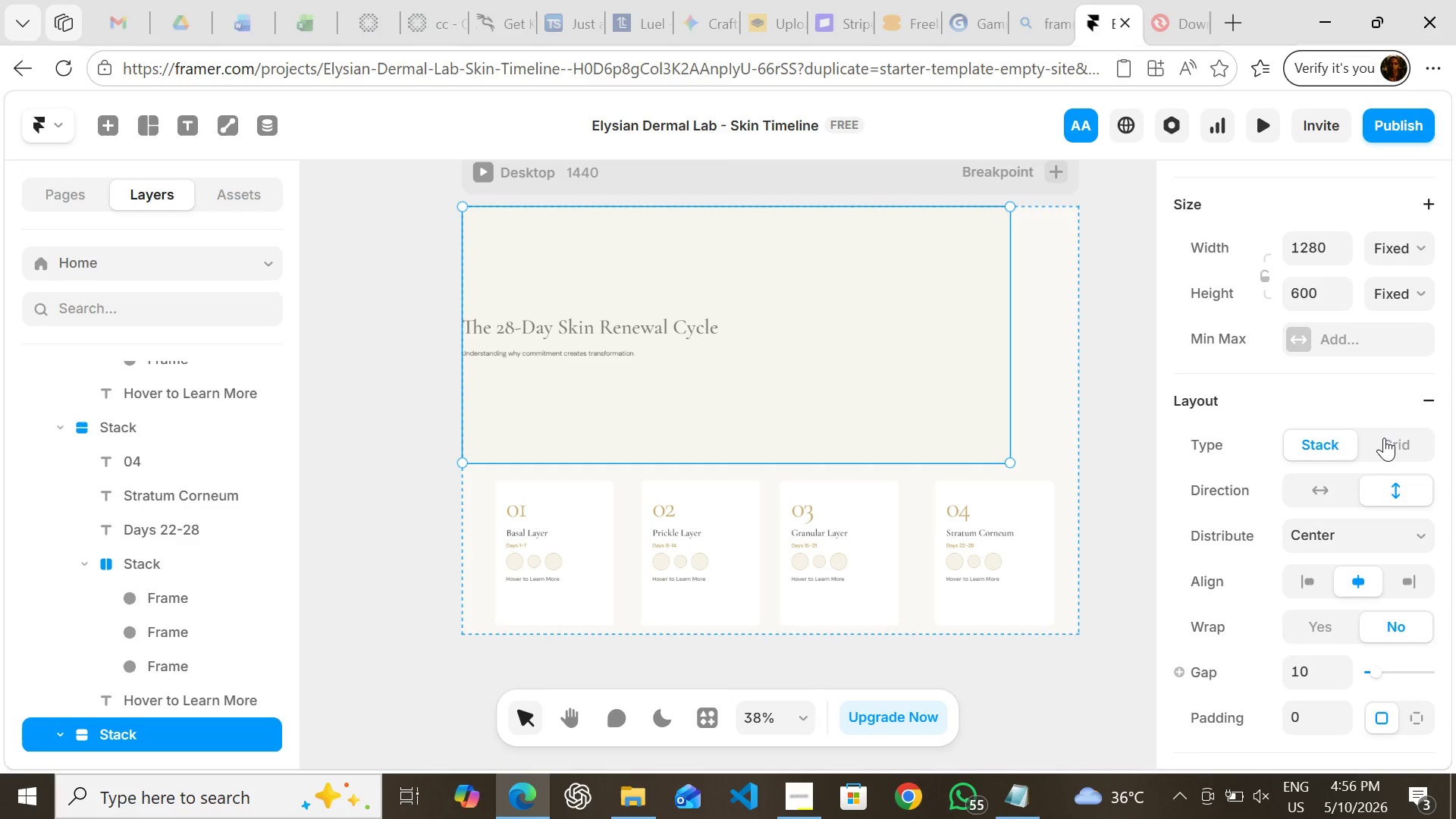 
wait(8.28)
 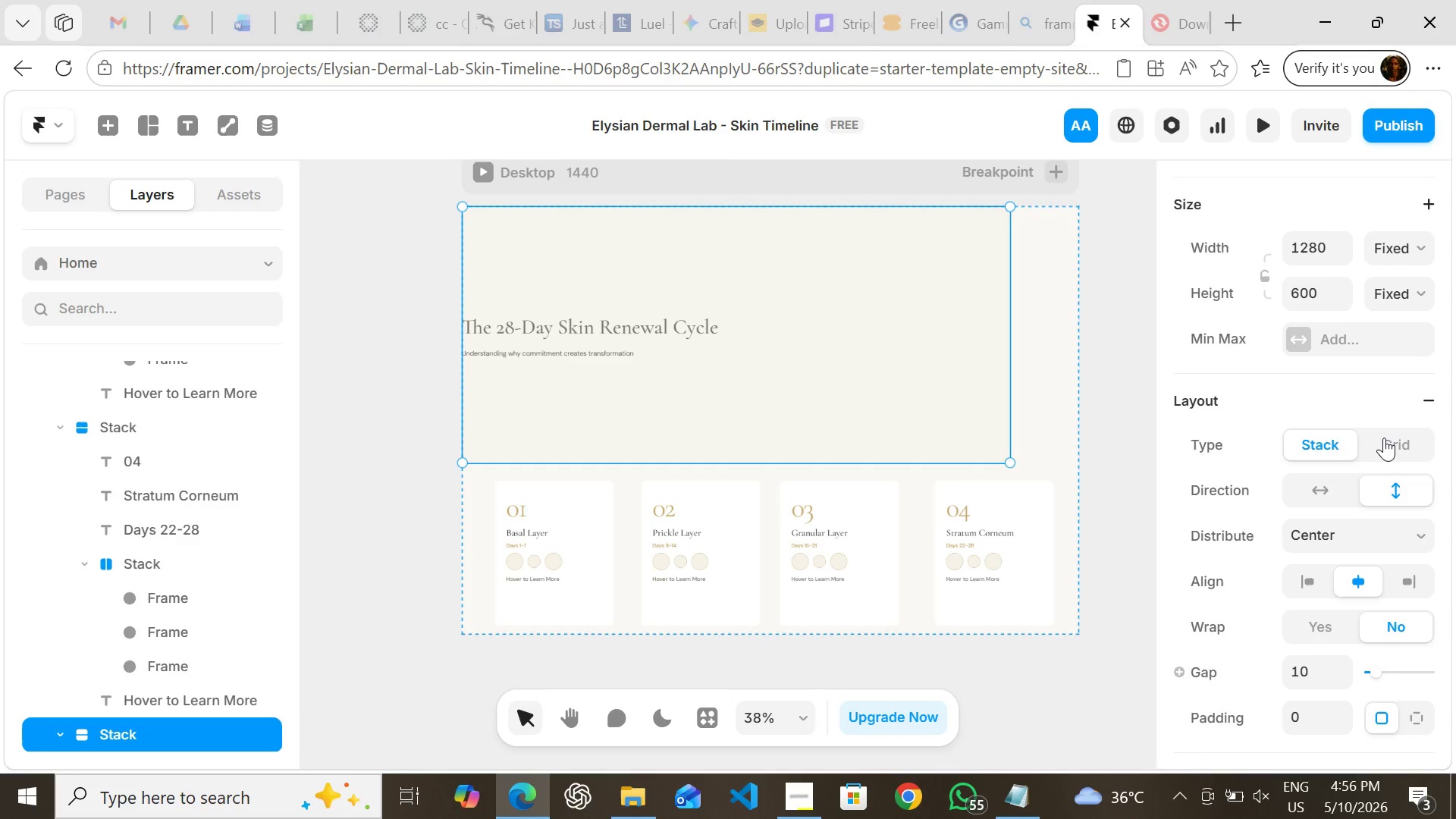 
left_click([714, 346])
 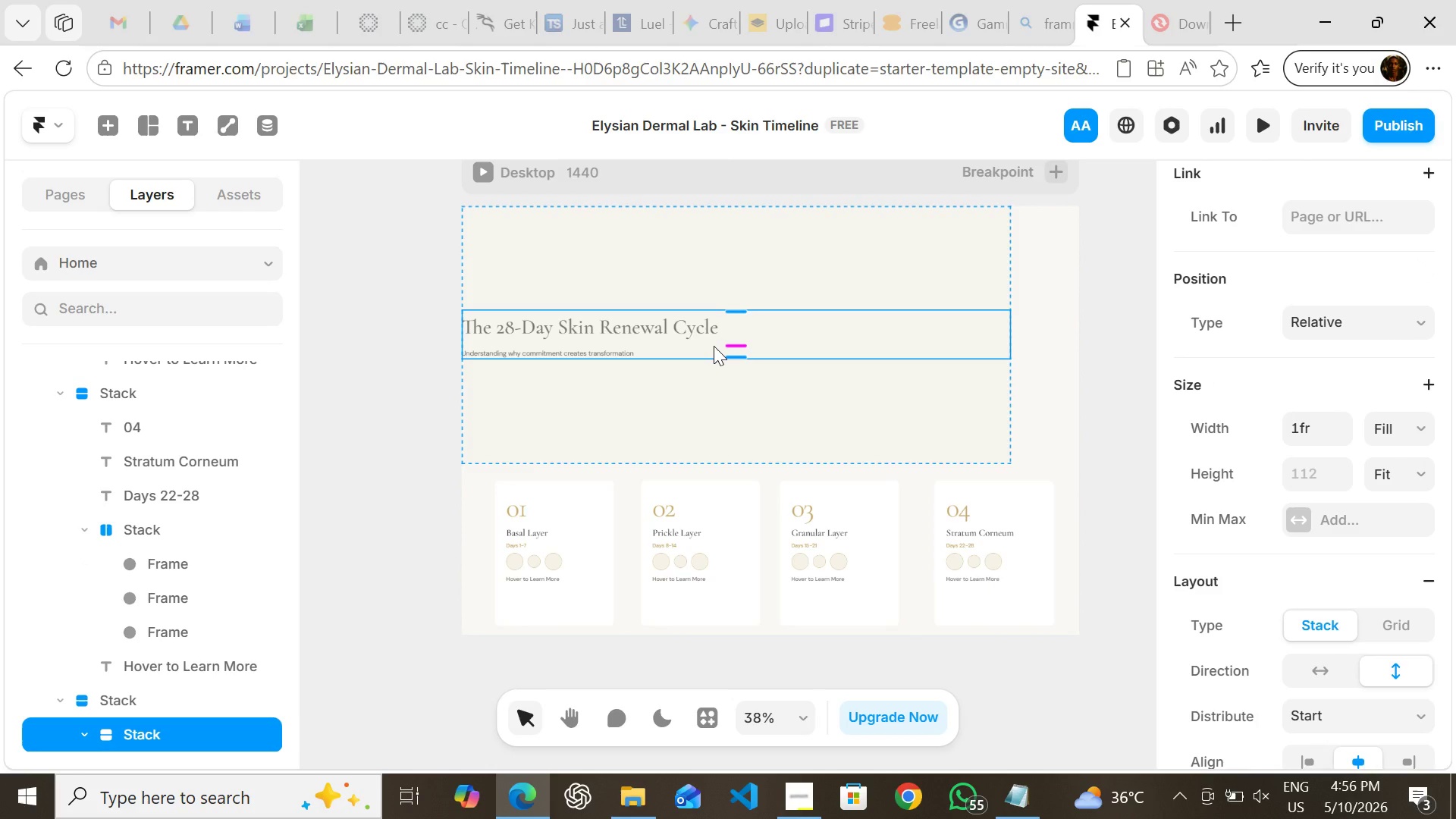 
key(Control+Backspace)
 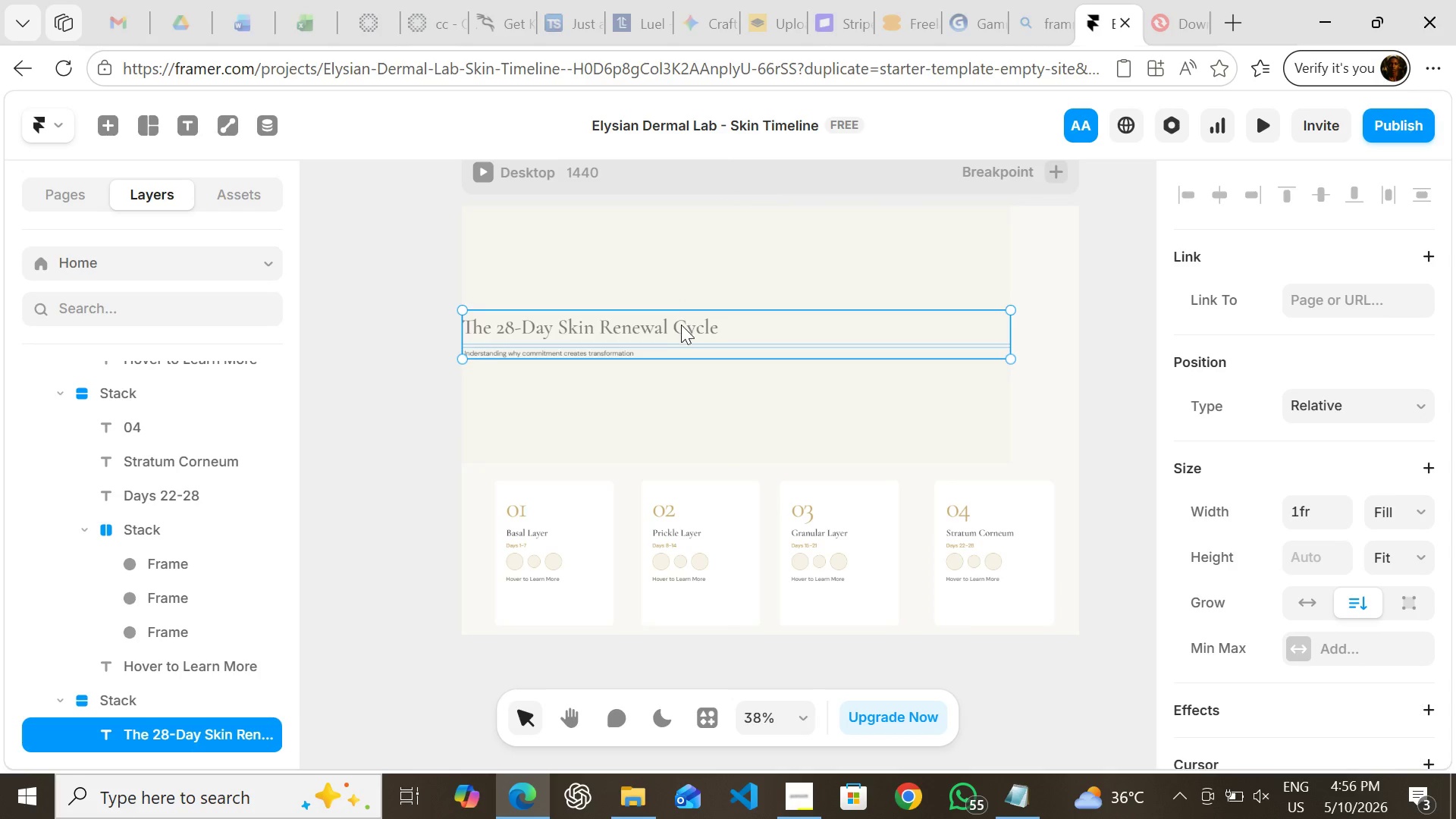 
left_click([717, 375])
 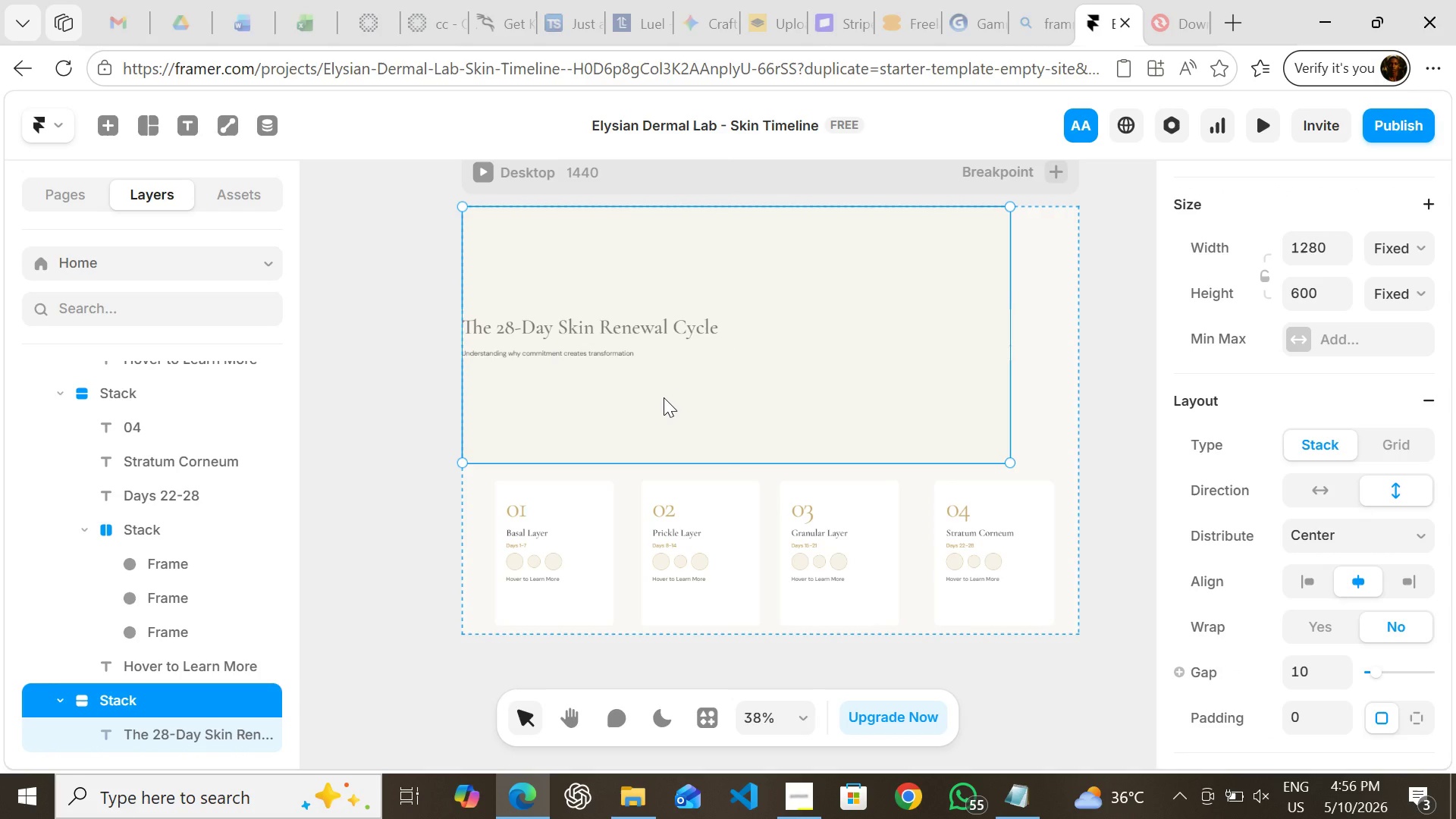 
left_click_drag(start_coordinate=[635, 326], to_coordinate=[733, 212])
 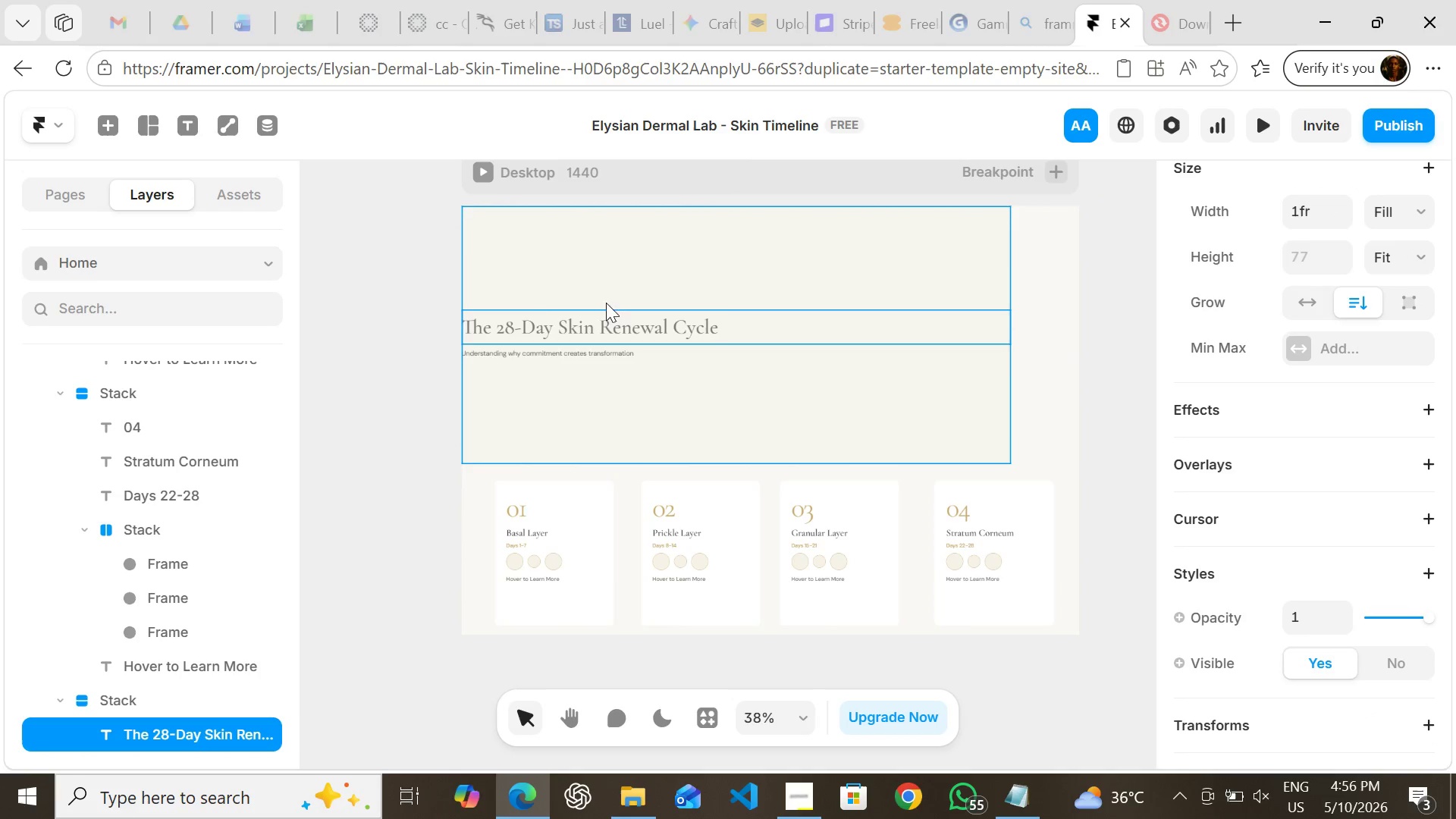 
left_click([411, 300])
 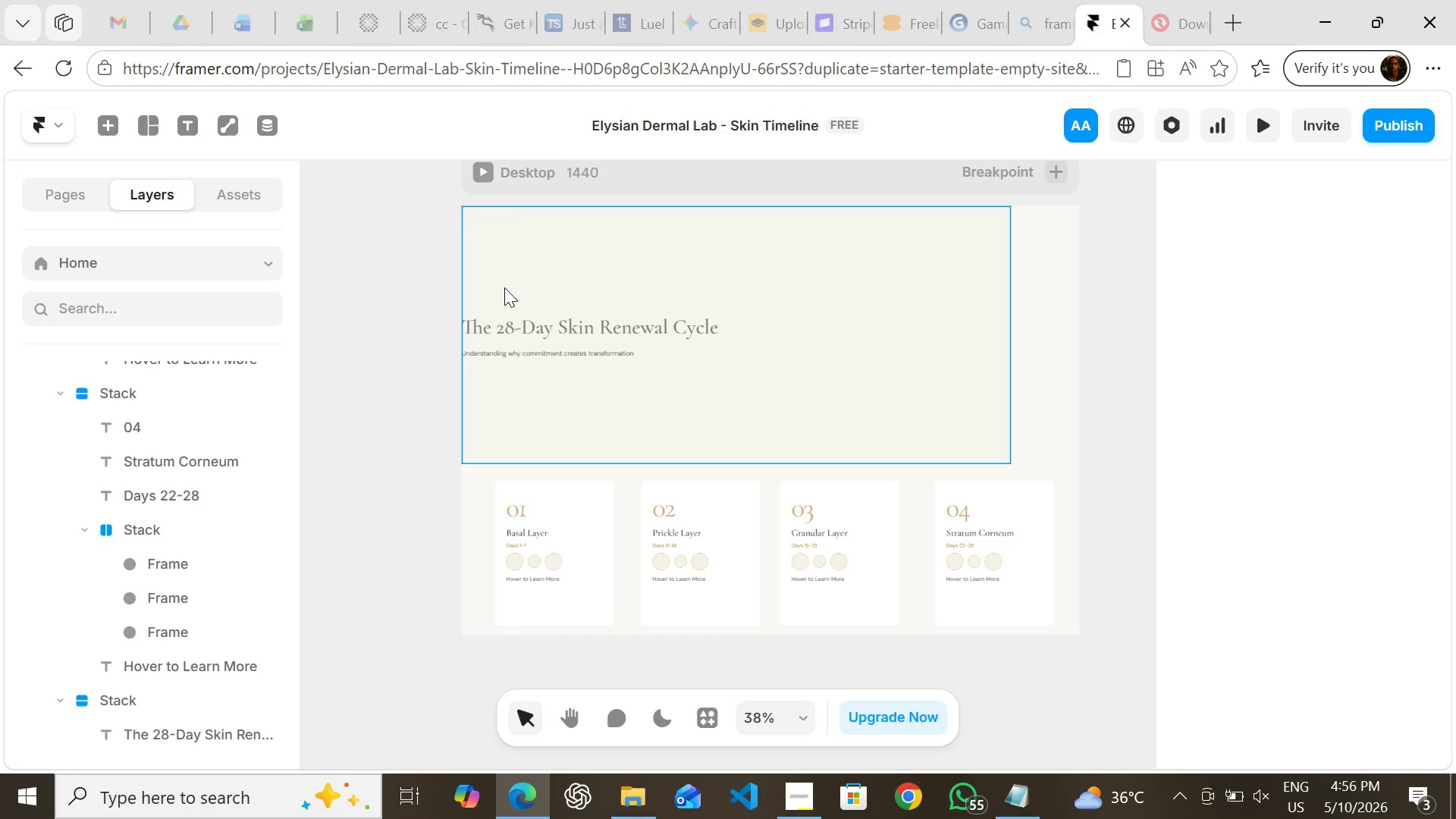 
left_click([504, 287])
 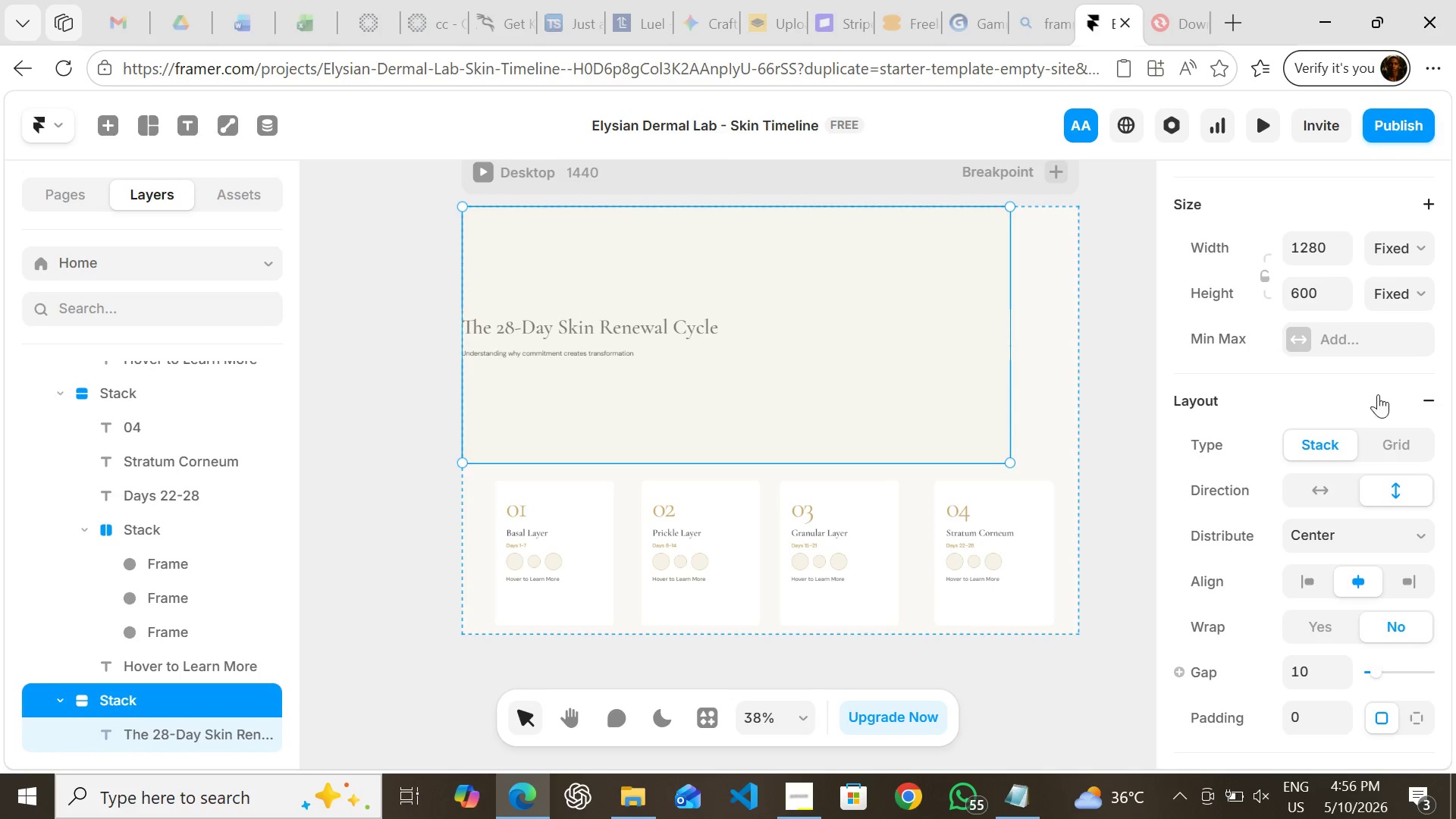 
left_click([1429, 391])
 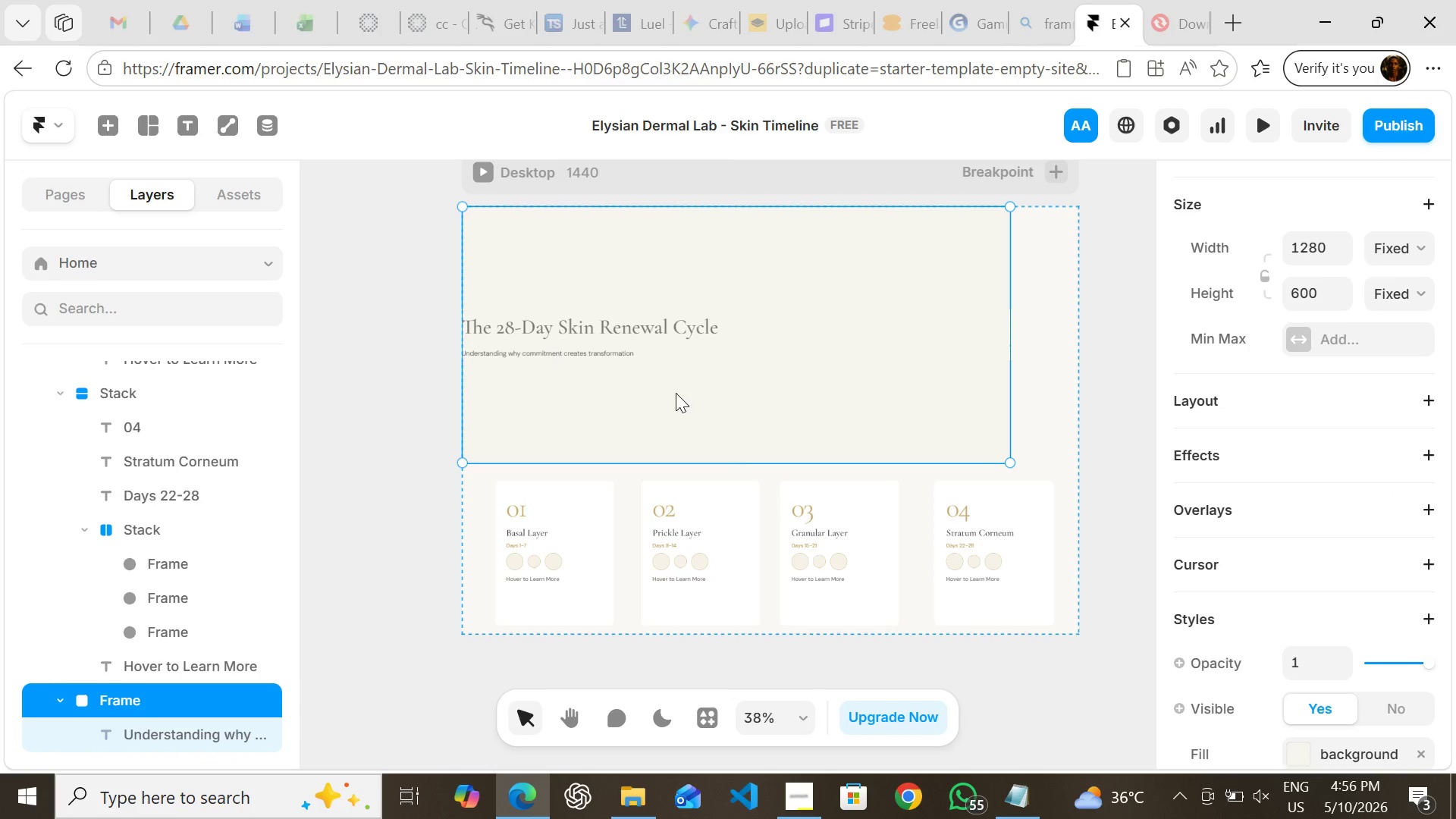 
left_click([385, 347])
 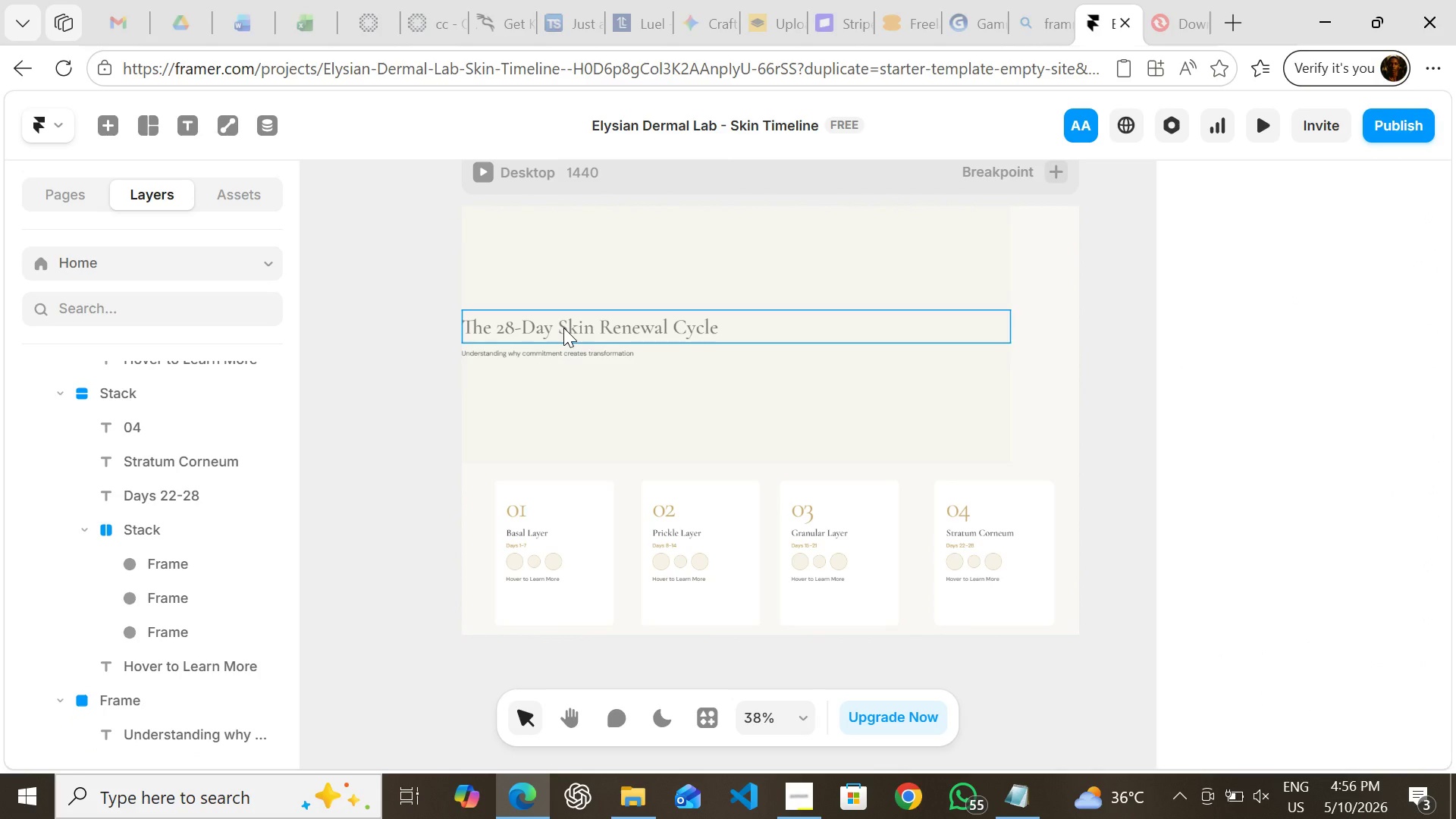 
left_click_drag(start_coordinate=[563, 328], to_coordinate=[666, 246])
 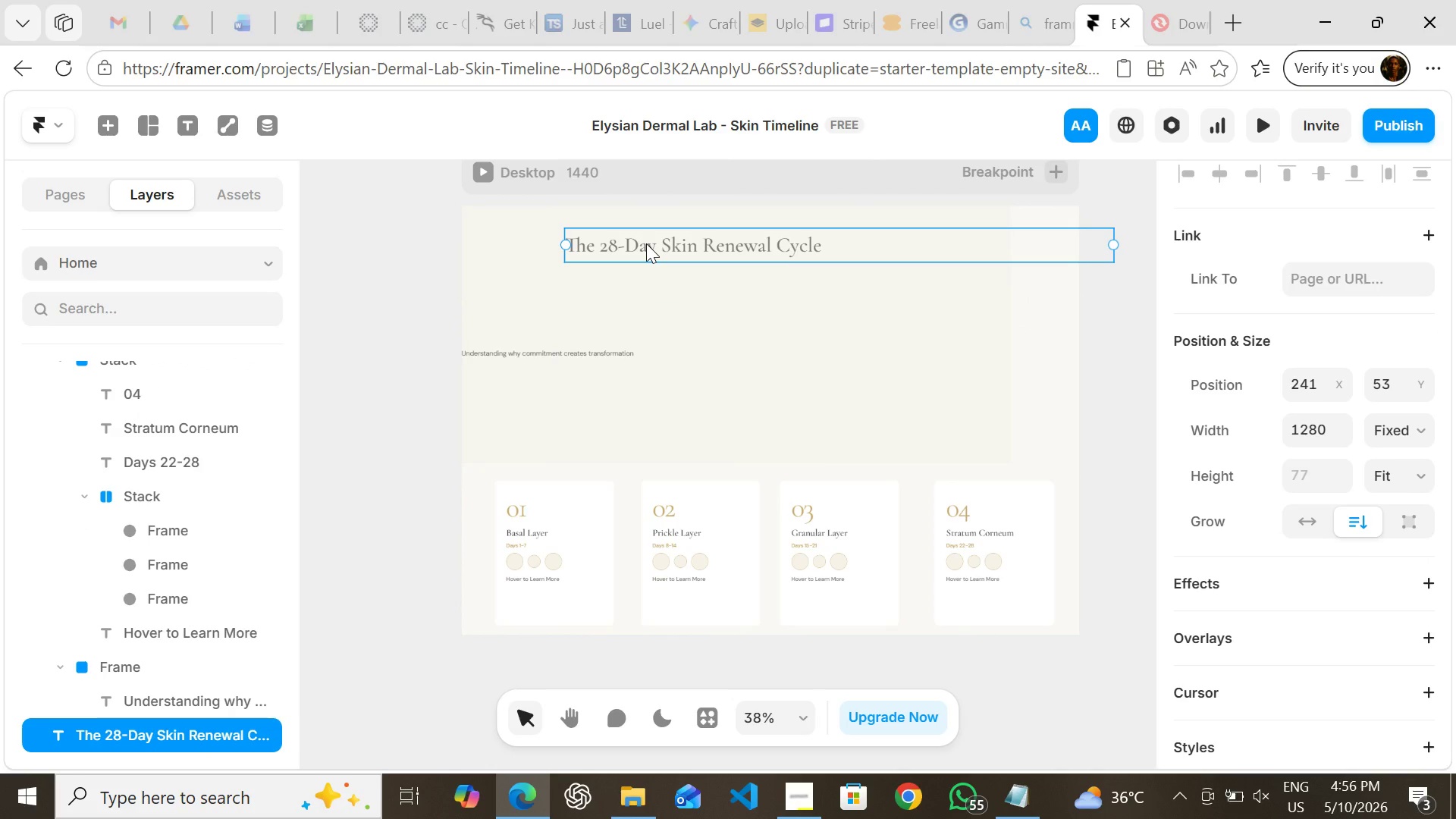 
left_click_drag(start_coordinate=[646, 243], to_coordinate=[545, 230])
 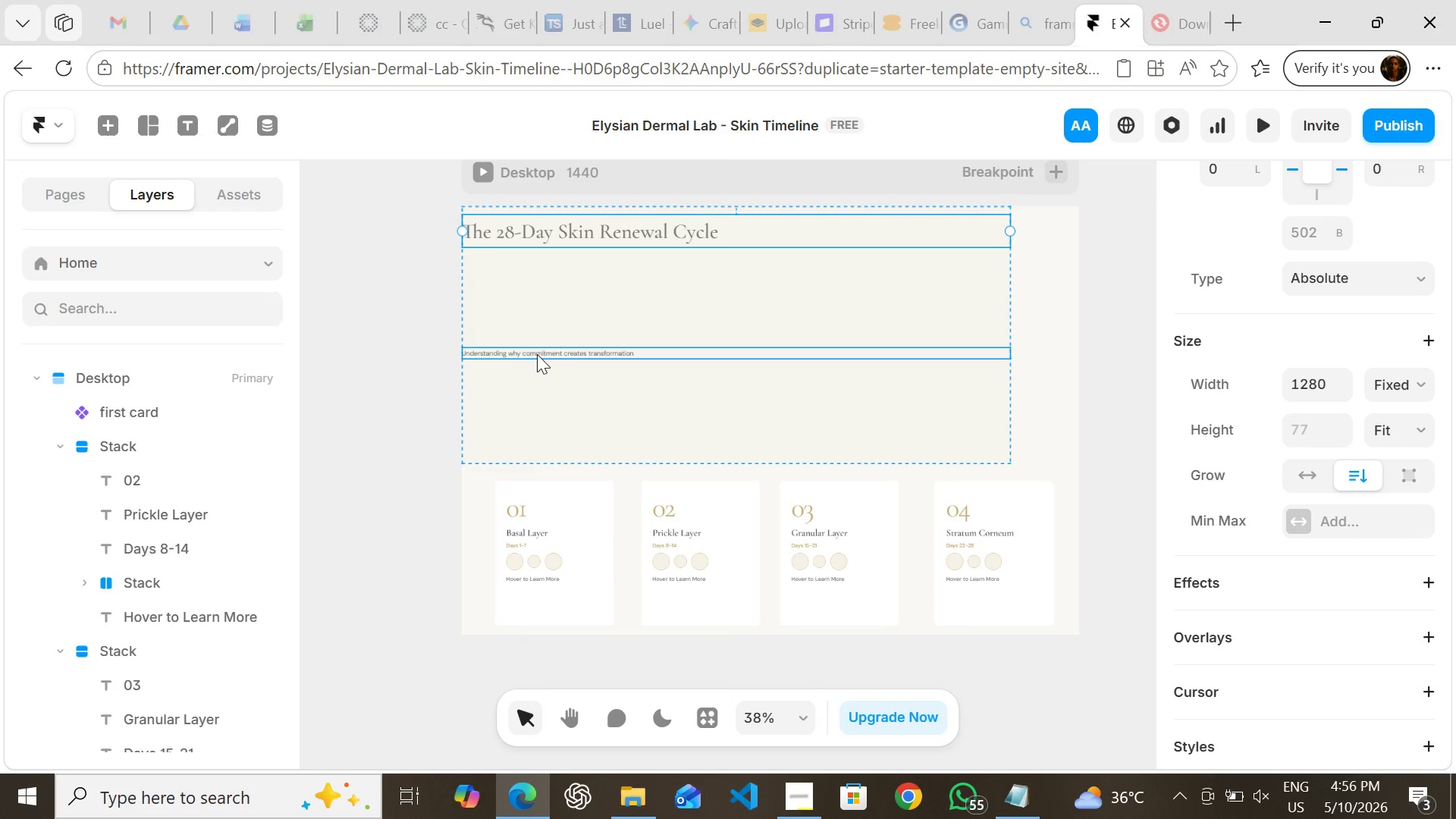 
left_click_drag(start_coordinate=[537, 354], to_coordinate=[540, 256])
 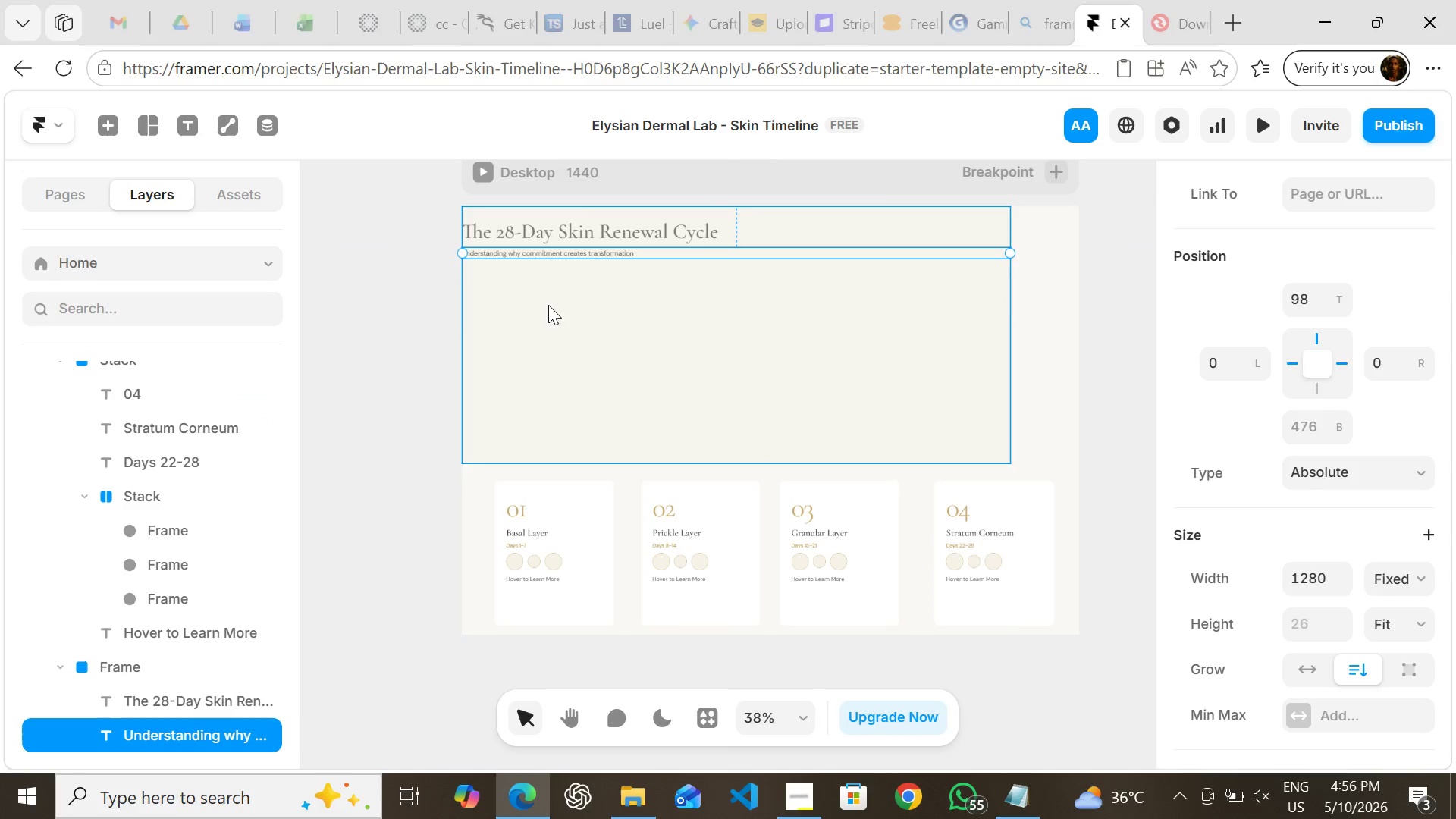 
left_click([548, 308])
 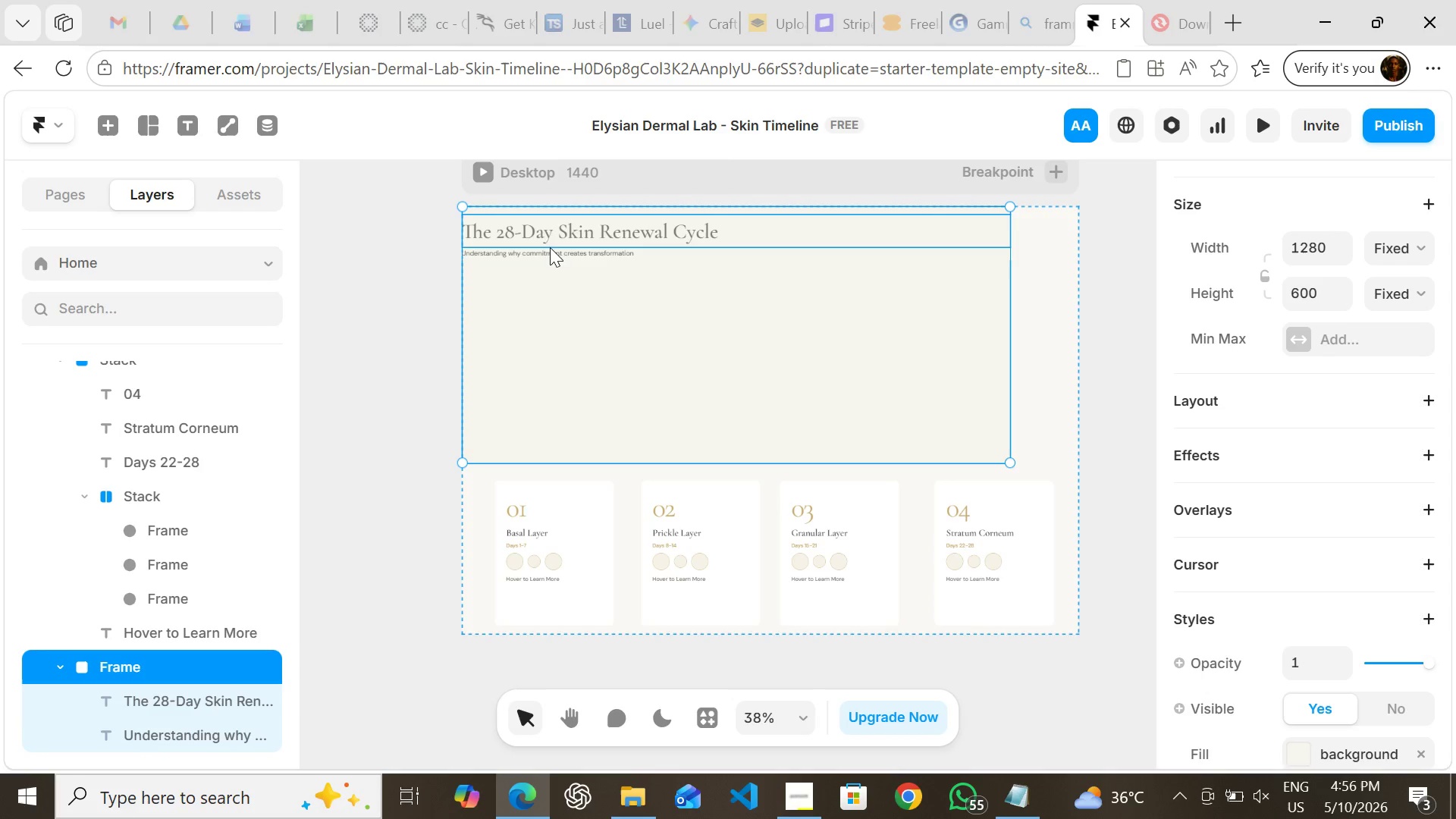 
left_click([550, 245])
 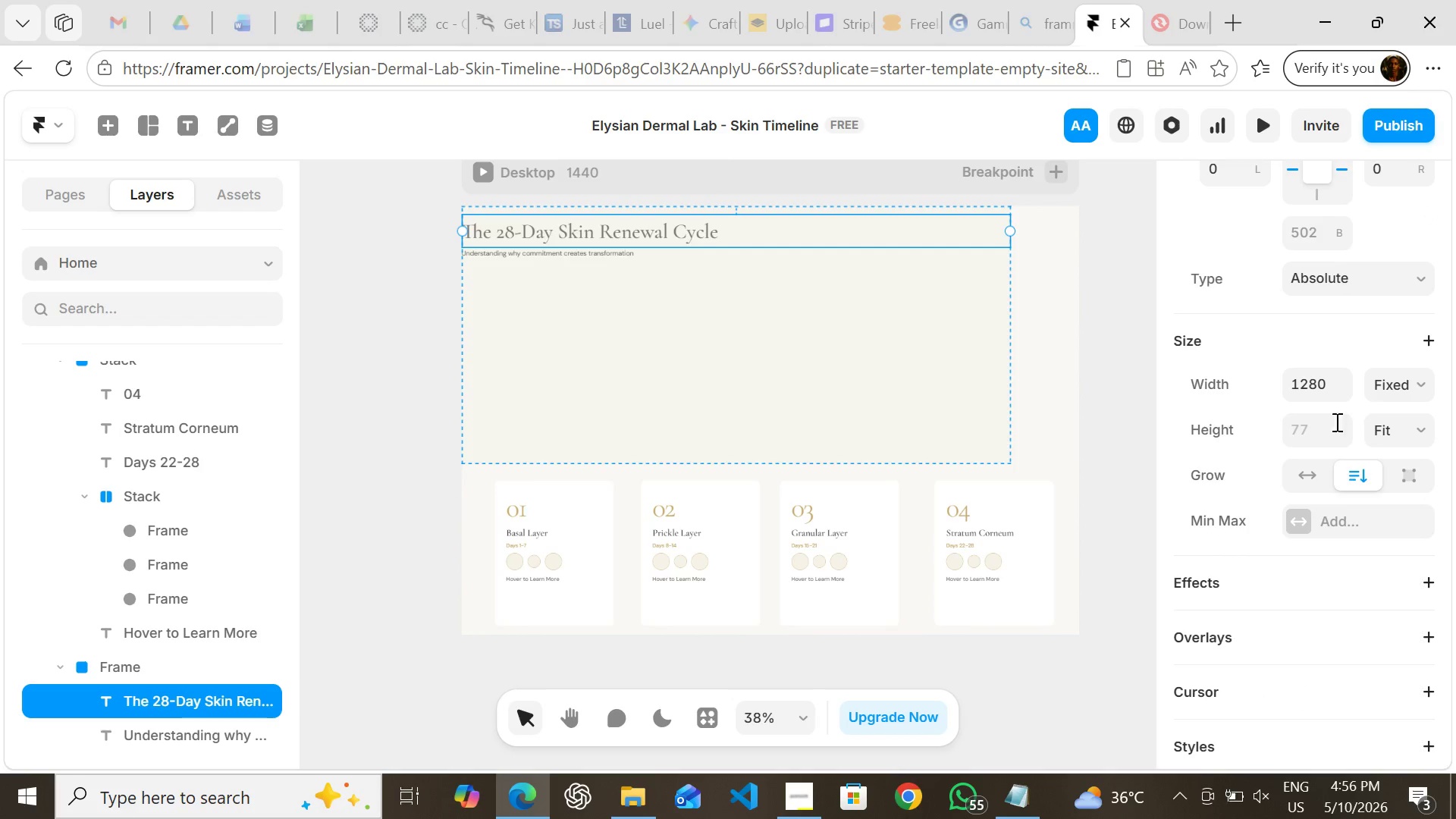 
left_click([1378, 380])
 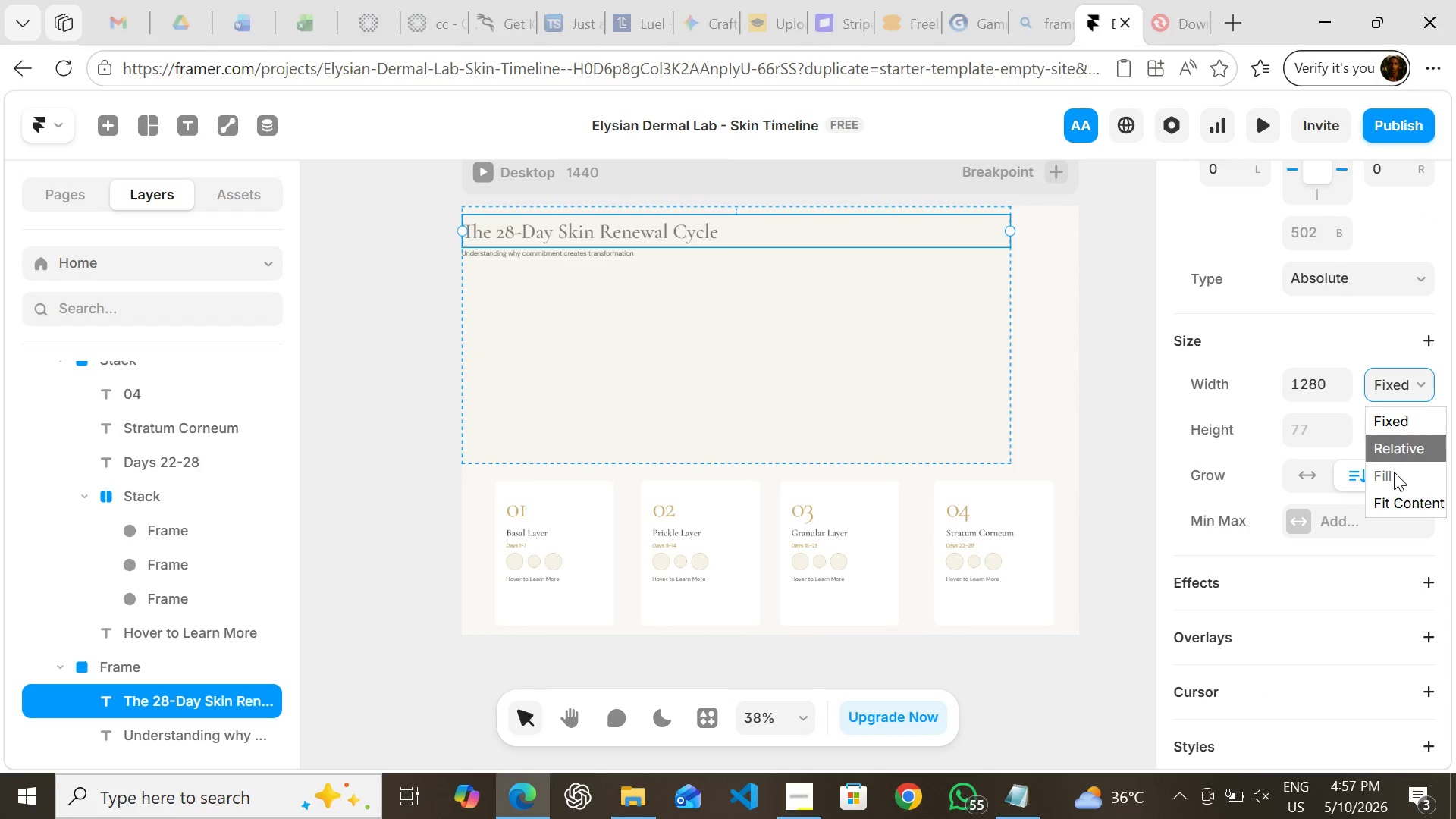 
left_click([1394, 475])
 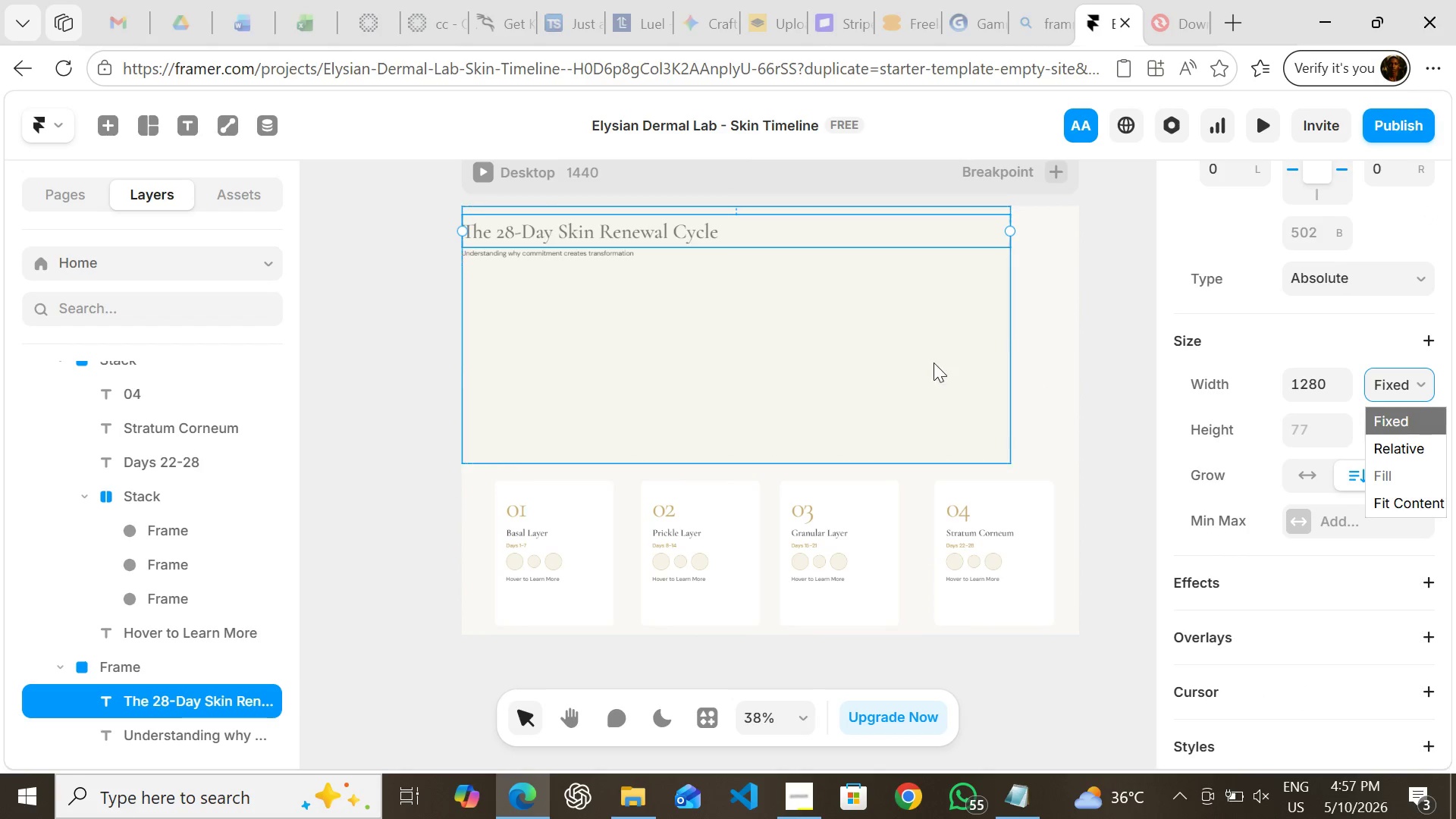 
left_click([1065, 374])
 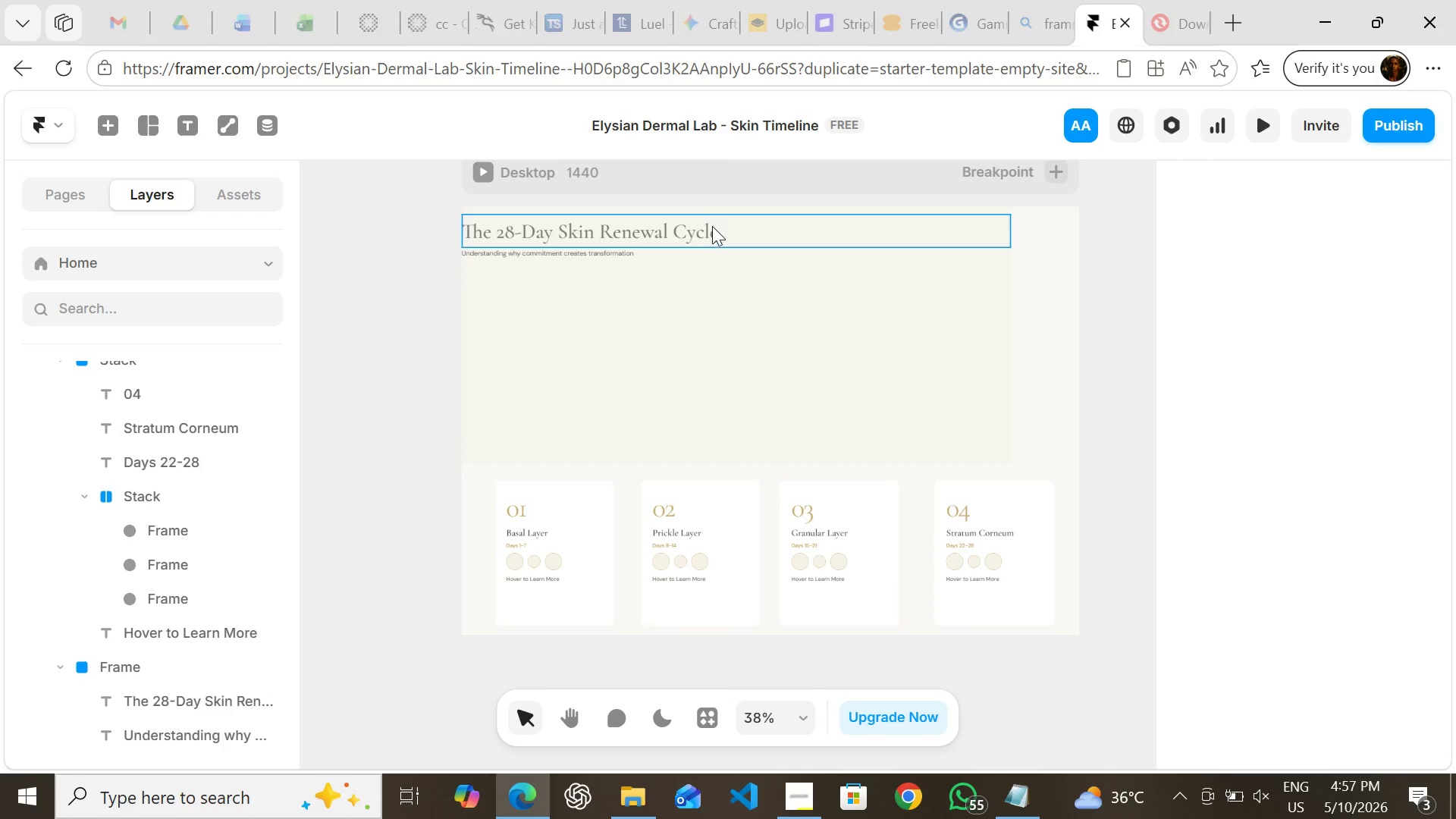 
left_click([712, 226])
 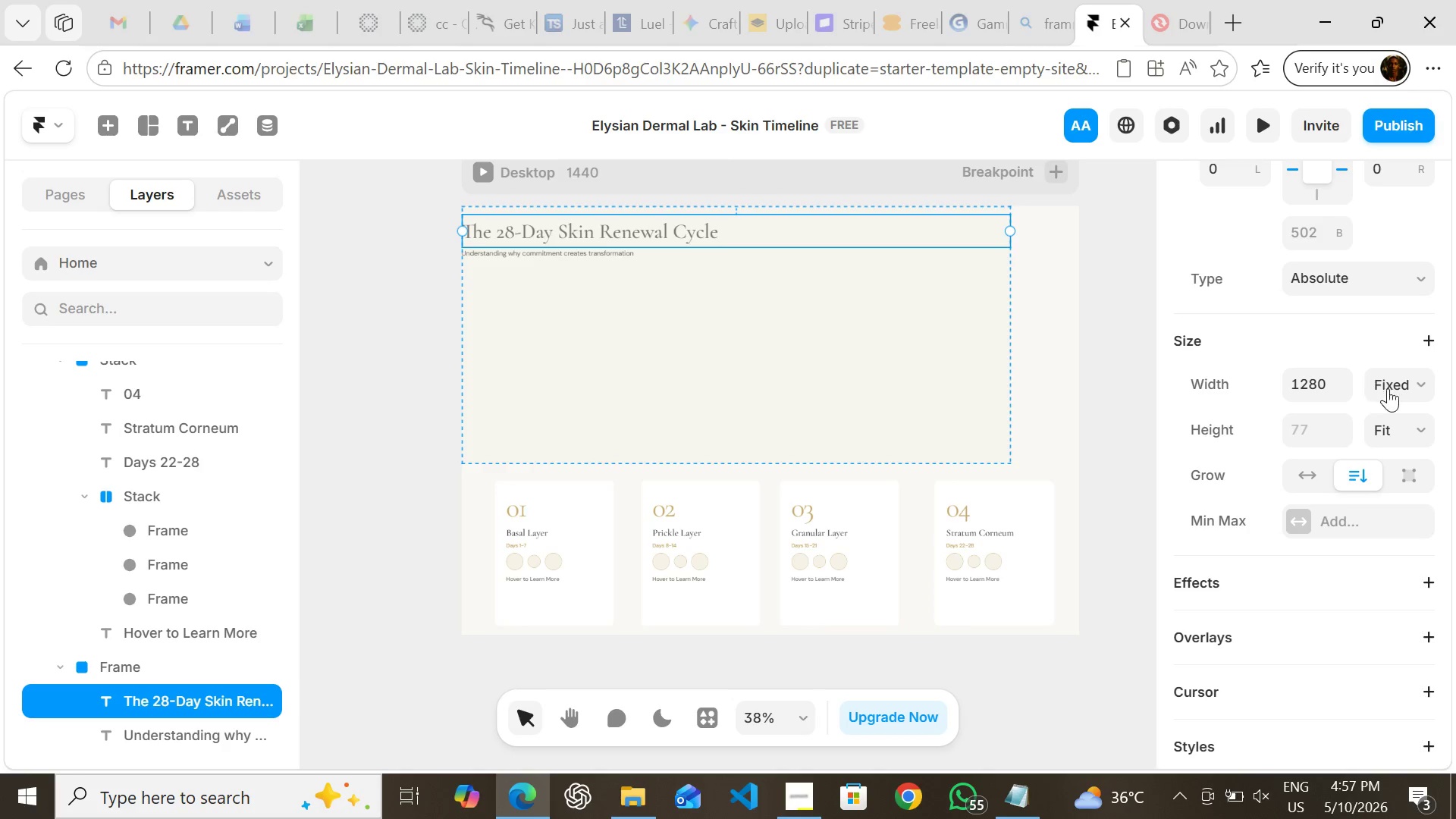 
left_click([1392, 388])
 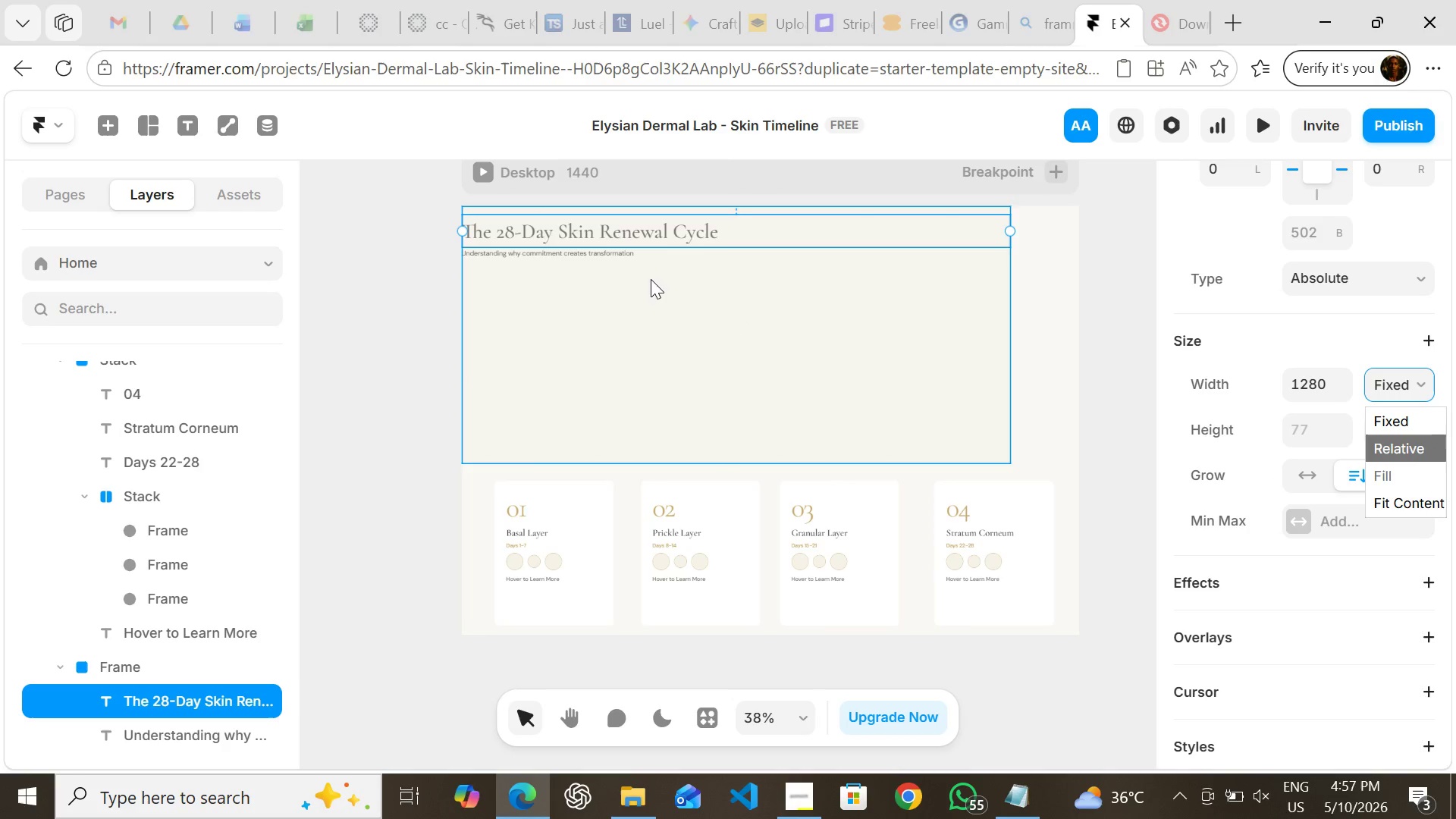 
left_click([604, 255])
 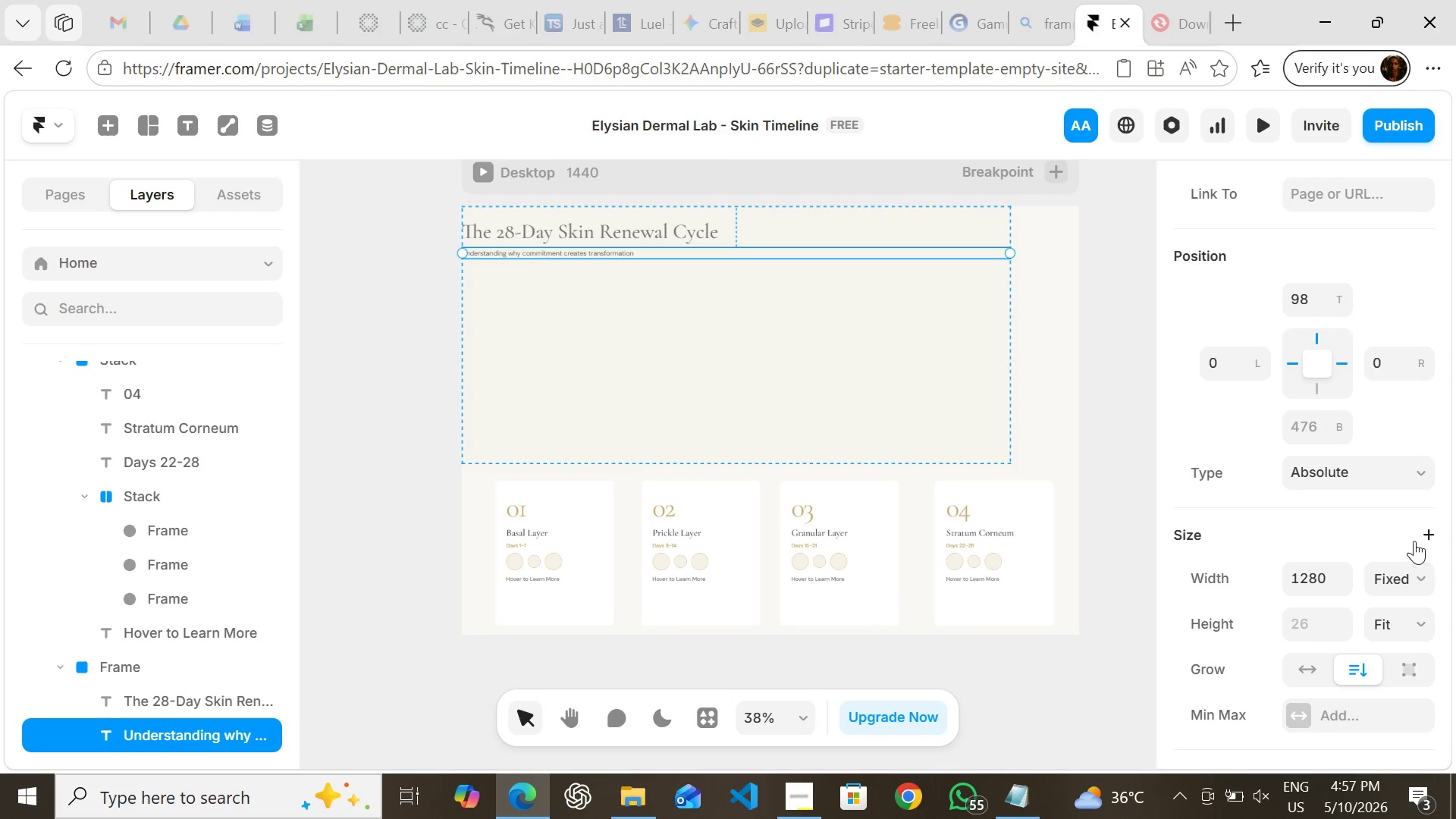 
left_click([1411, 580])
 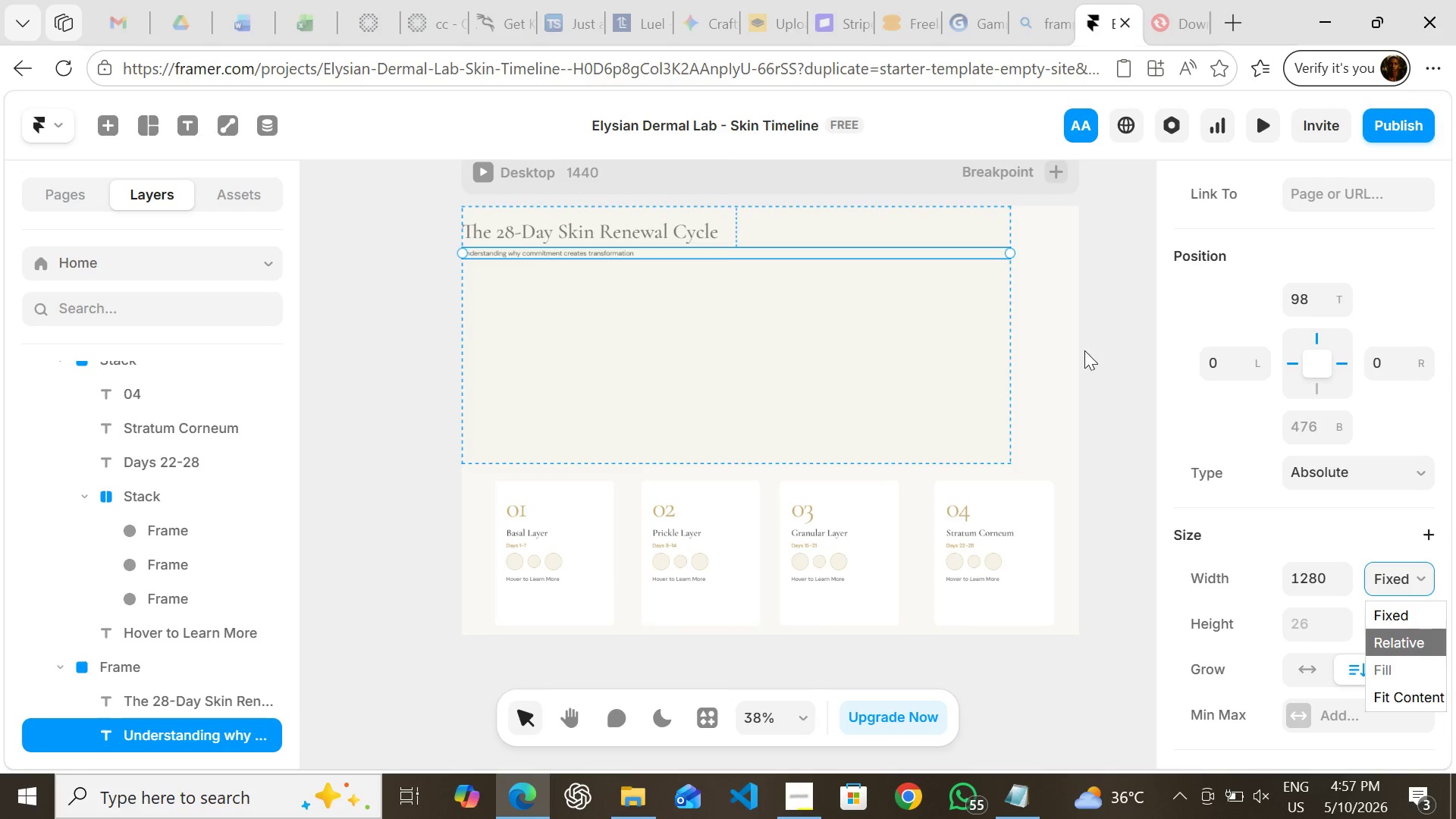 
left_click([1057, 346])
 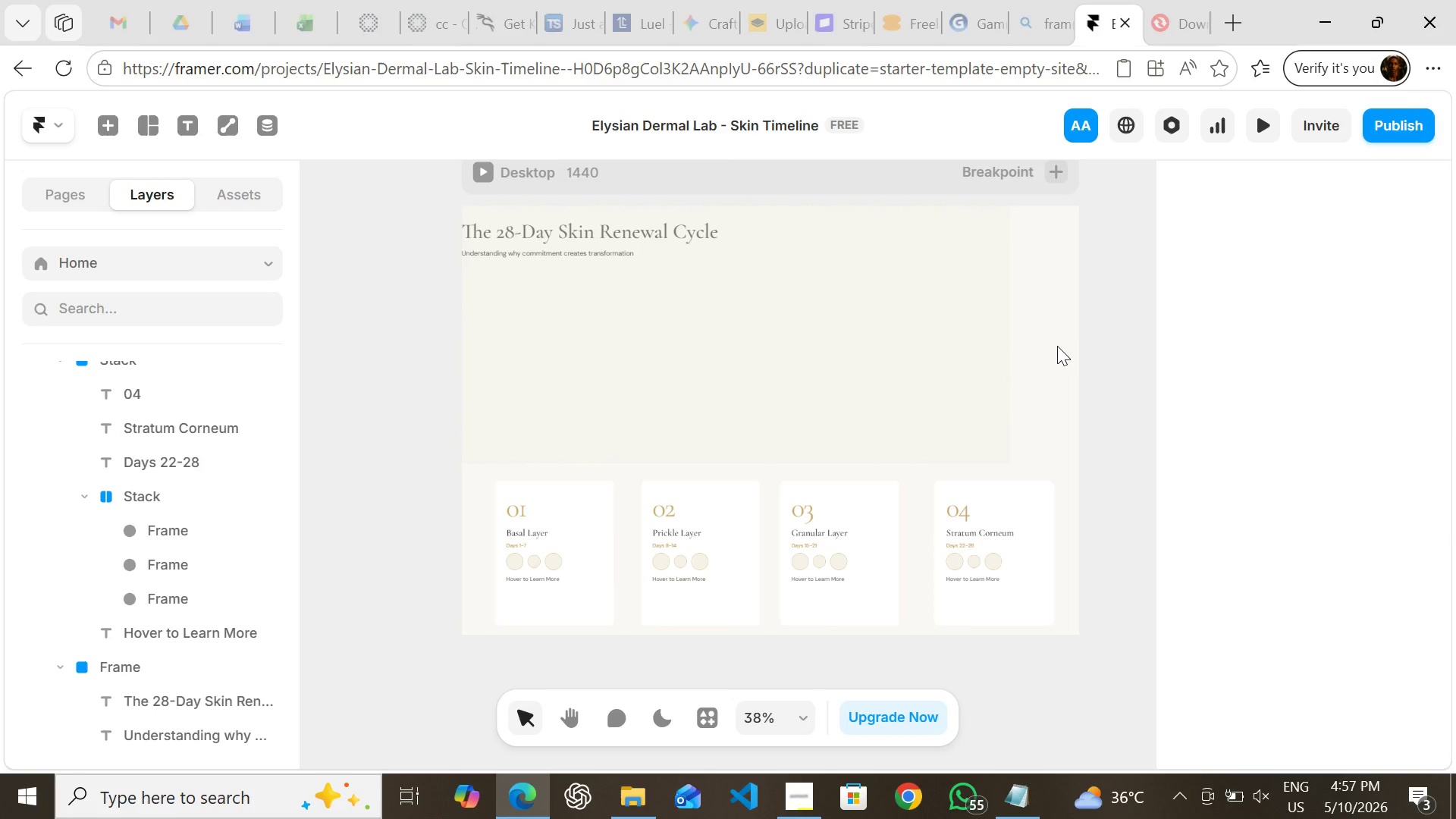 
left_click([1057, 346])
 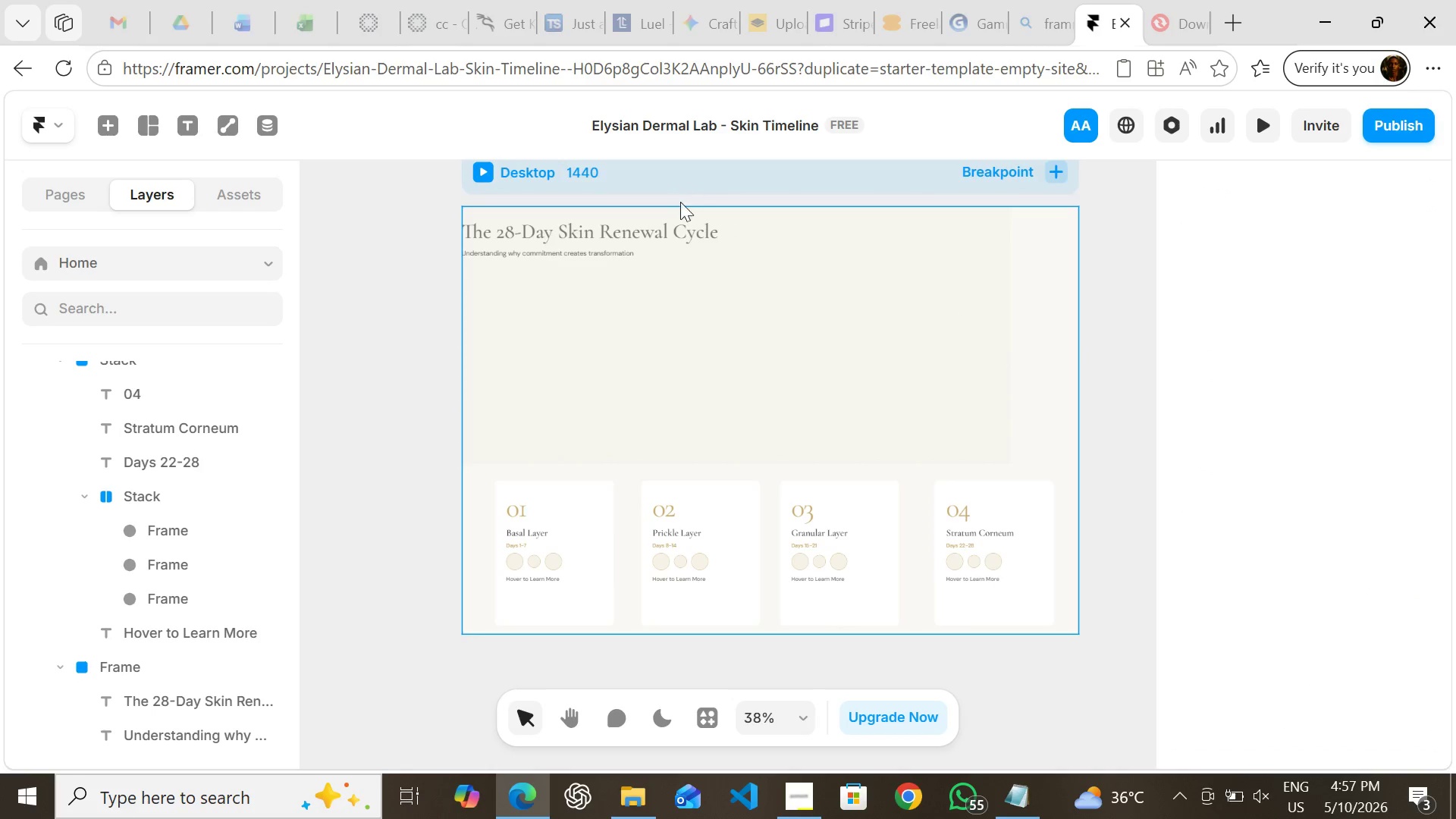 
left_click([686, 232])
 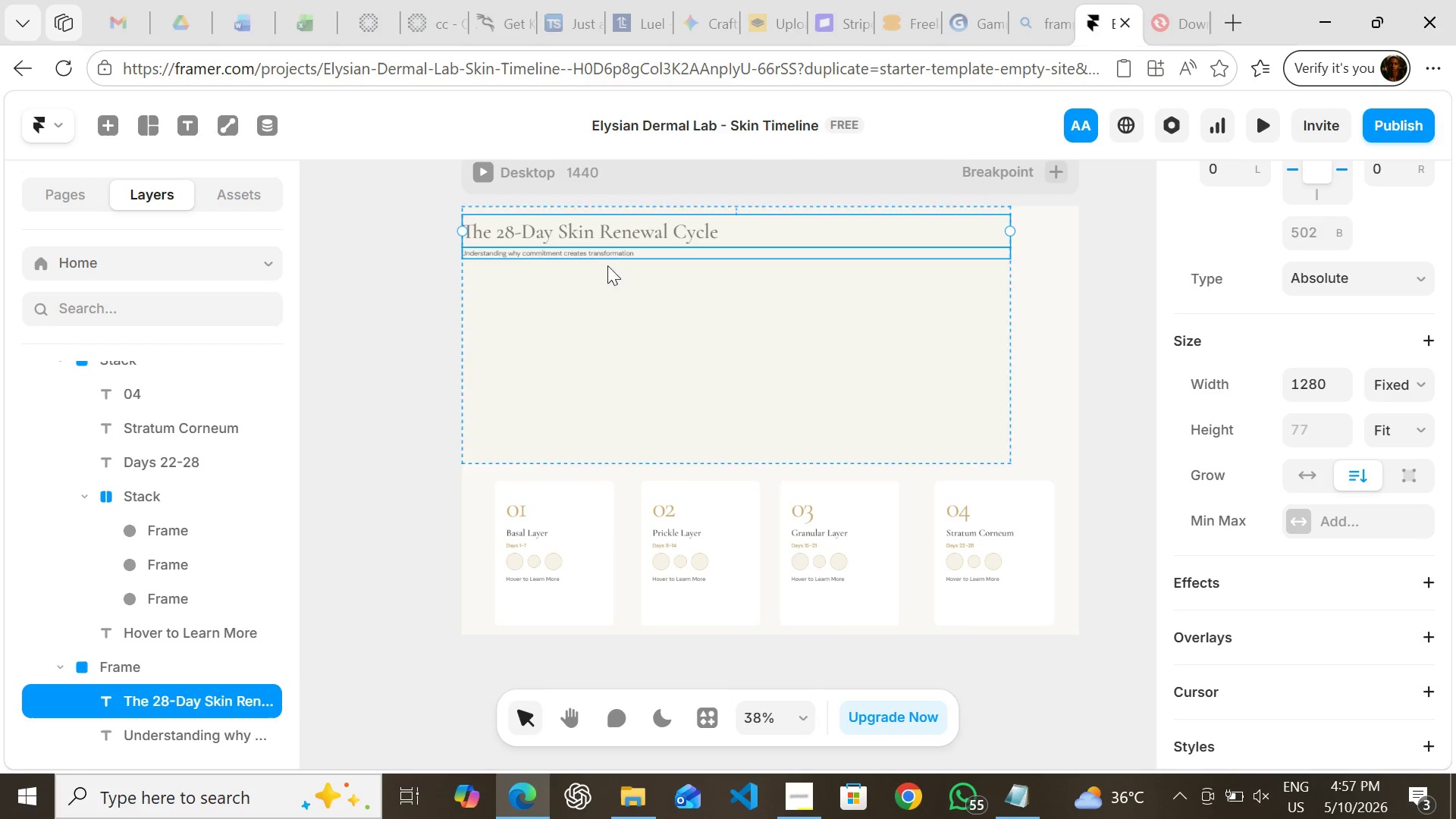 
left_click([419, 325])
 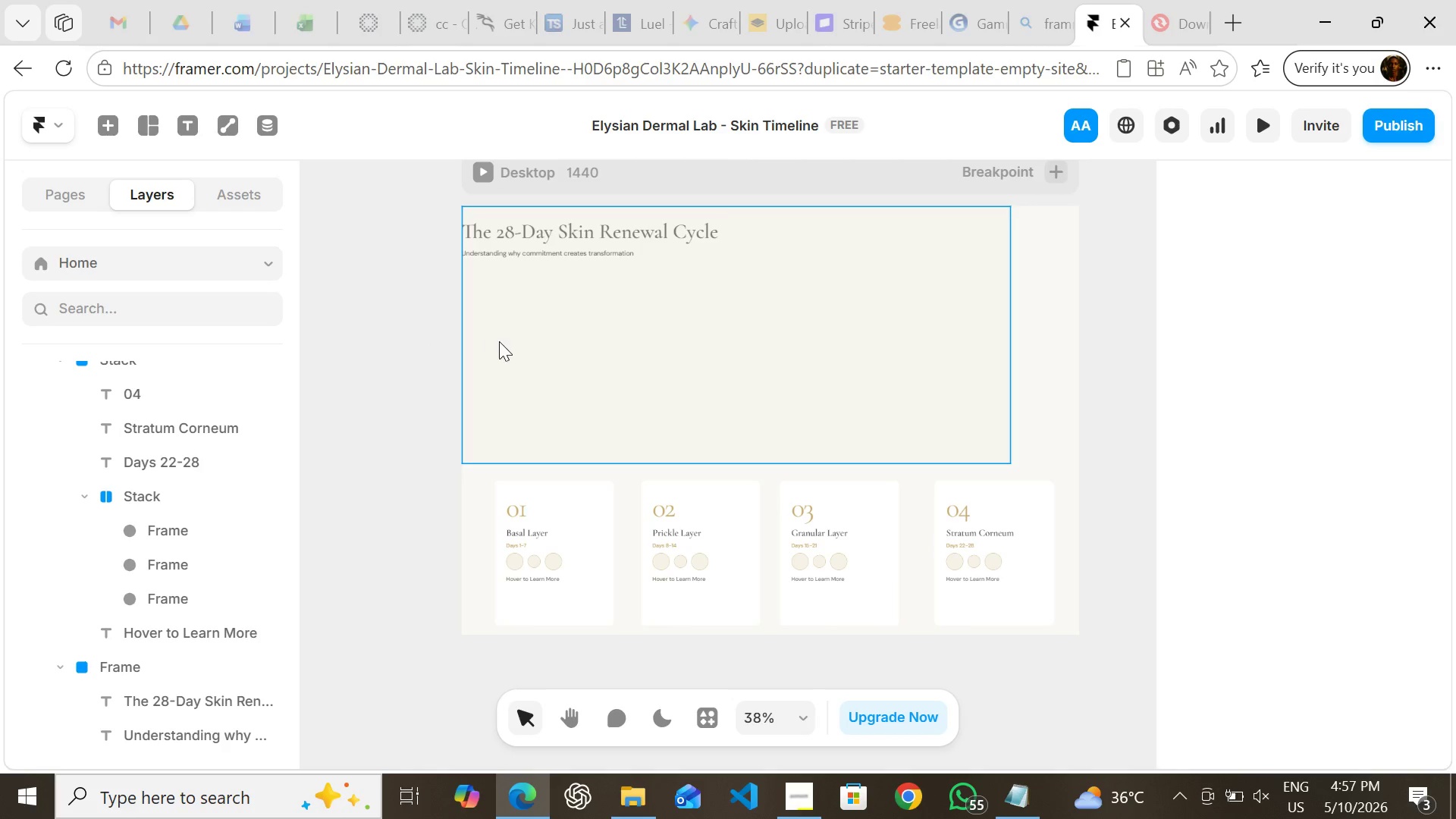 
left_click([499, 341])
 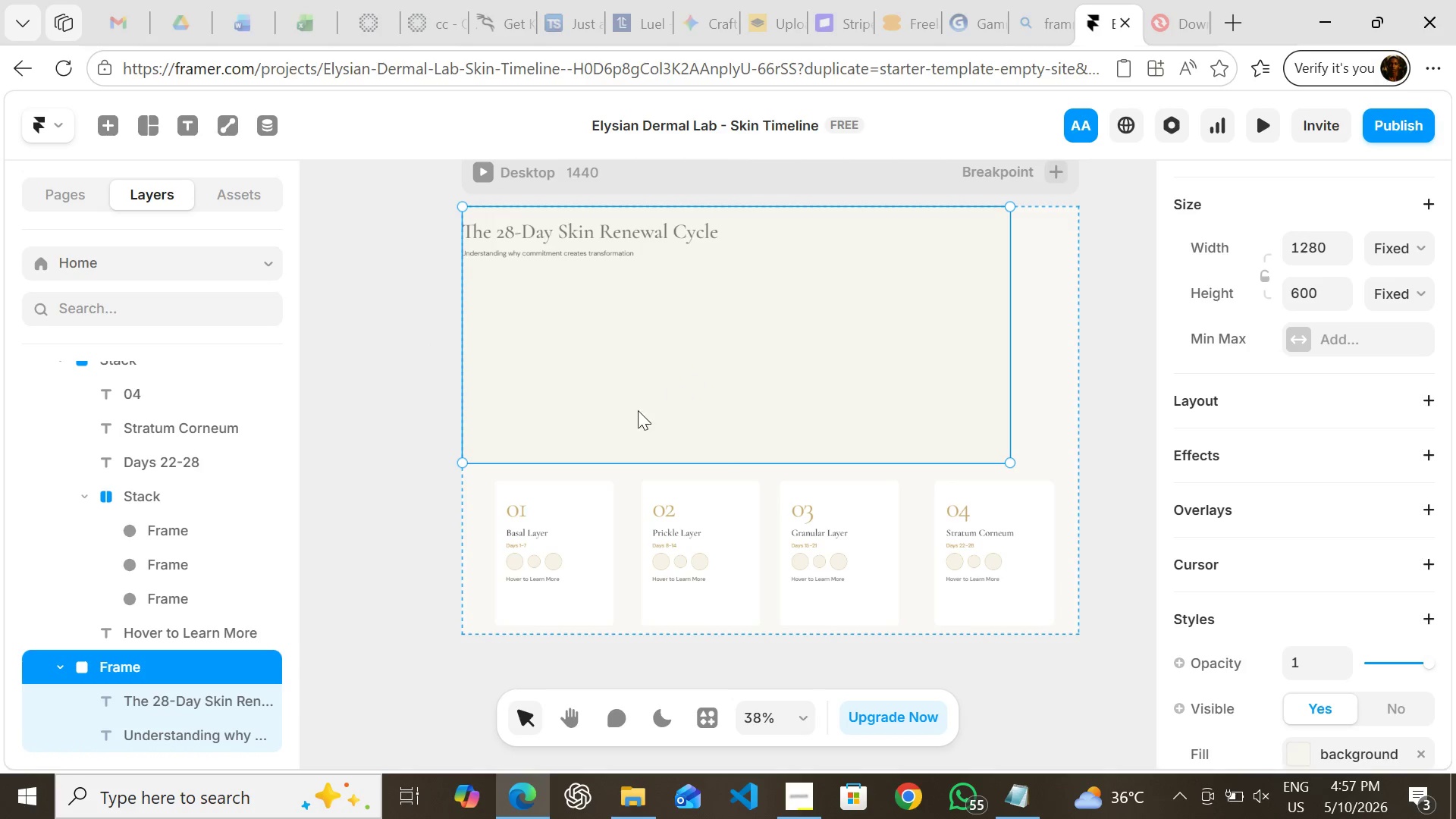 
left_click_drag(start_coordinate=[545, 530], to_coordinate=[520, 339])
 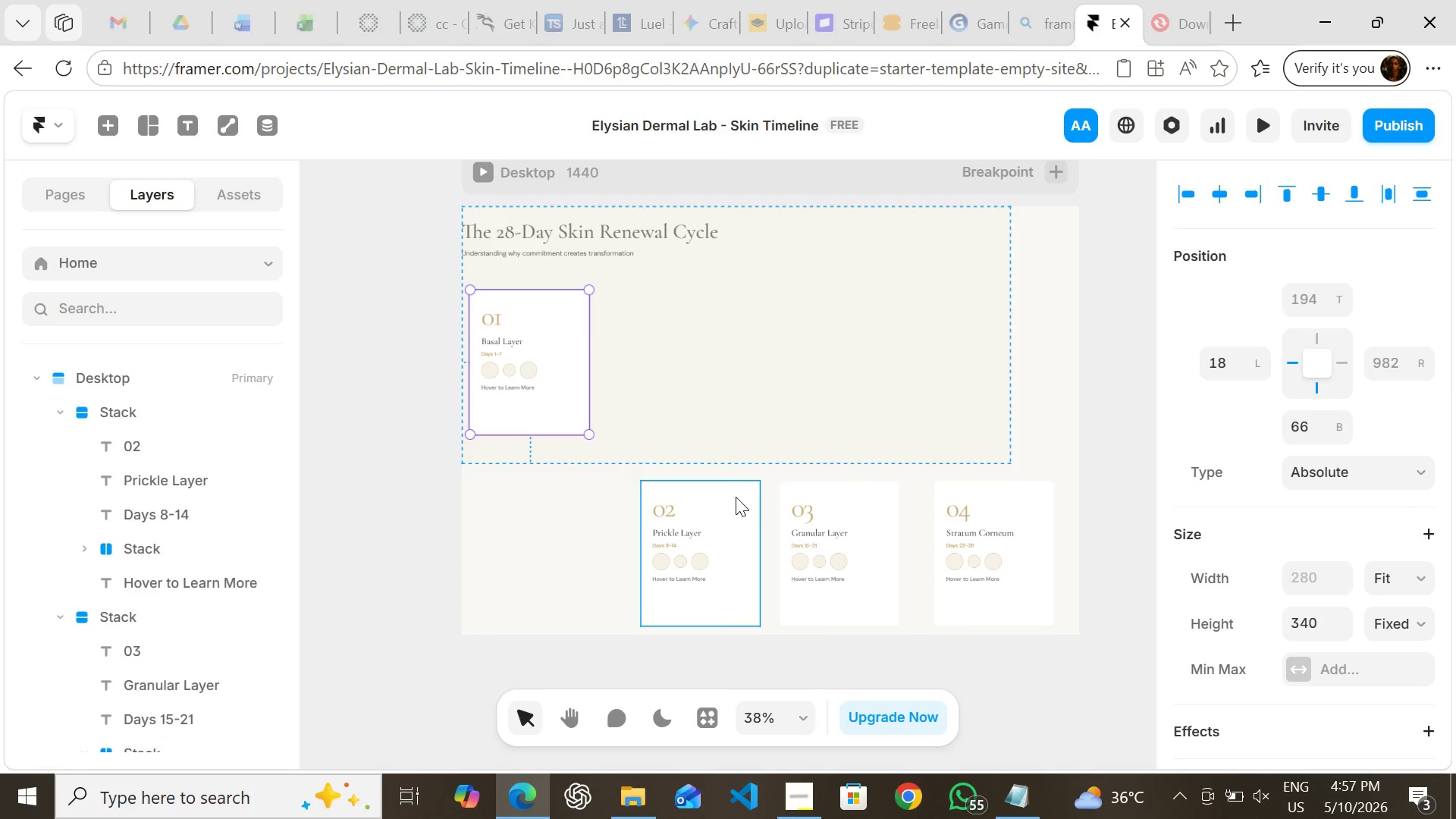 
left_click_drag(start_coordinate=[709, 525], to_coordinate=[670, 336])
 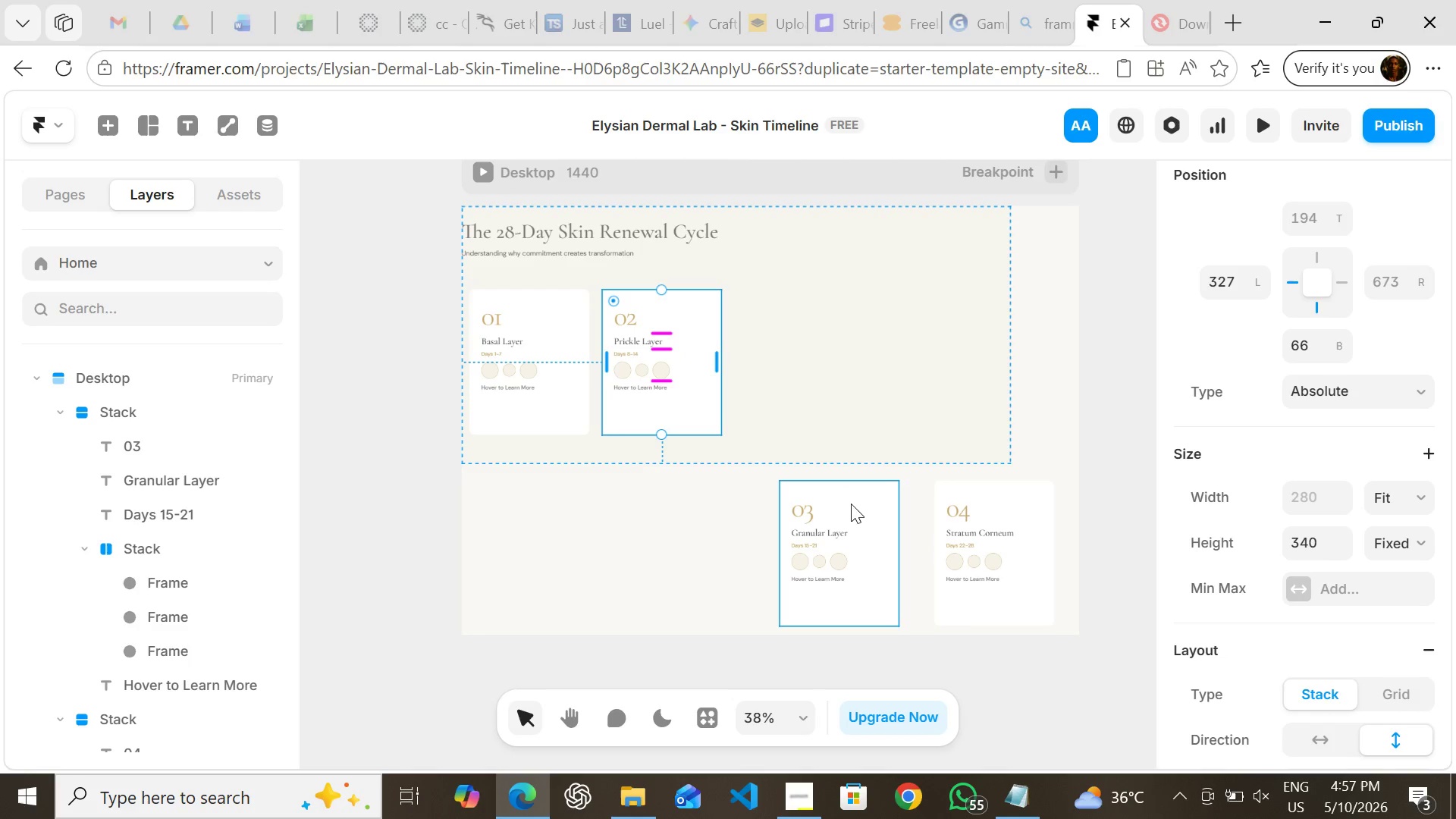 
left_click_drag(start_coordinate=[868, 518], to_coordinate=[830, 325])
 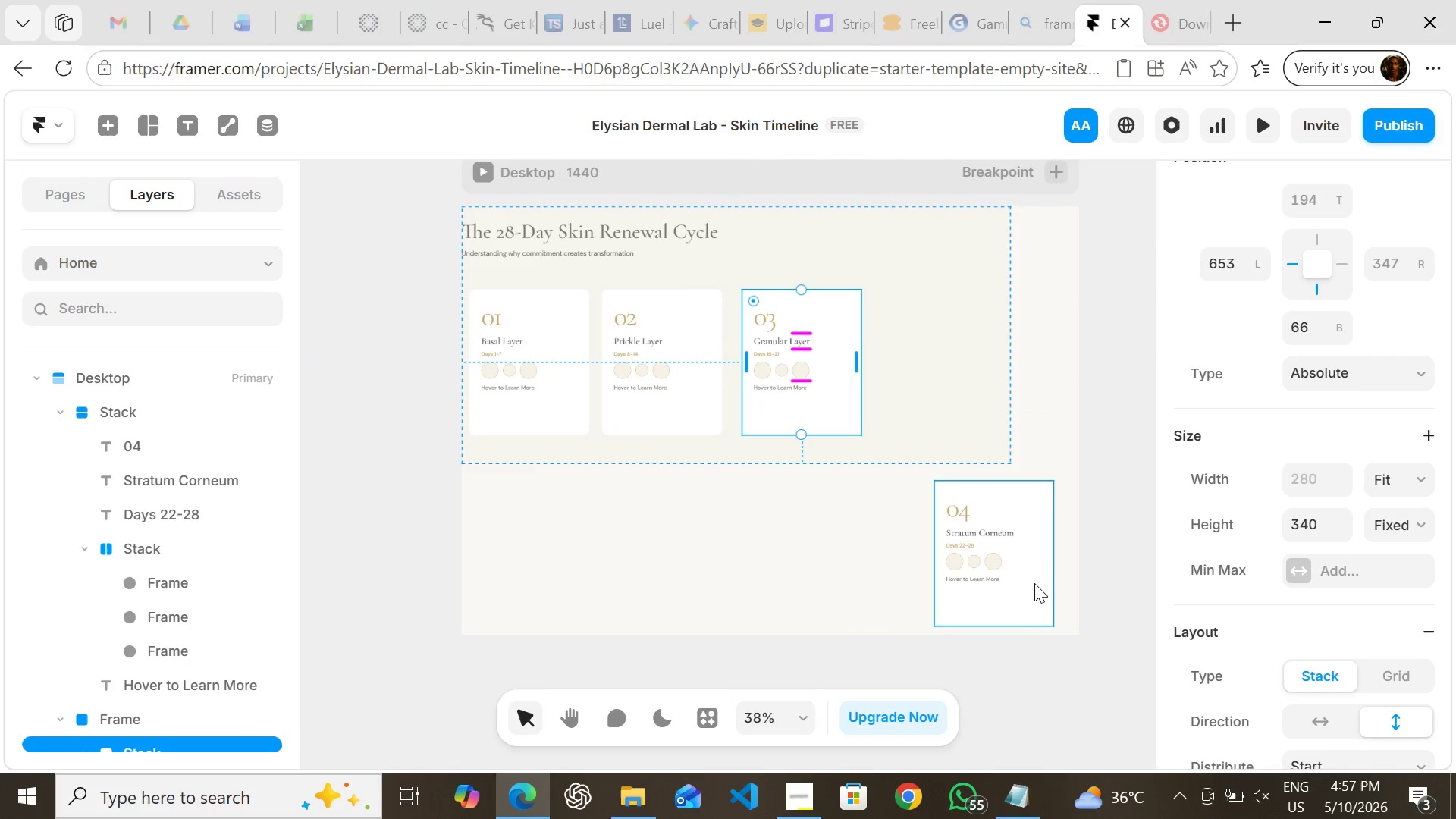 
left_click_drag(start_coordinate=[1035, 589], to_coordinate=[976, 396])
 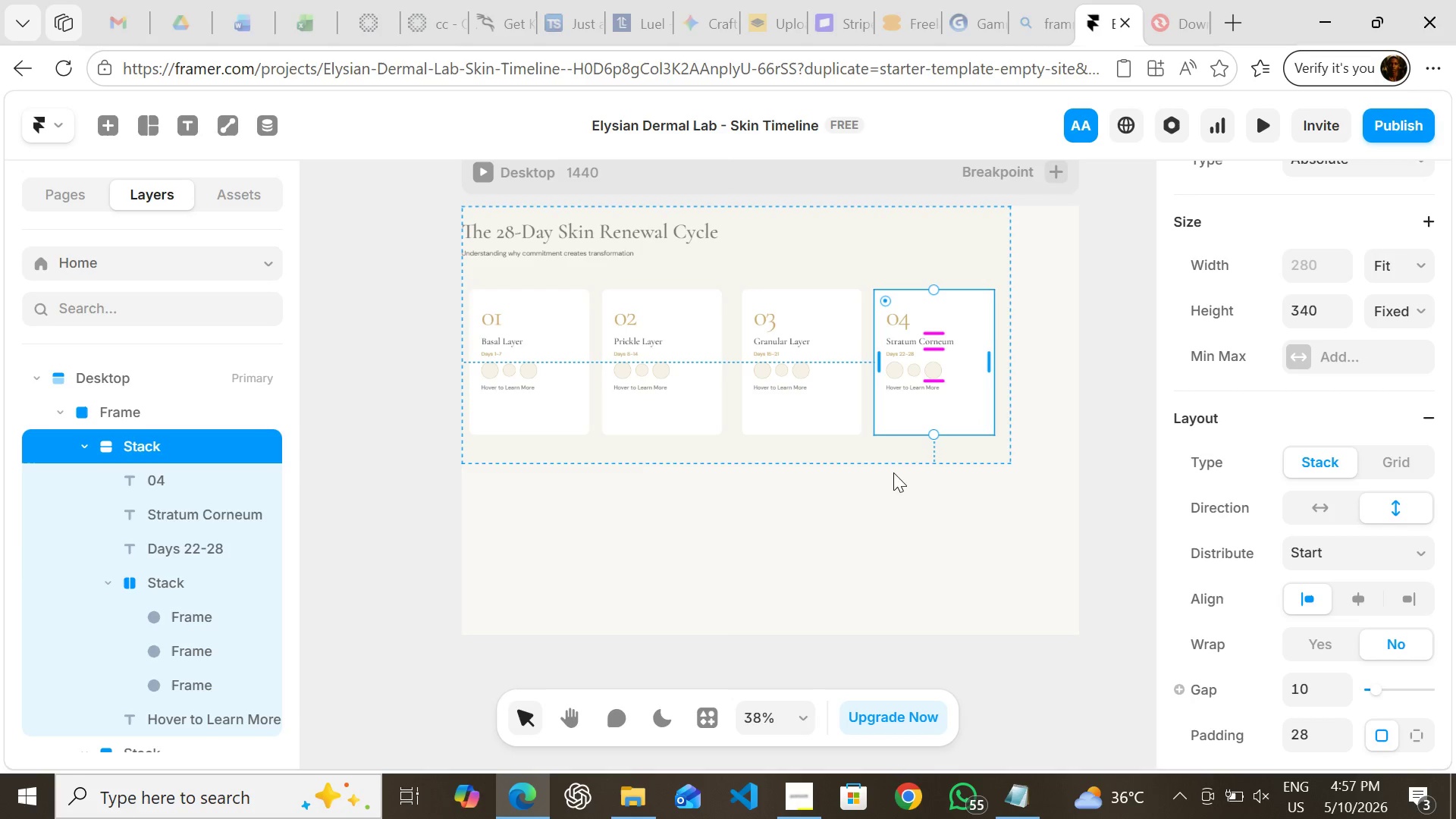 
left_click([820, 552])
 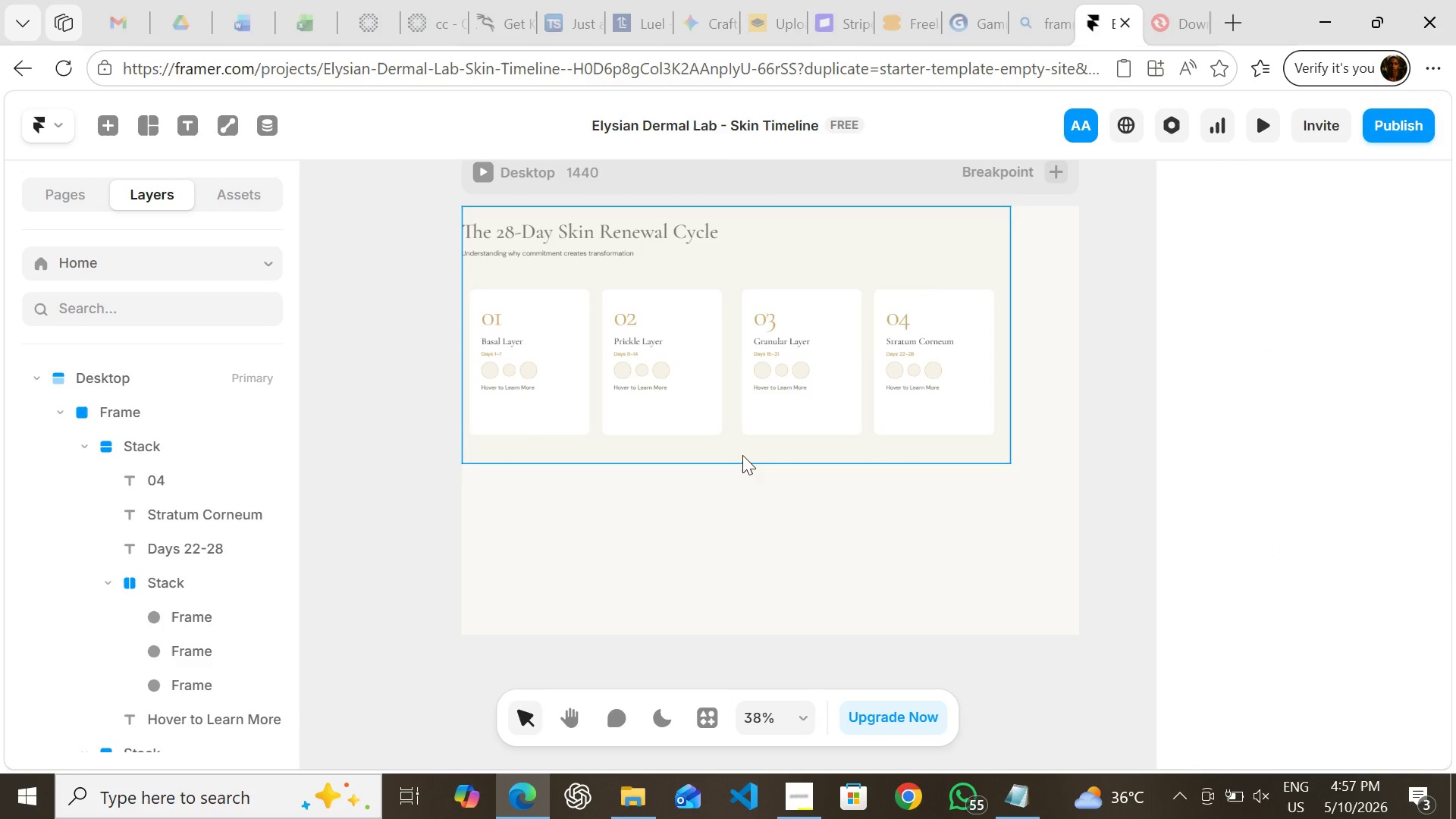 
wait(7.28)
 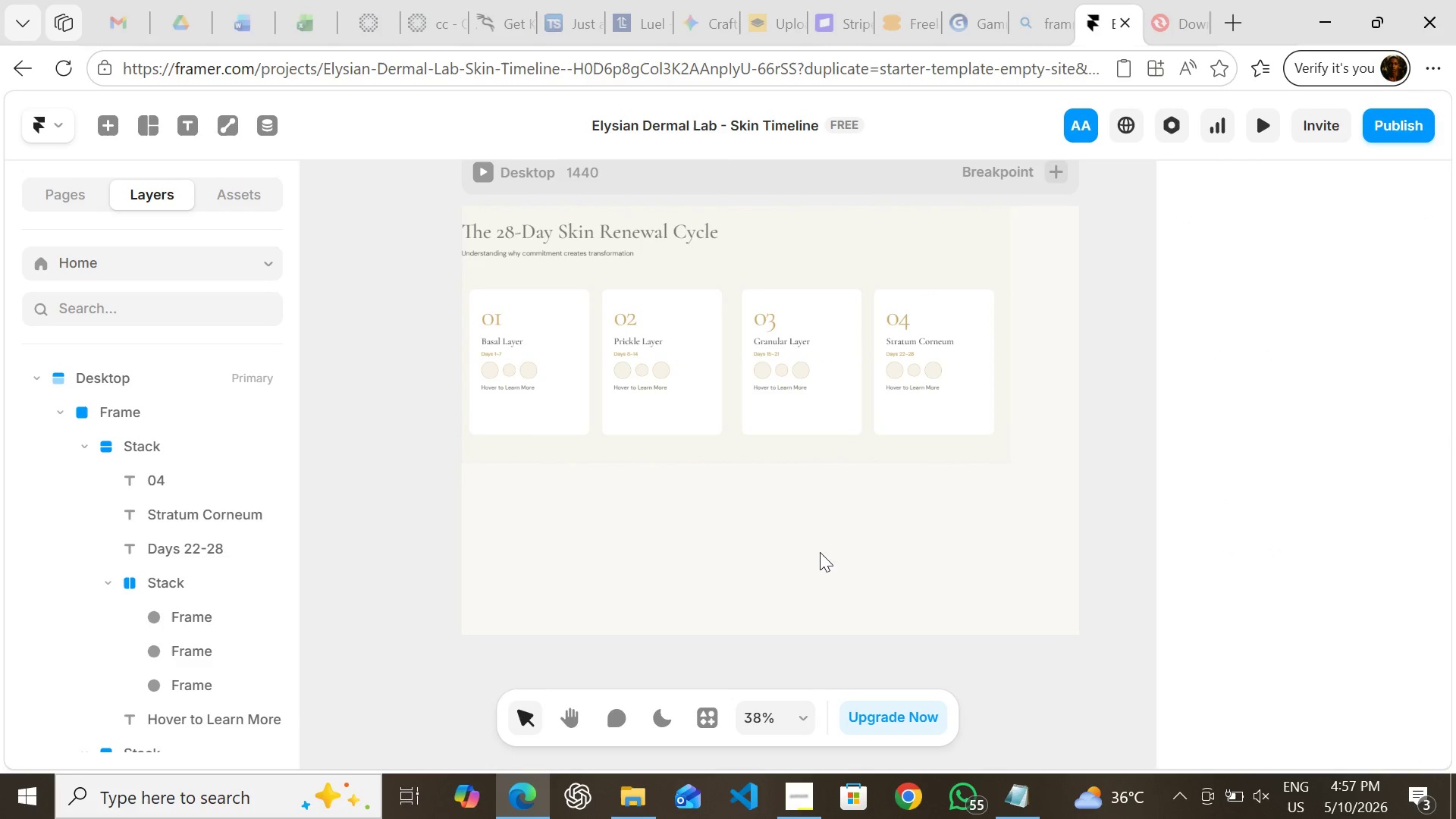 
left_click([742, 455])
 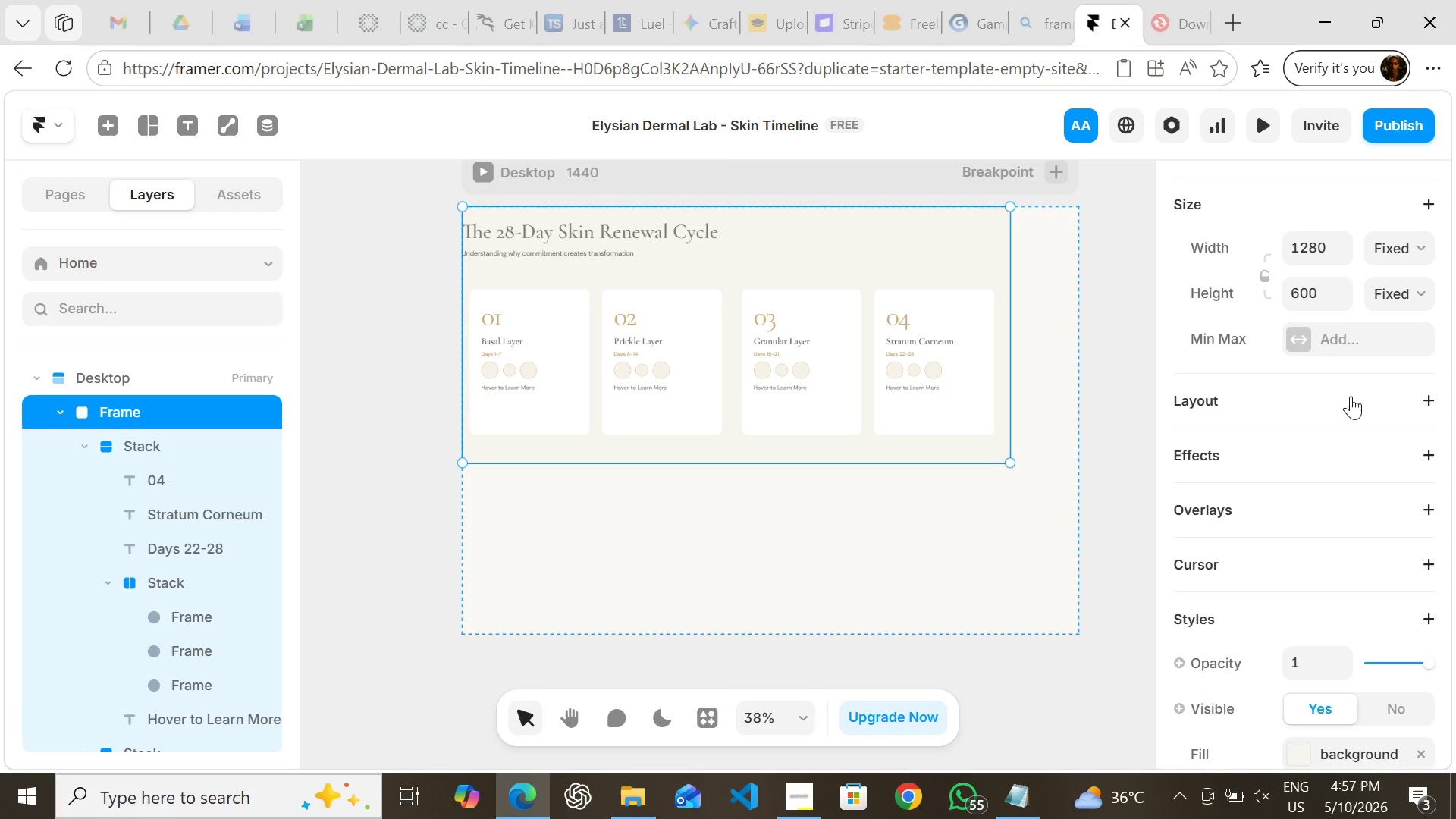 
left_click([1351, 396])
 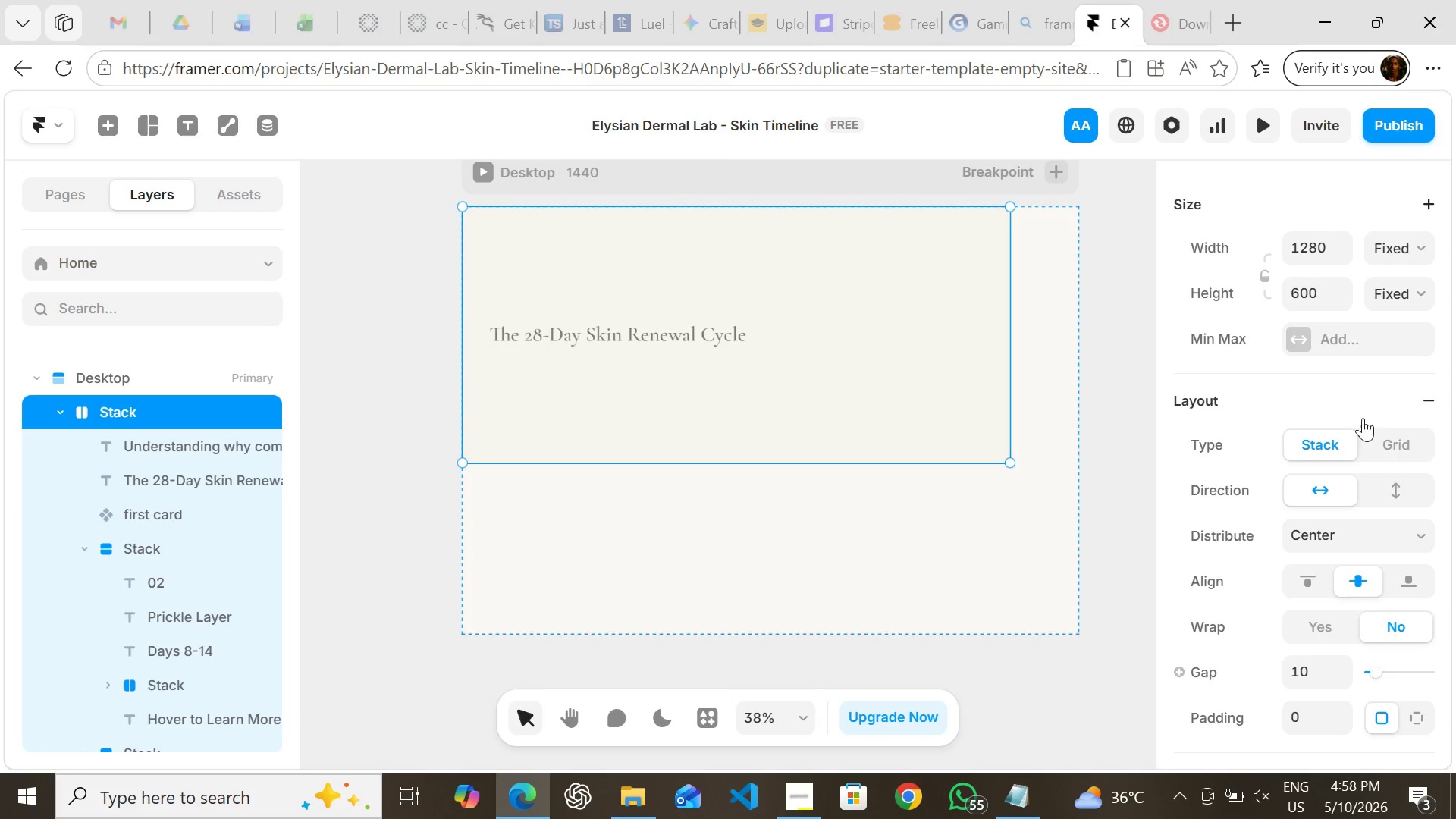 
wait(5.2)
 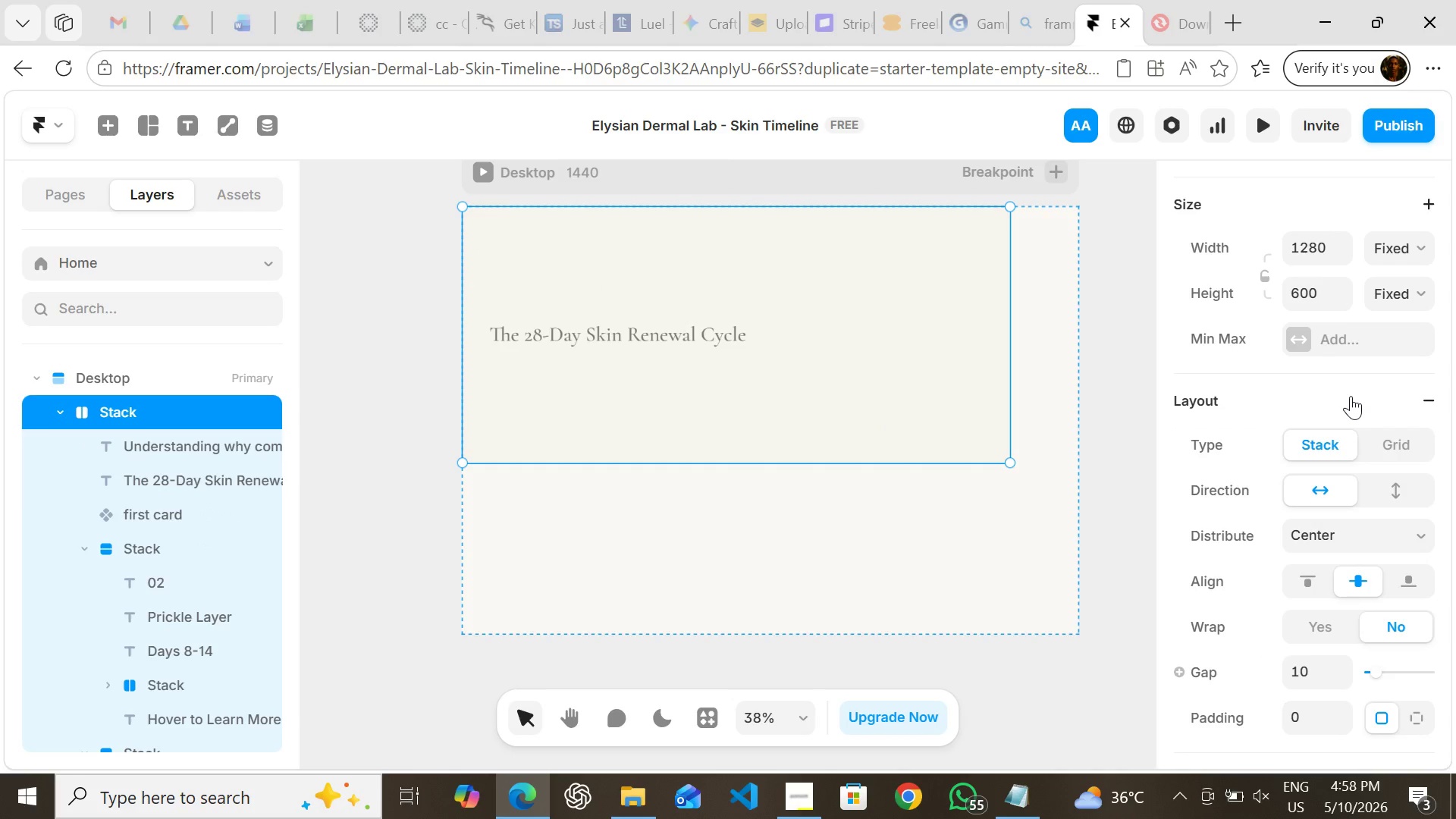 
left_click([1390, 483])
 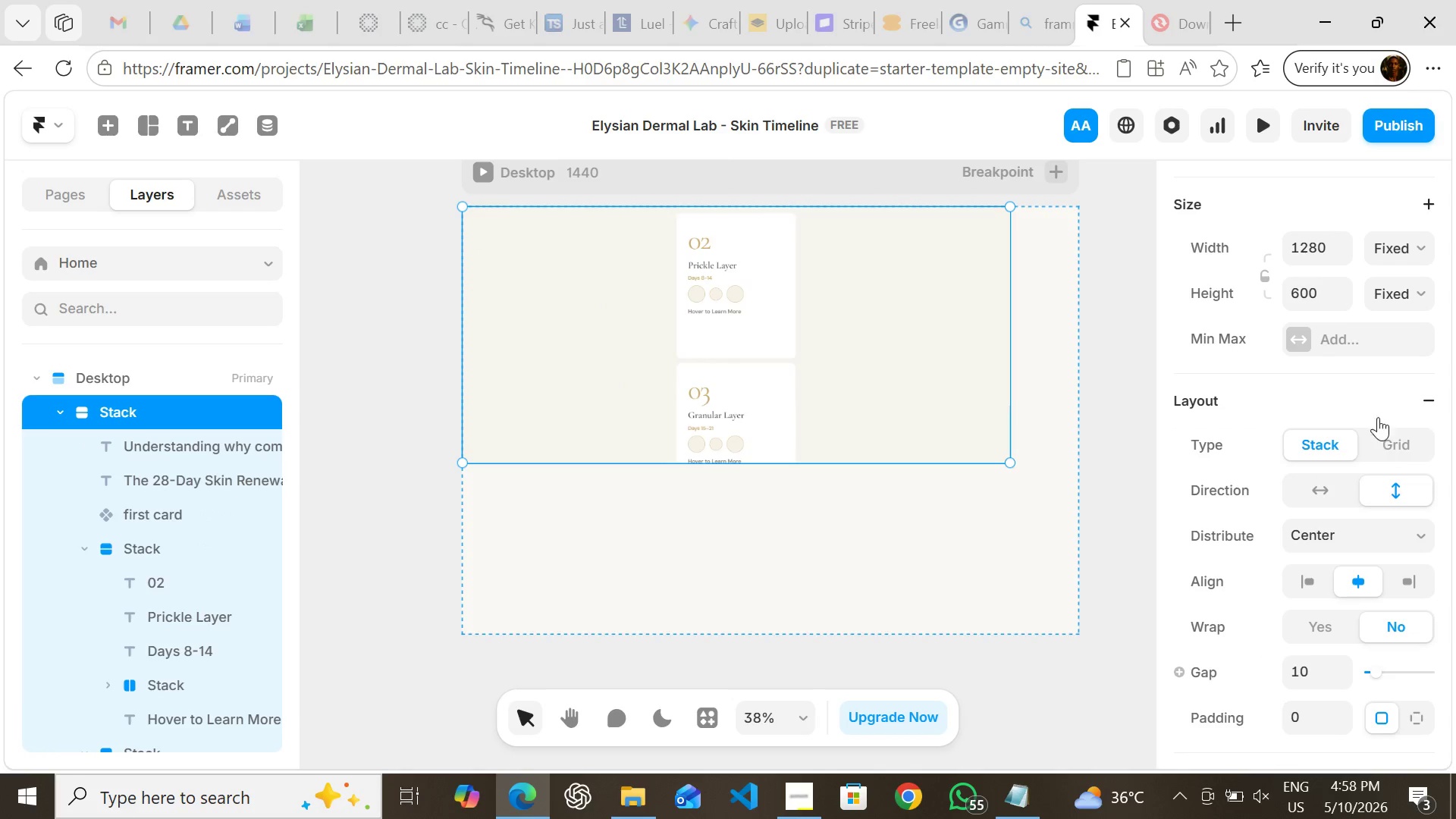 
left_click([1373, 394])
 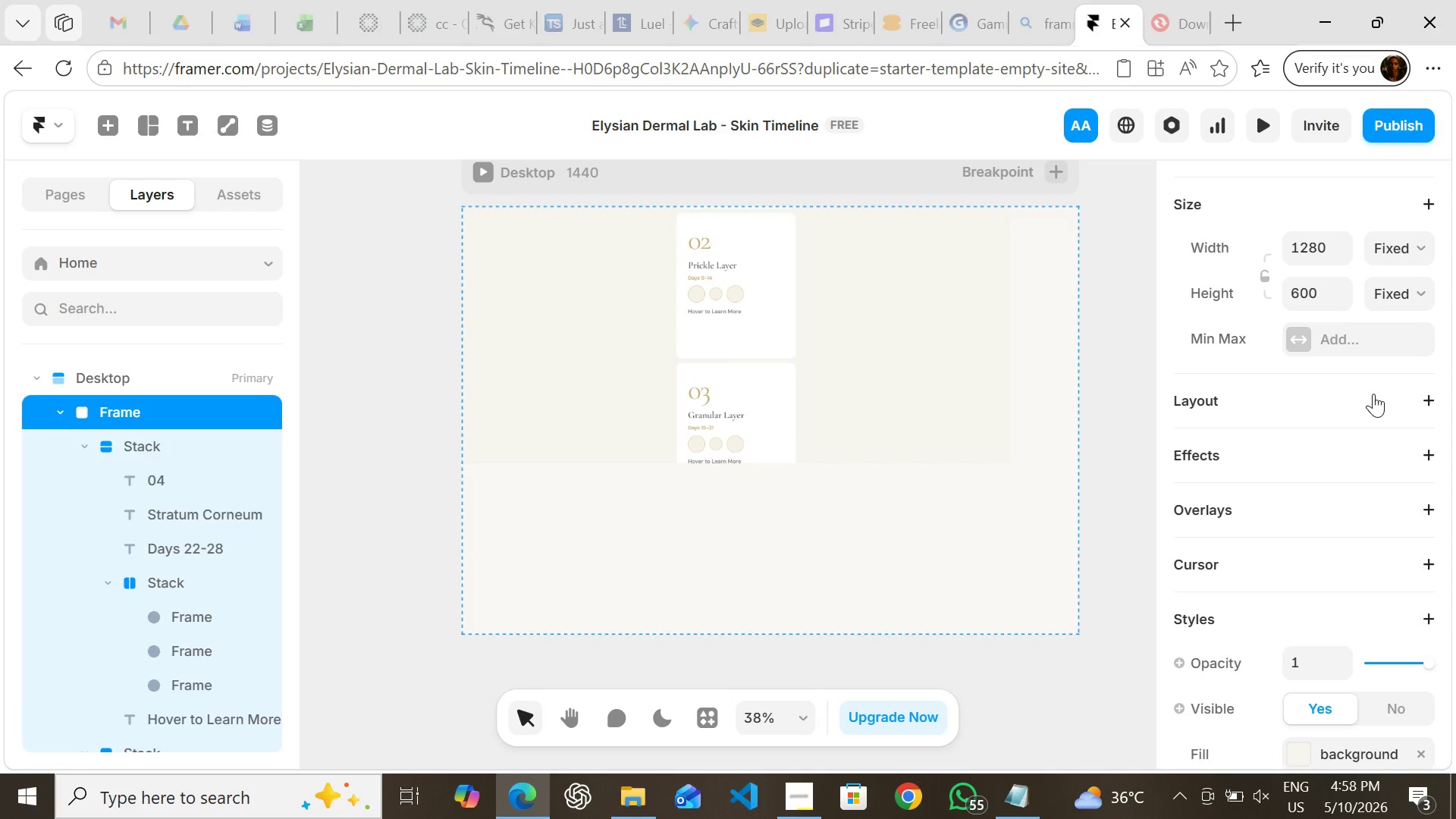 
key(Control+Z)
 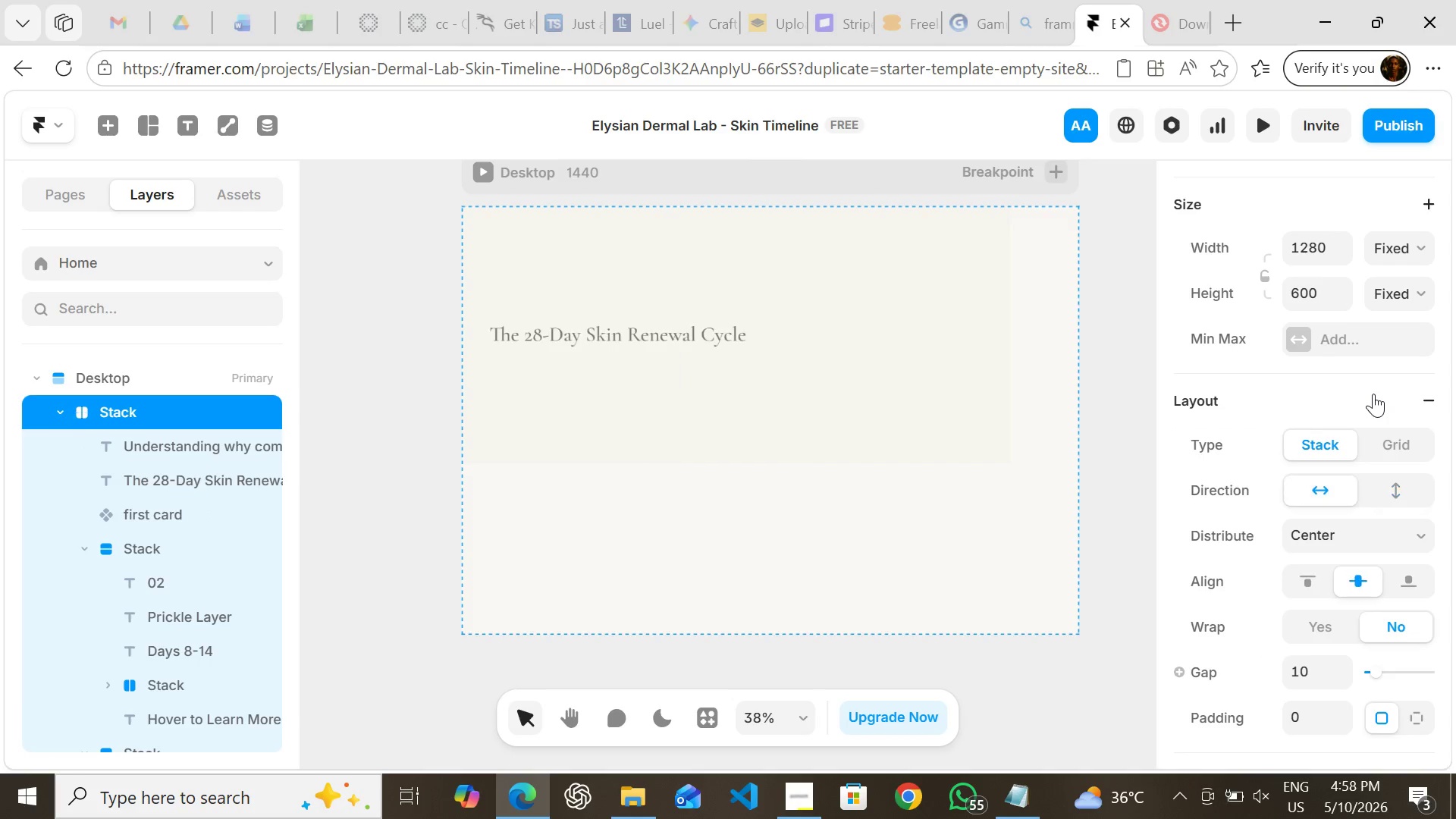 
key(Control+Z)
 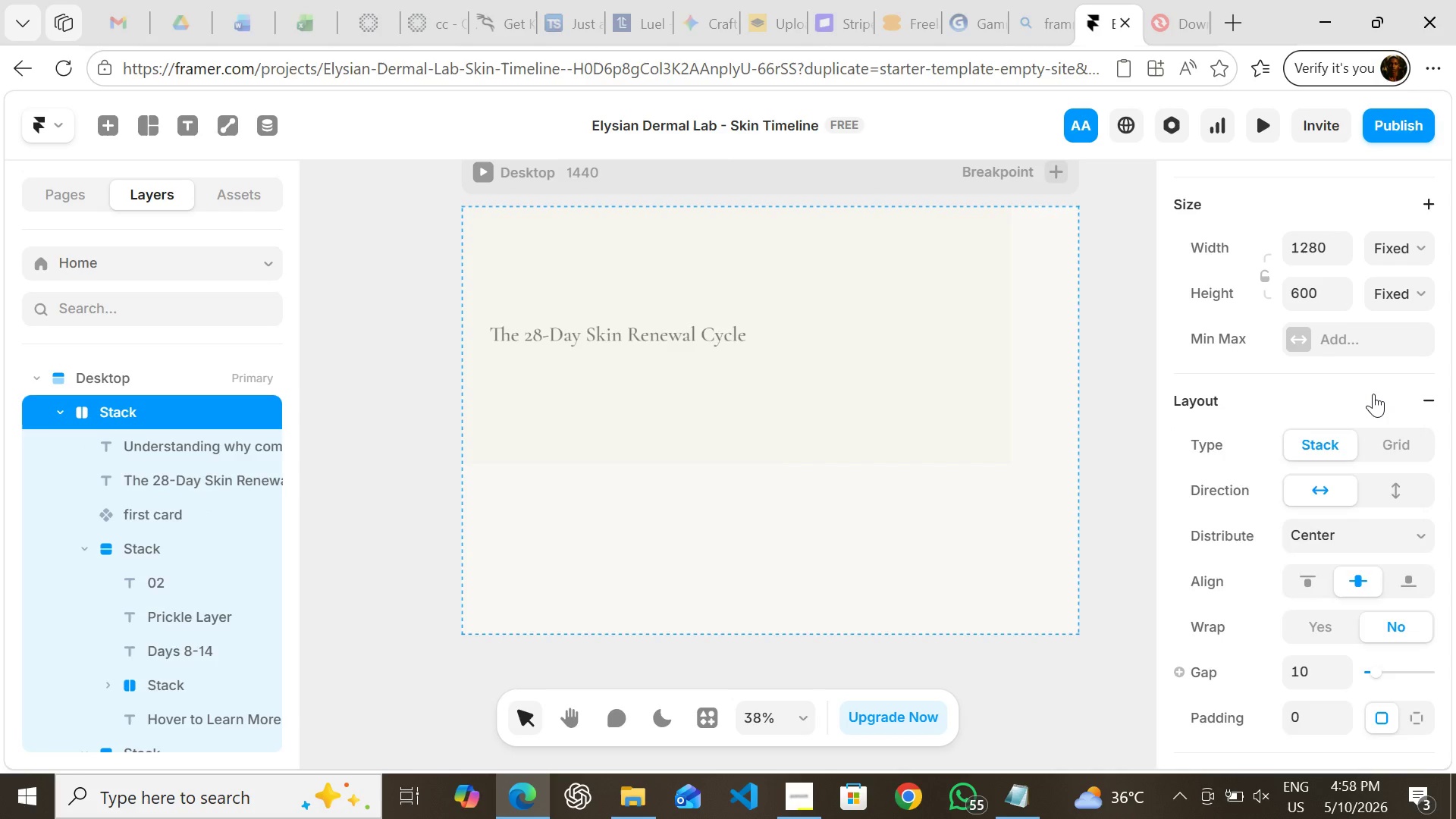 
key(Control+Z)
 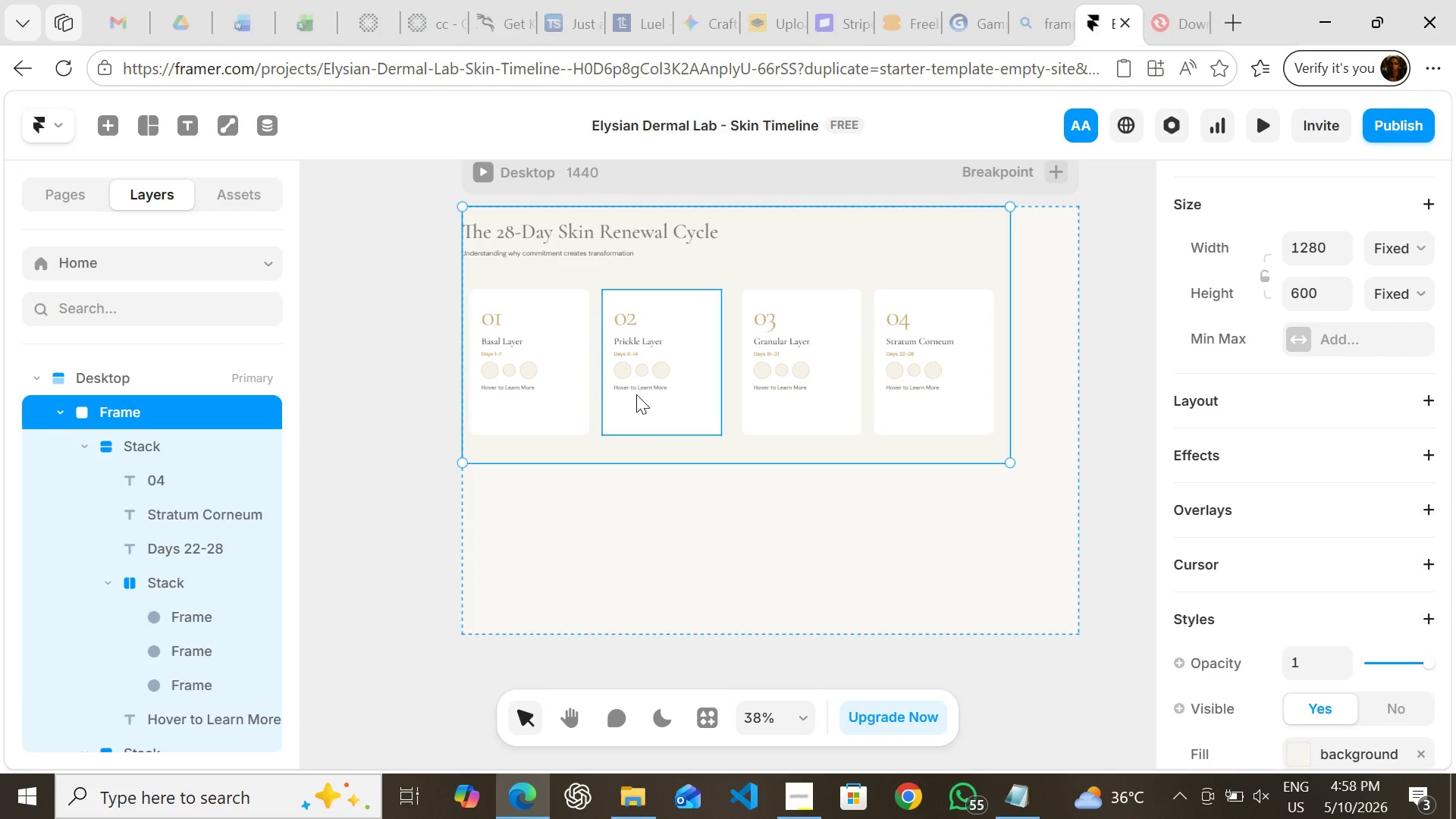 
left_click([557, 375])
 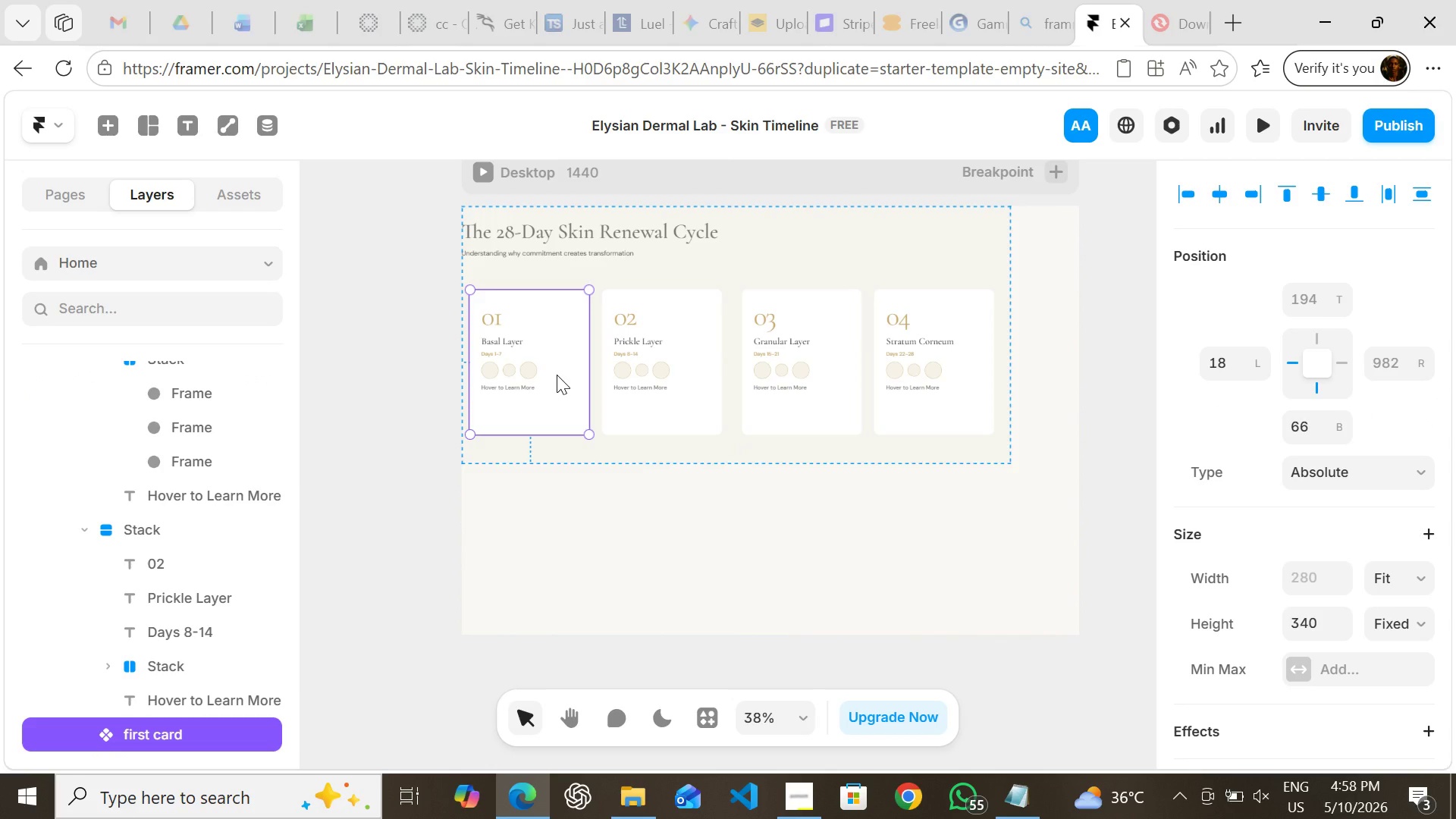 
left_click([557, 375])
 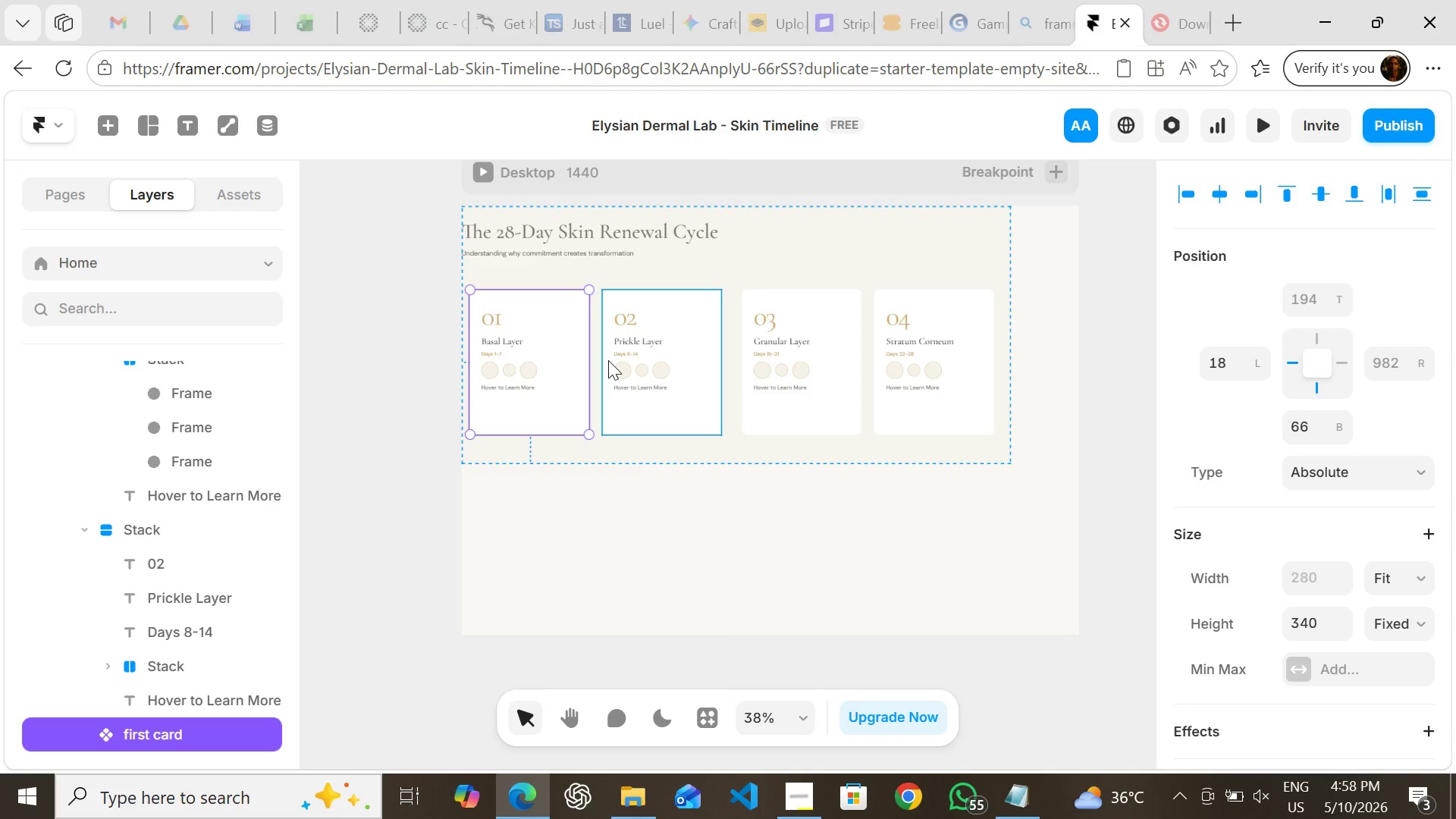 
hold_key(key=ShiftLeft, duration=1.5)
 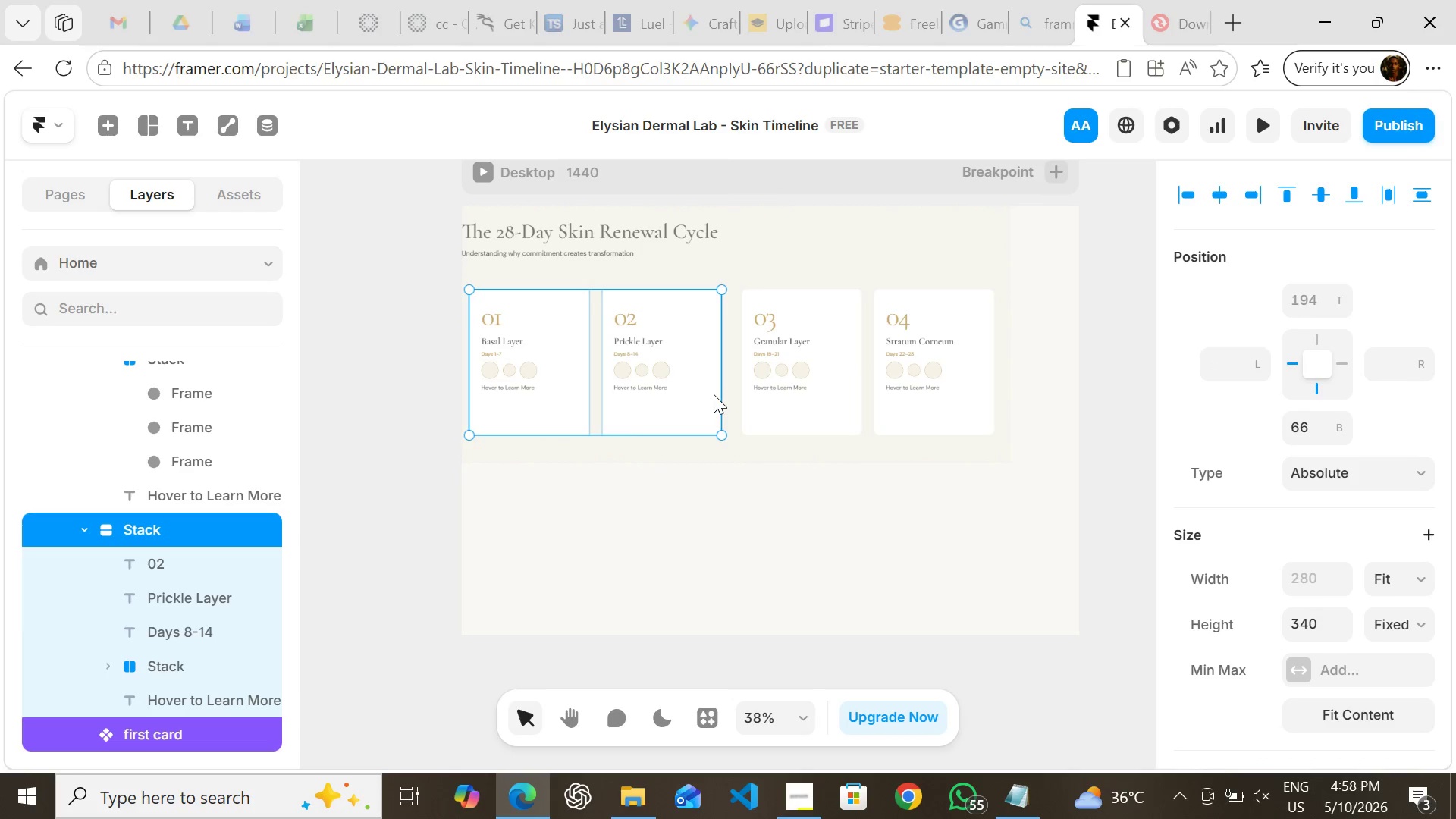 
hold_key(key=ShiftLeft, duration=1.52)
left_click([714, 394])
 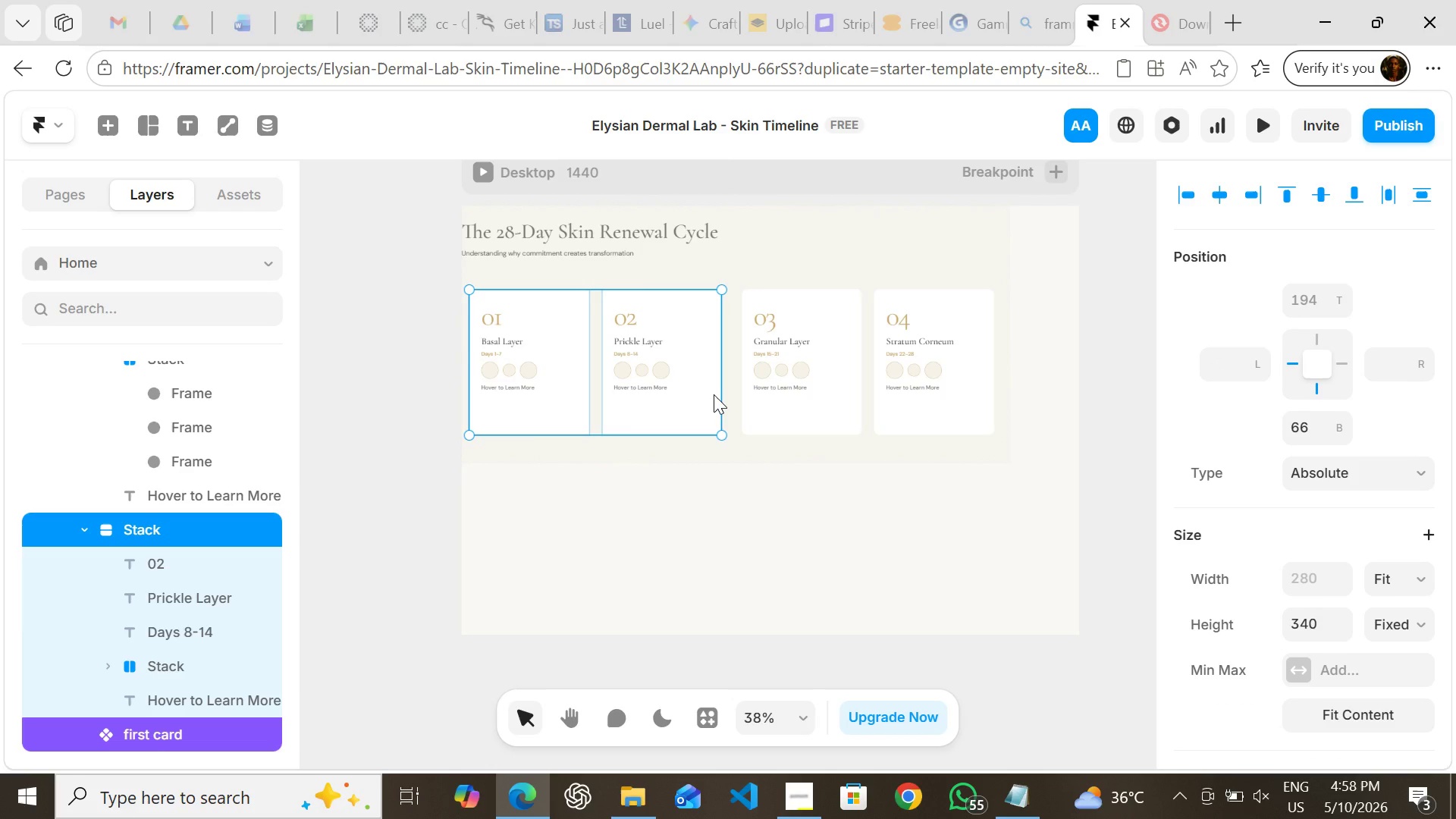 
hold_key(key=ShiftLeft, duration=1.52)
 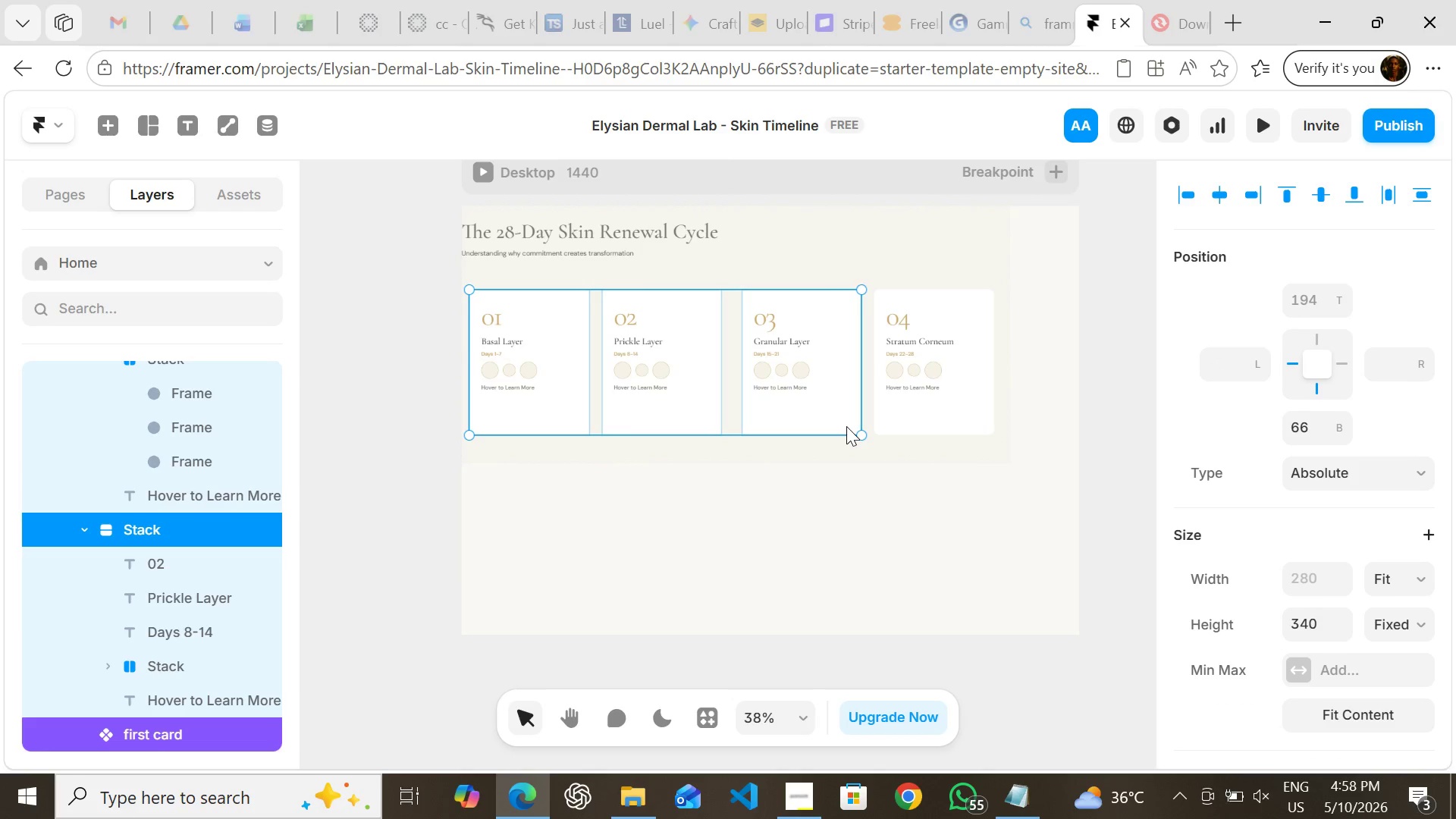 
hold_key(key=ShiftLeft, duration=1.51)
left_click([846, 426])
 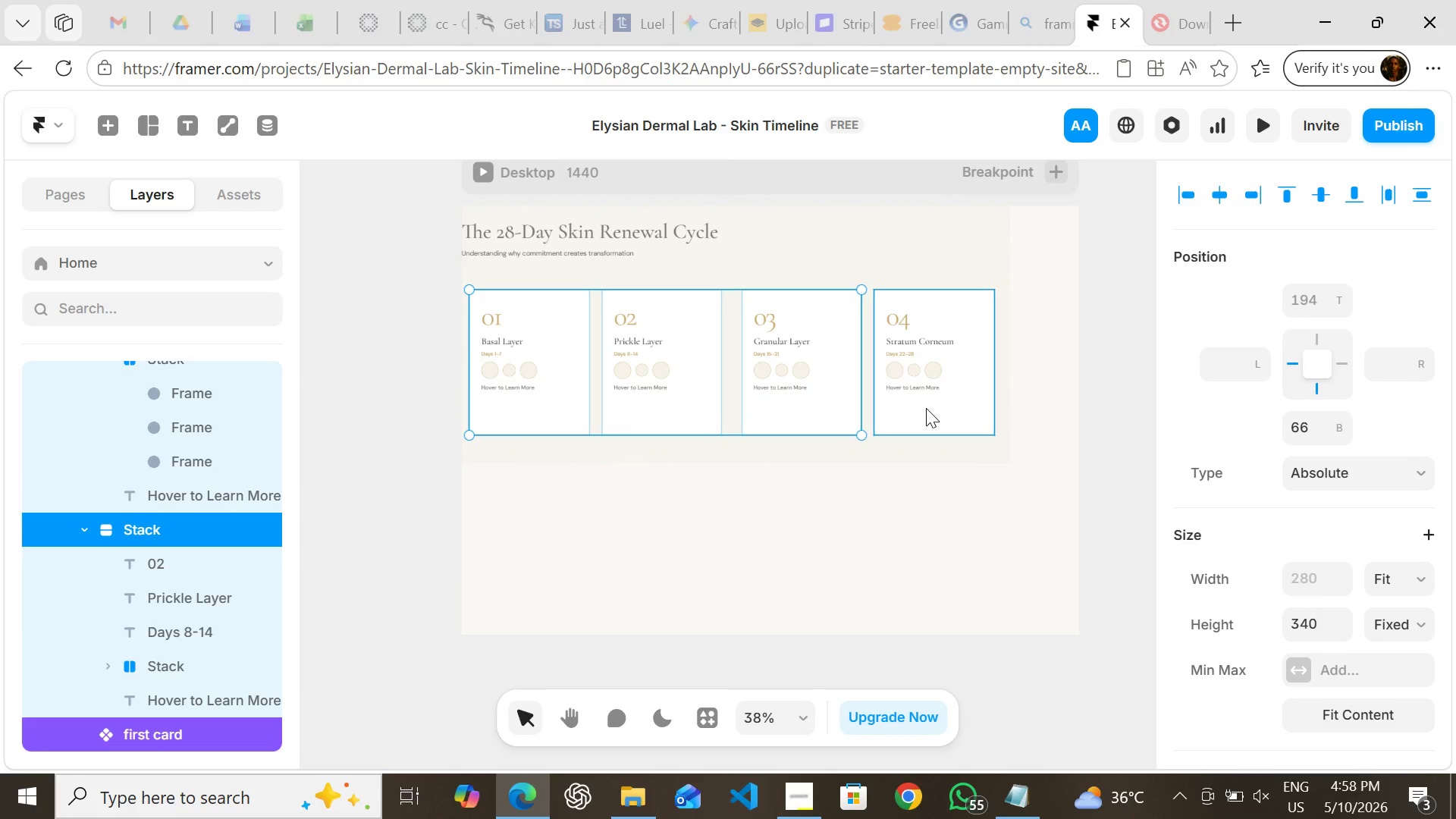 
left_click([926, 408])
 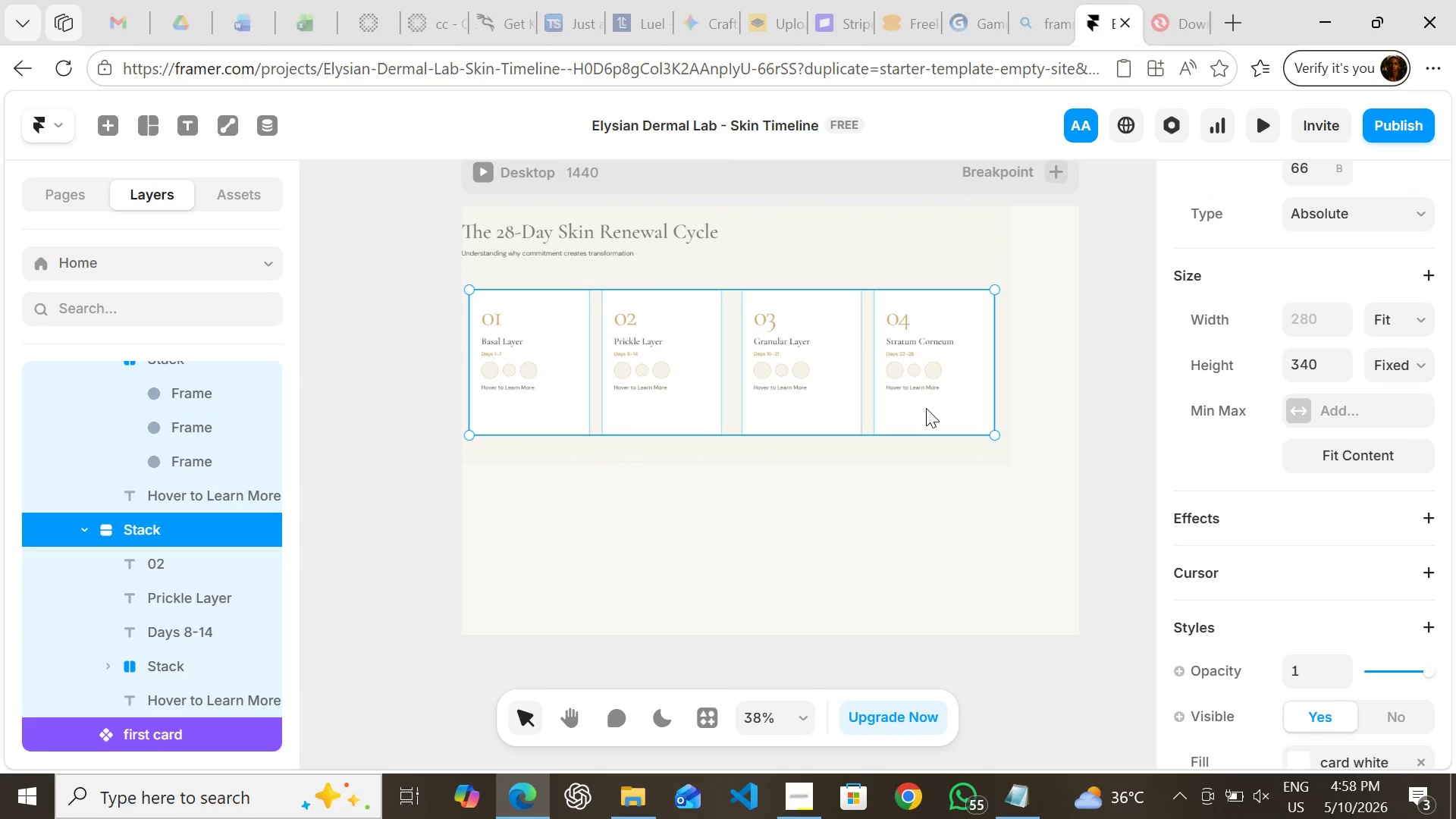 
hold_key(key=ShiftLeft, duration=0.5)
 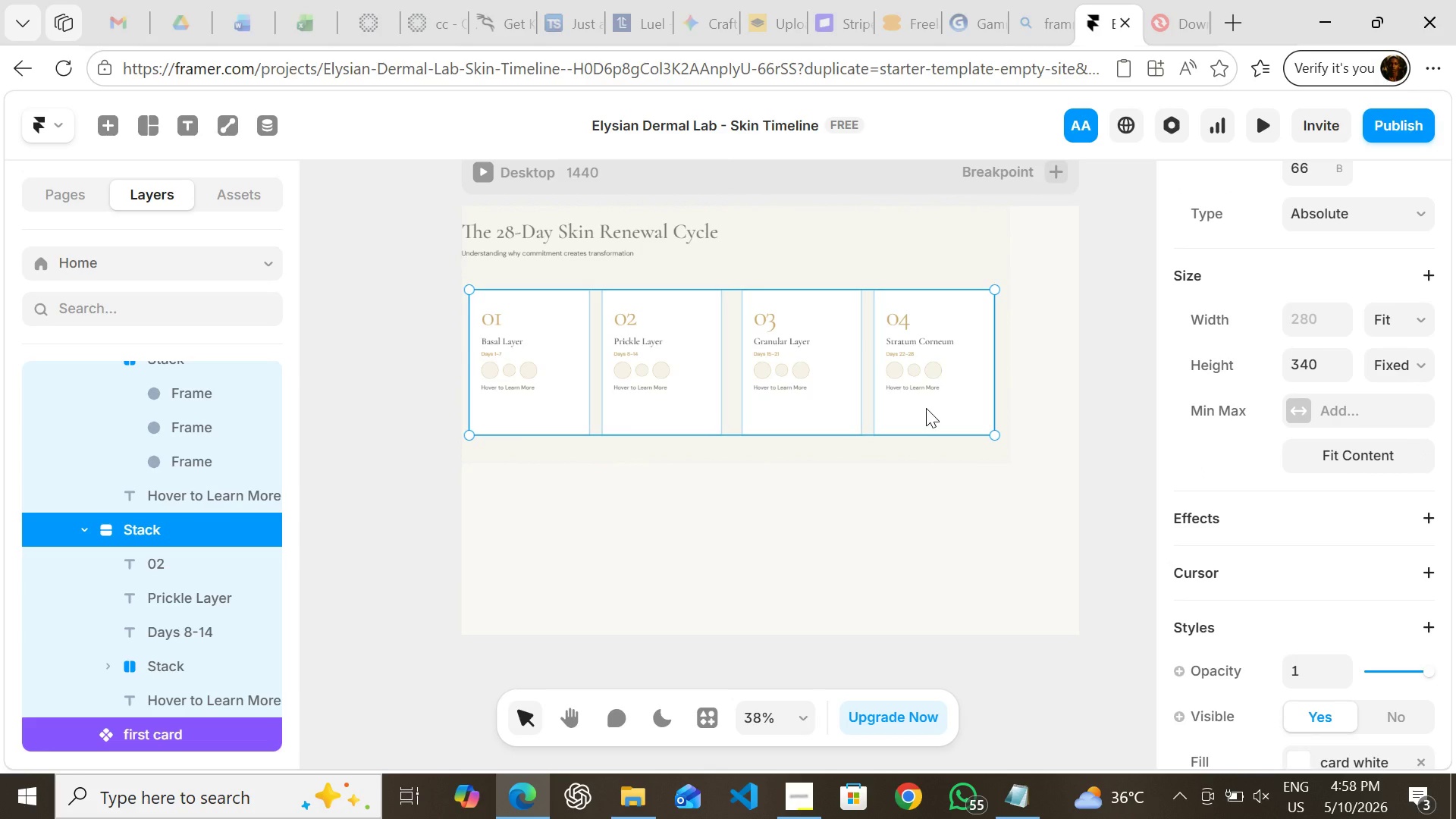 
key(Shift+A)
 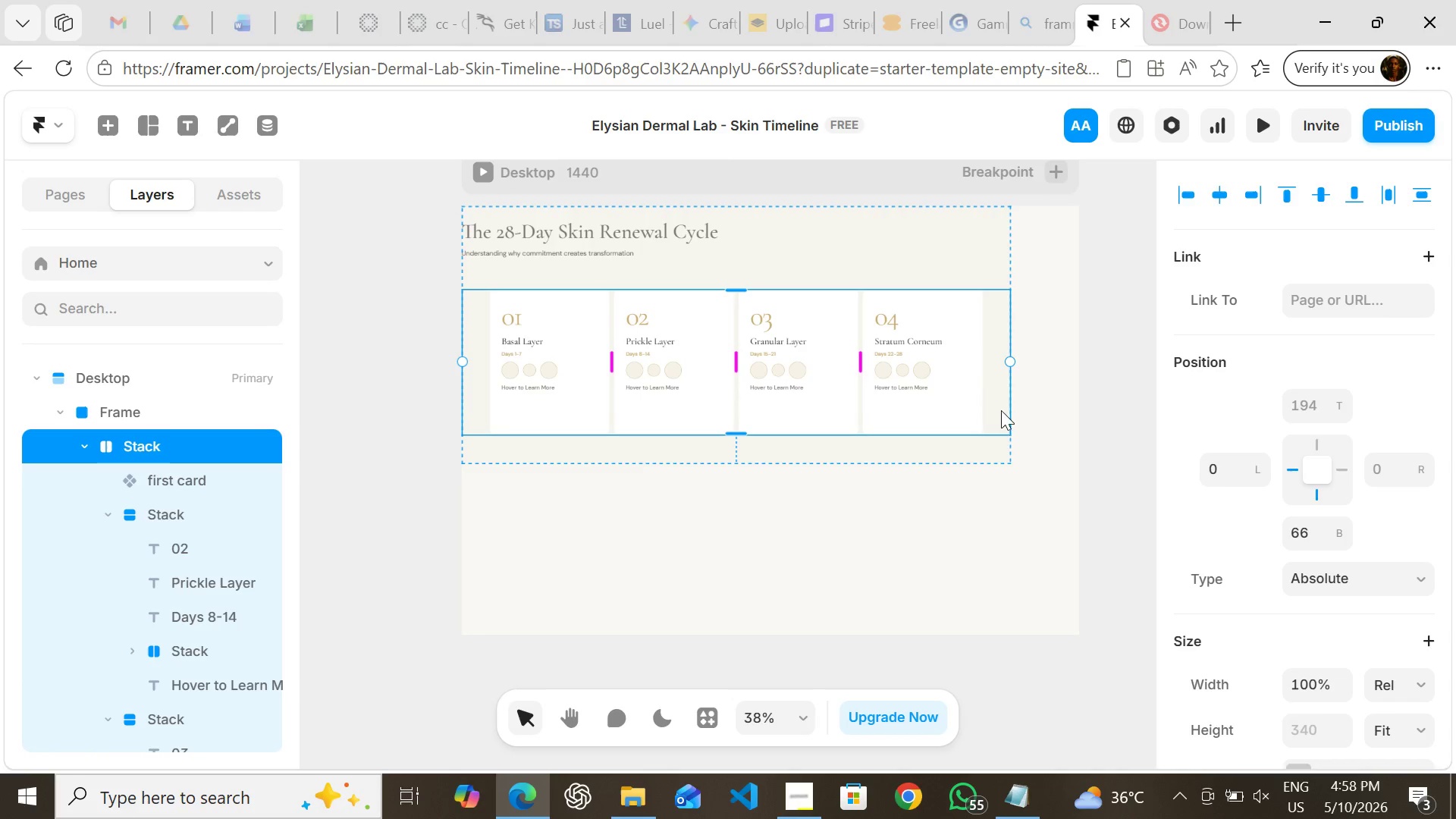 
wait(5.38)
 